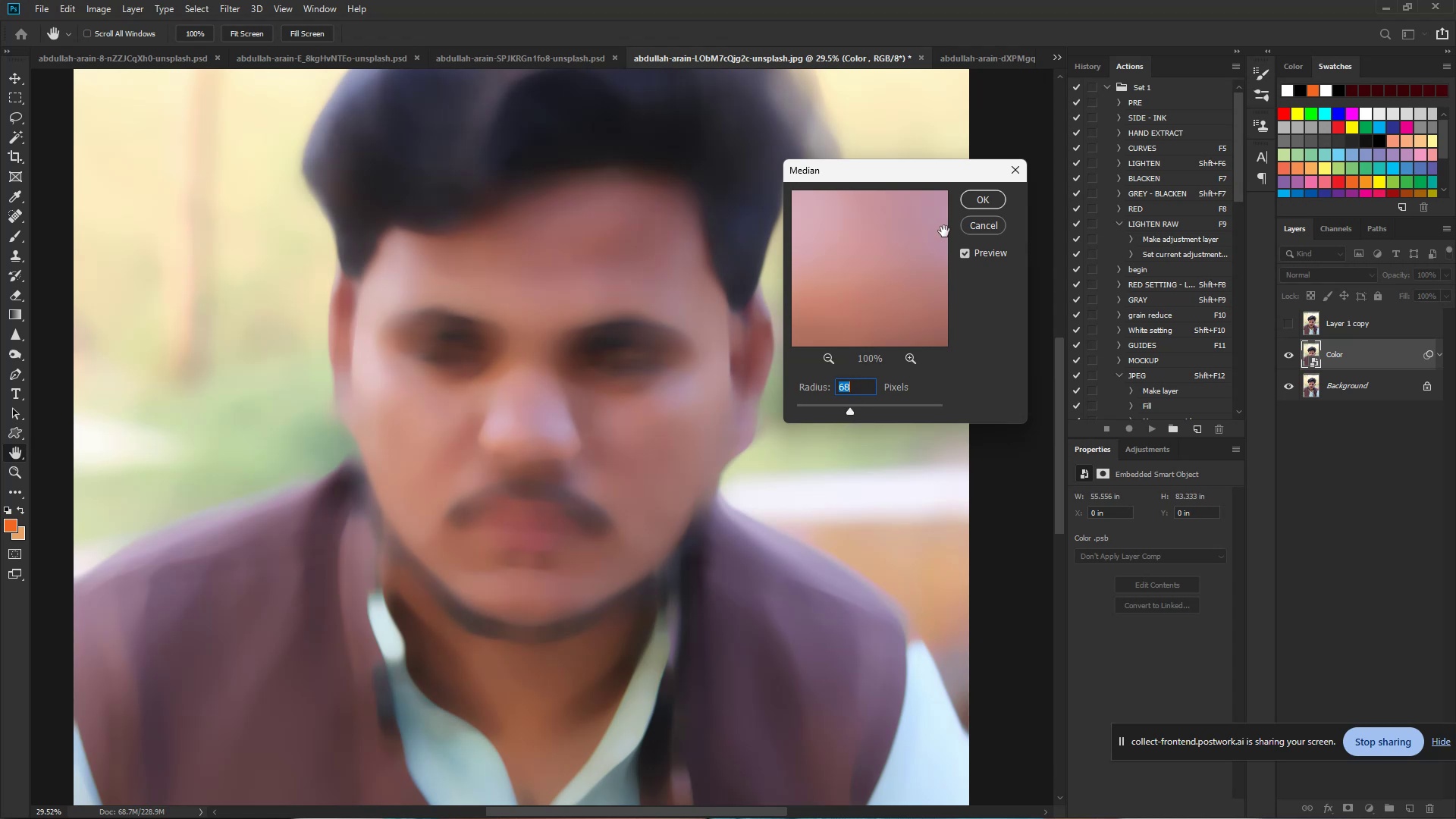 
left_click_drag(start_coordinate=[850, 410], to_coordinate=[836, 408])
 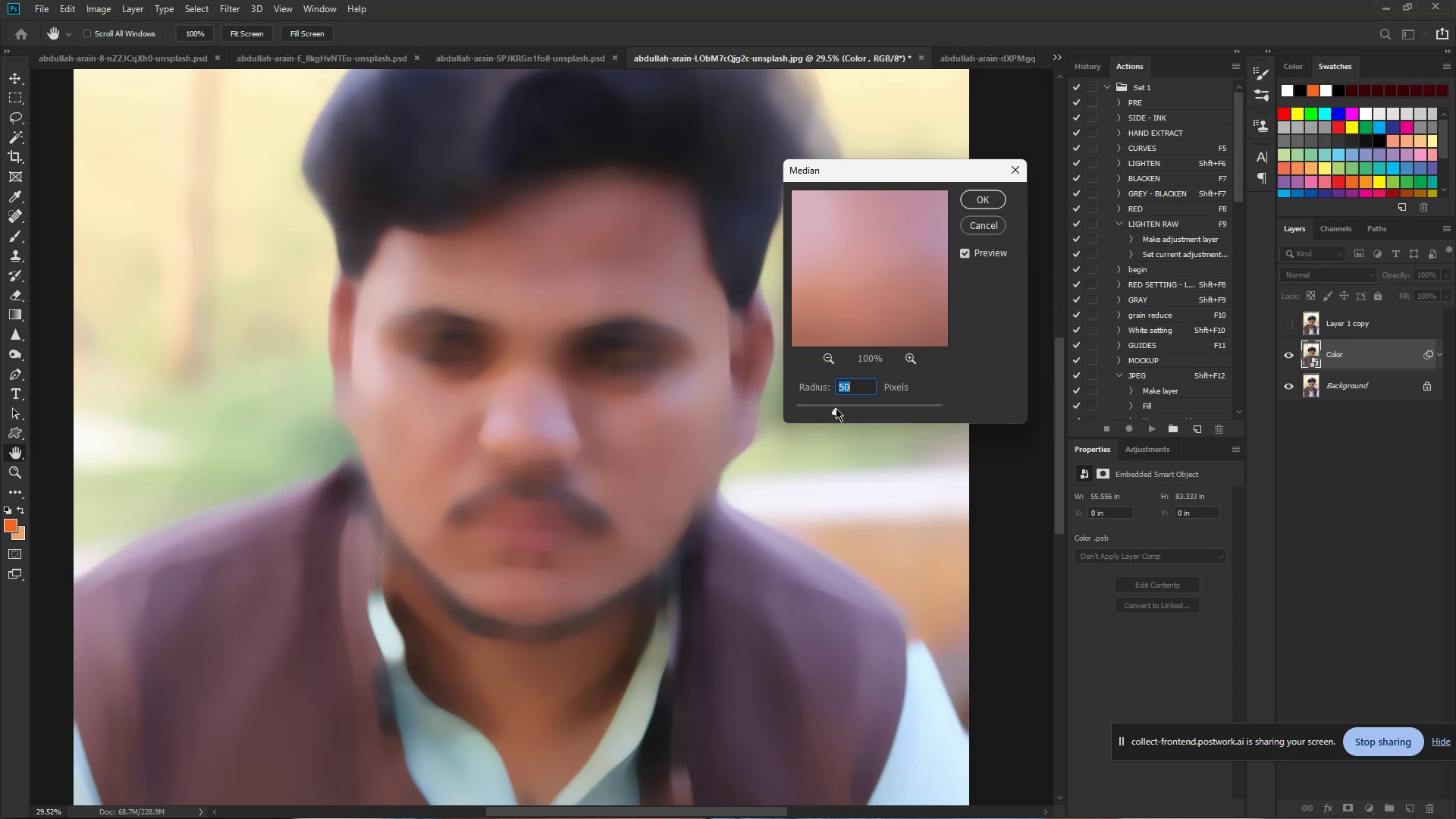 
left_click_drag(start_coordinate=[836, 408], to_coordinate=[883, 410])
 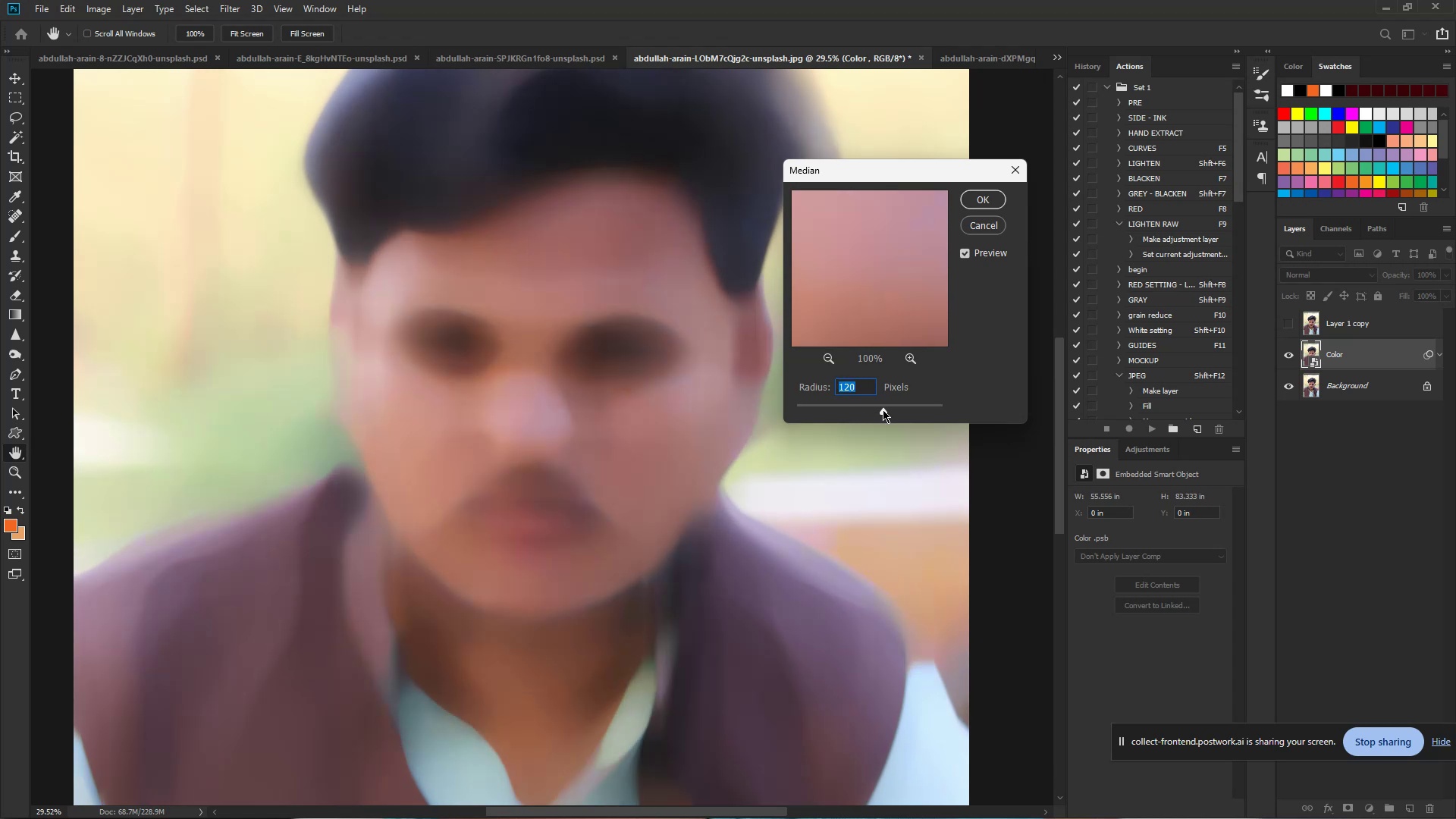 
left_click_drag(start_coordinate=[883, 410], to_coordinate=[874, 409])
 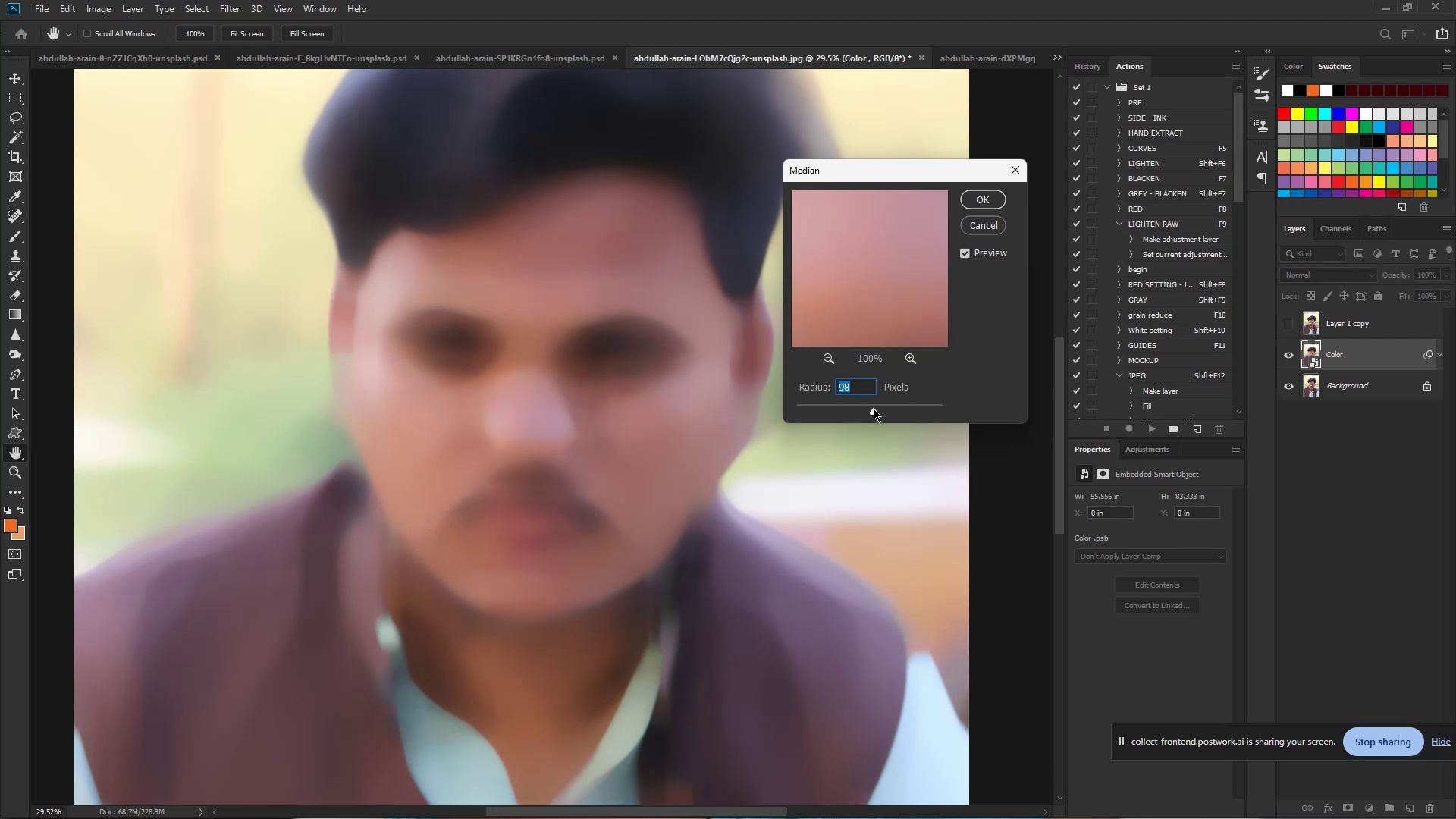 
left_click_drag(start_coordinate=[874, 409], to_coordinate=[883, 410])
 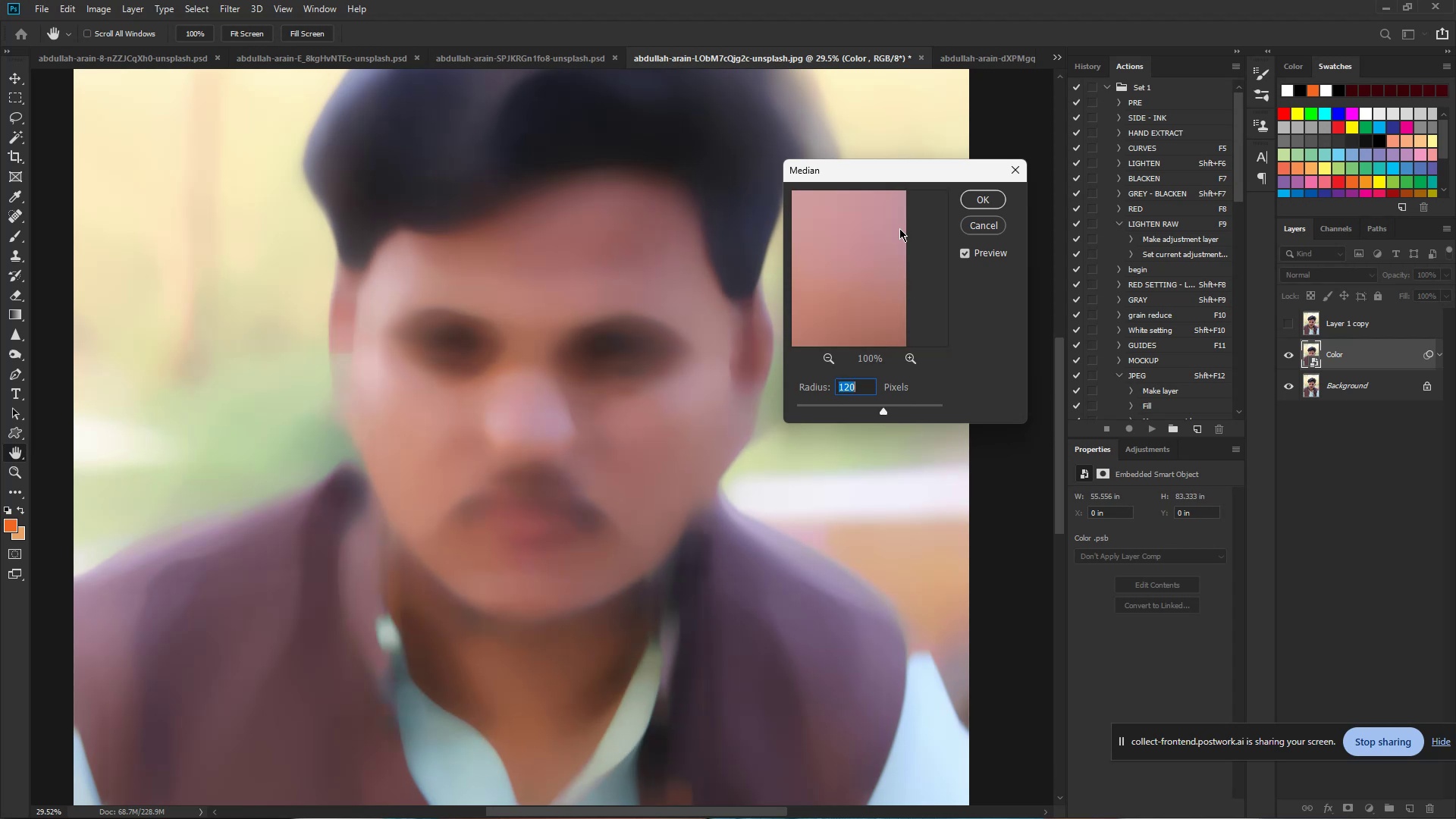 
left_click([968, 196])
 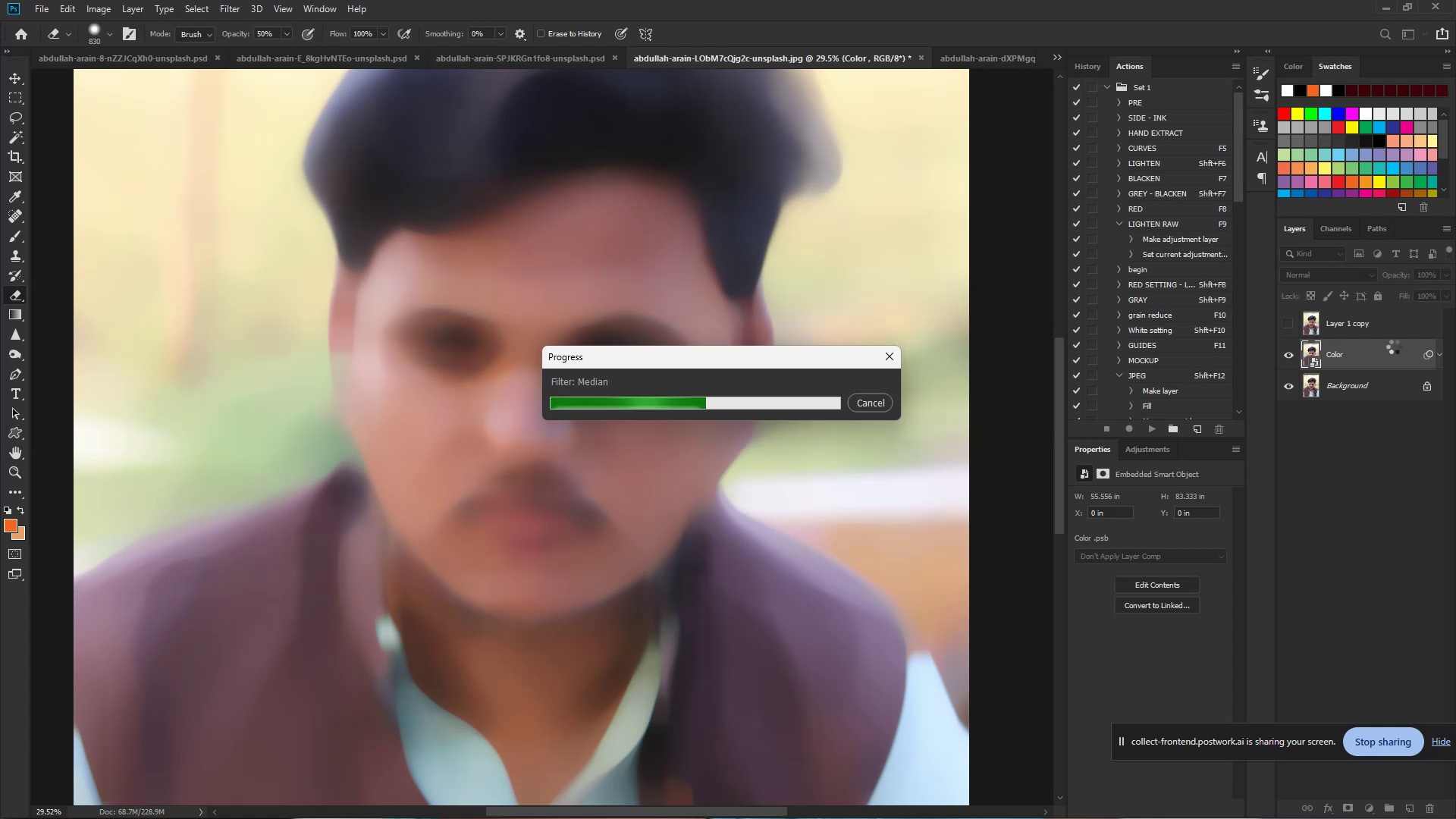 
wait(11.7)
 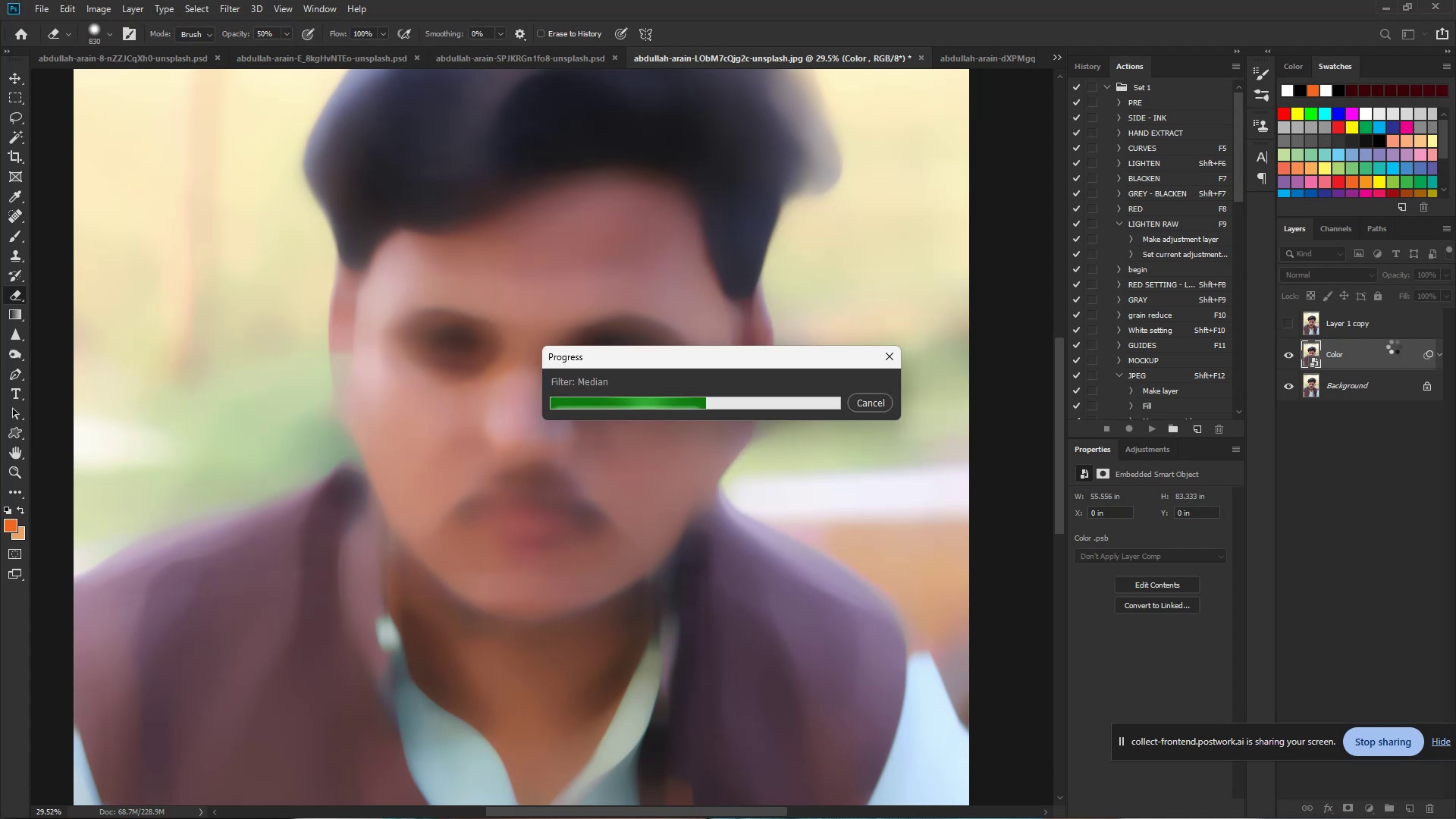 
hold_key(key=ControlLeft, duration=0.95)
 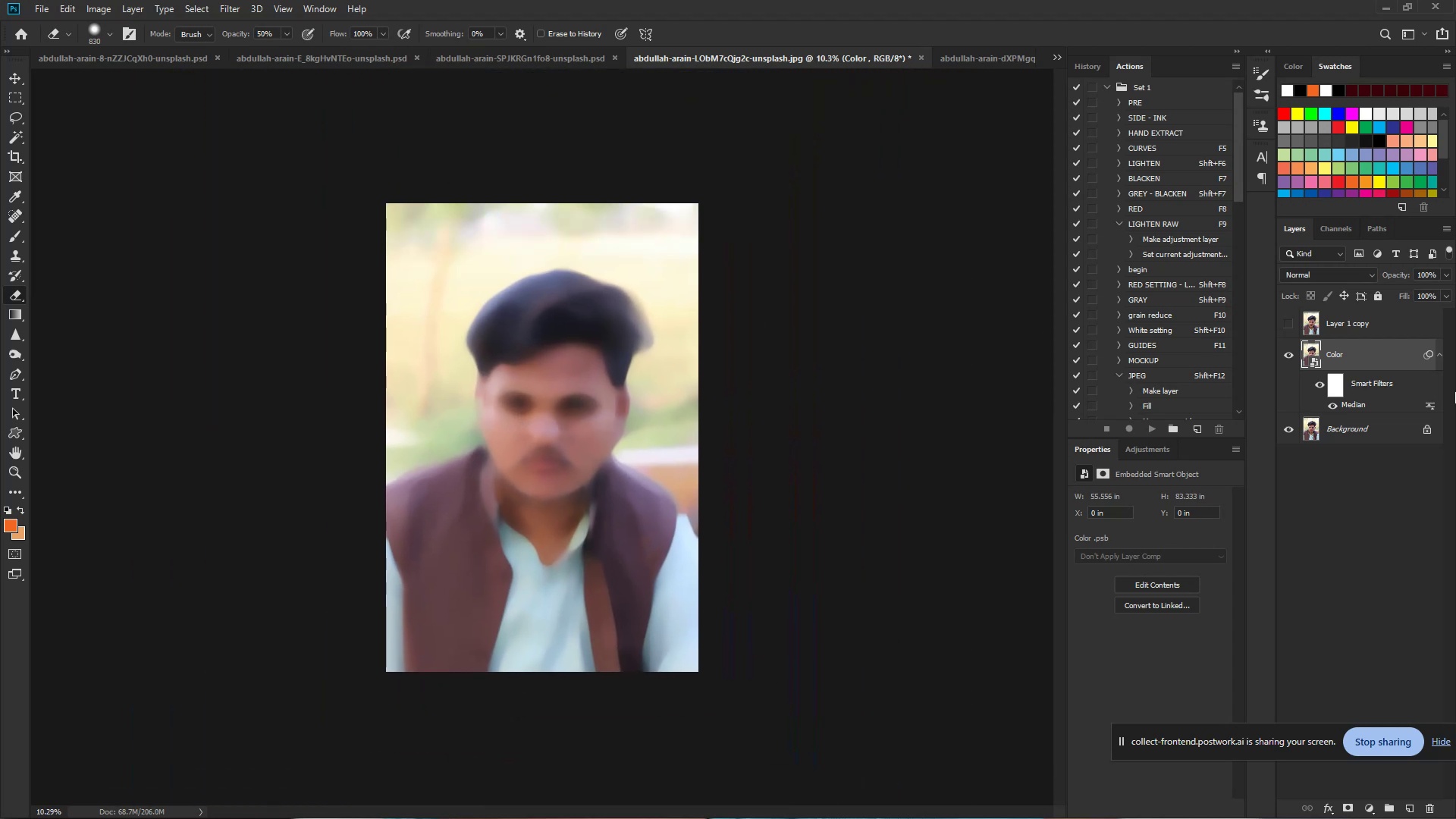 
hold_key(key=Space, duration=0.79)
 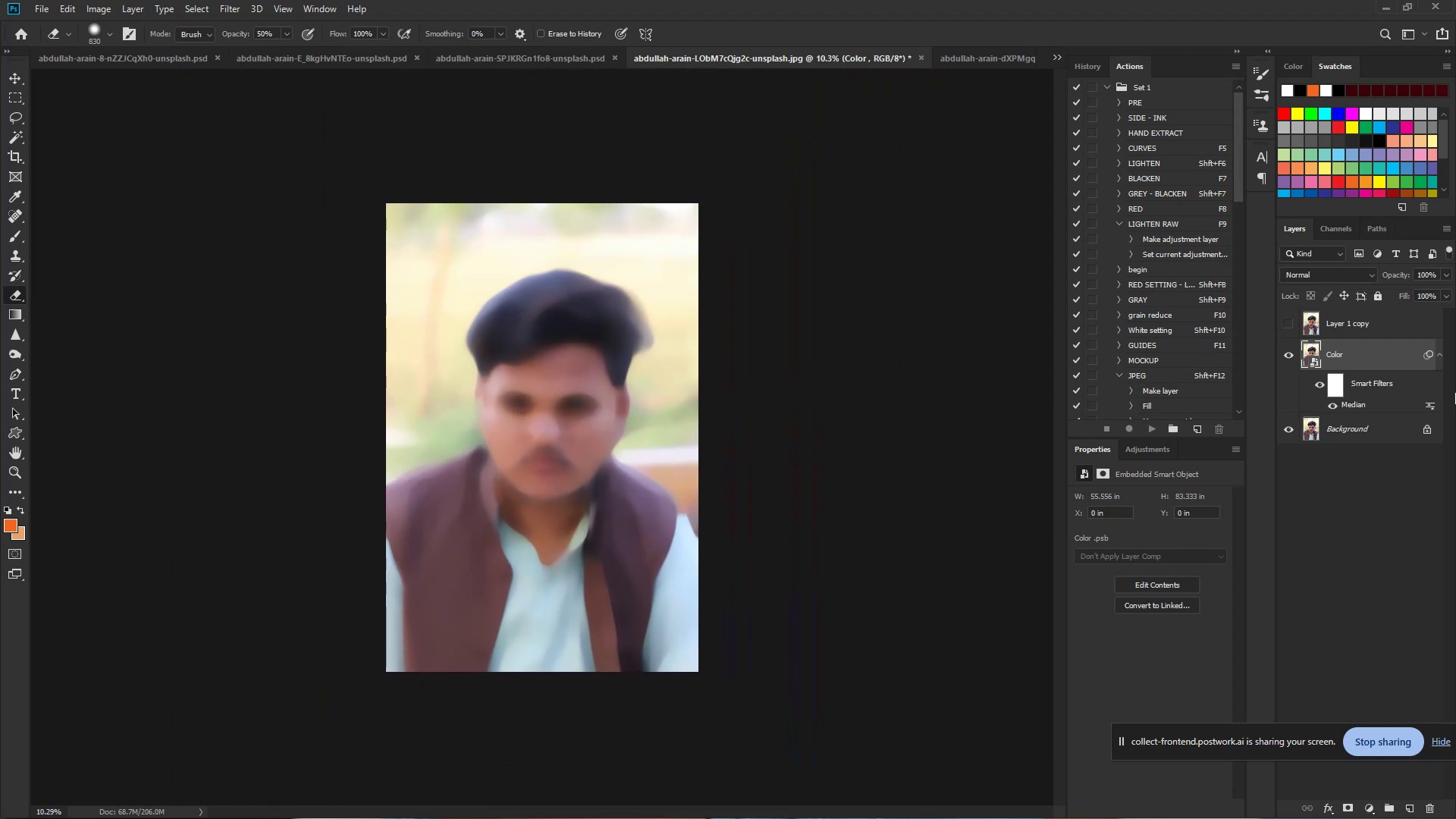 
left_click_drag(start_coordinate=[652, 406], to_coordinate=[585, 399])
 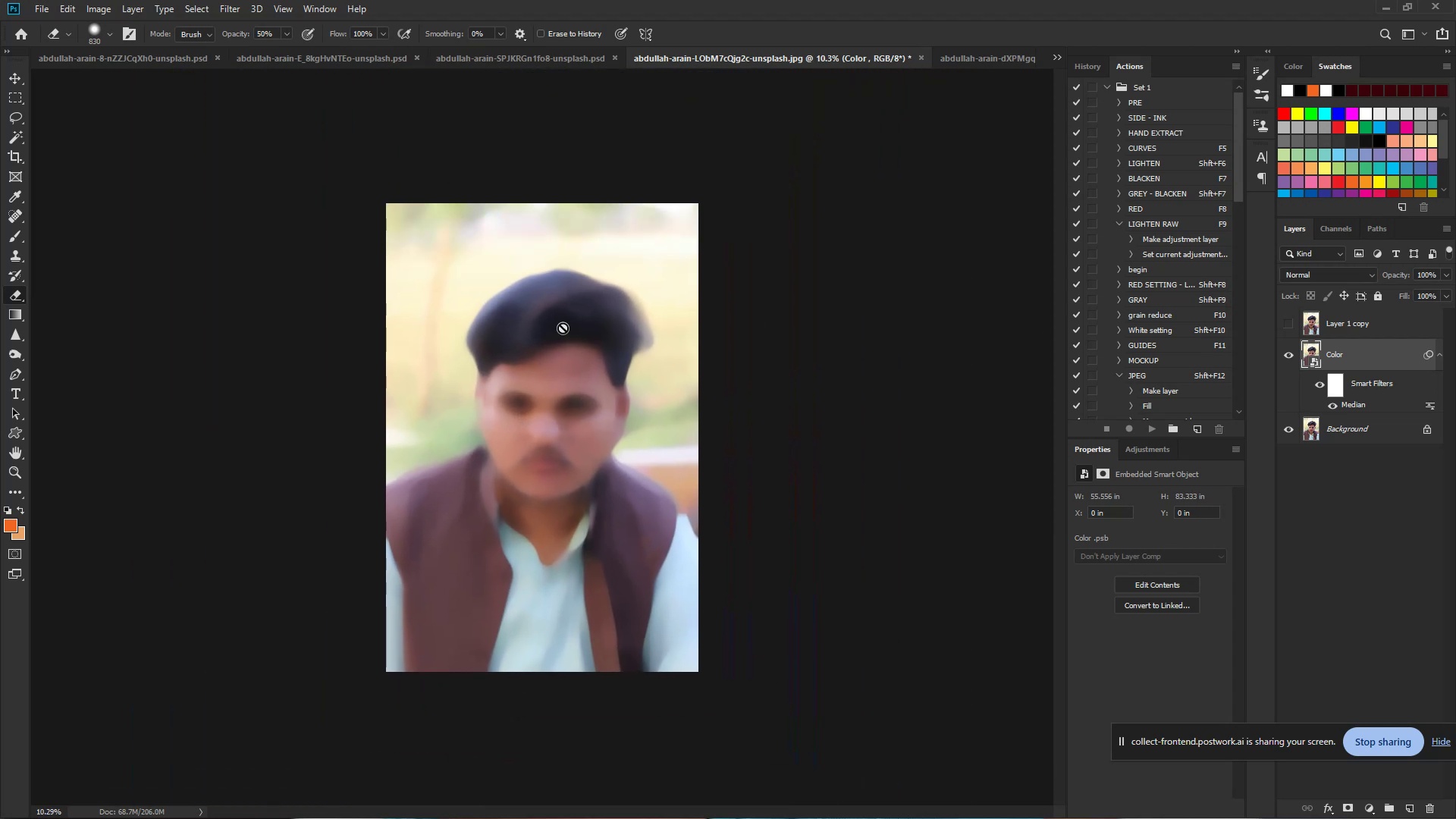 
hold_key(key=ControlLeft, duration=2.15)
 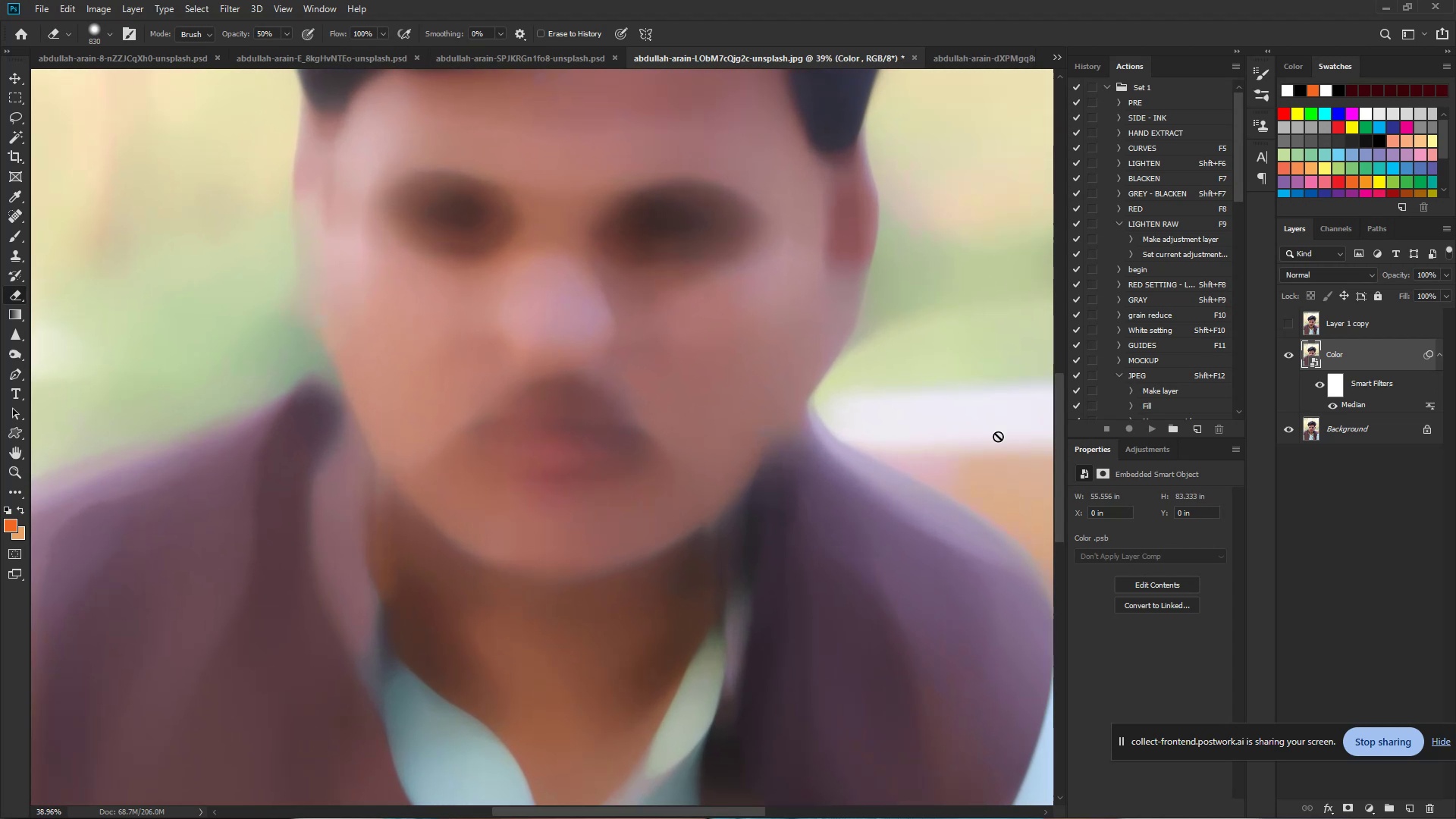 
hold_key(key=Space, duration=1.5)
 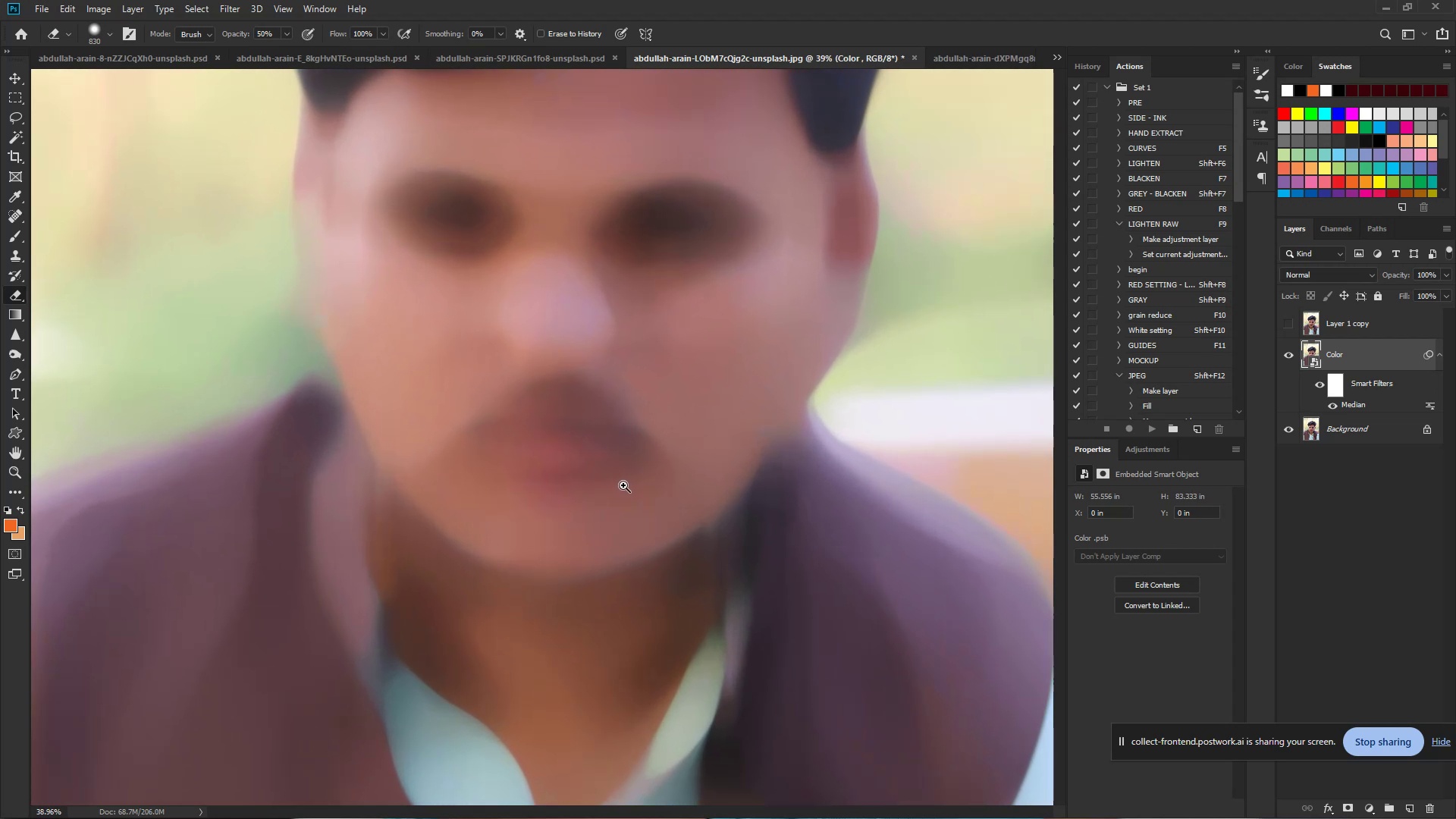 
left_click_drag(start_coordinate=[541, 470], to_coordinate=[623, 485])
 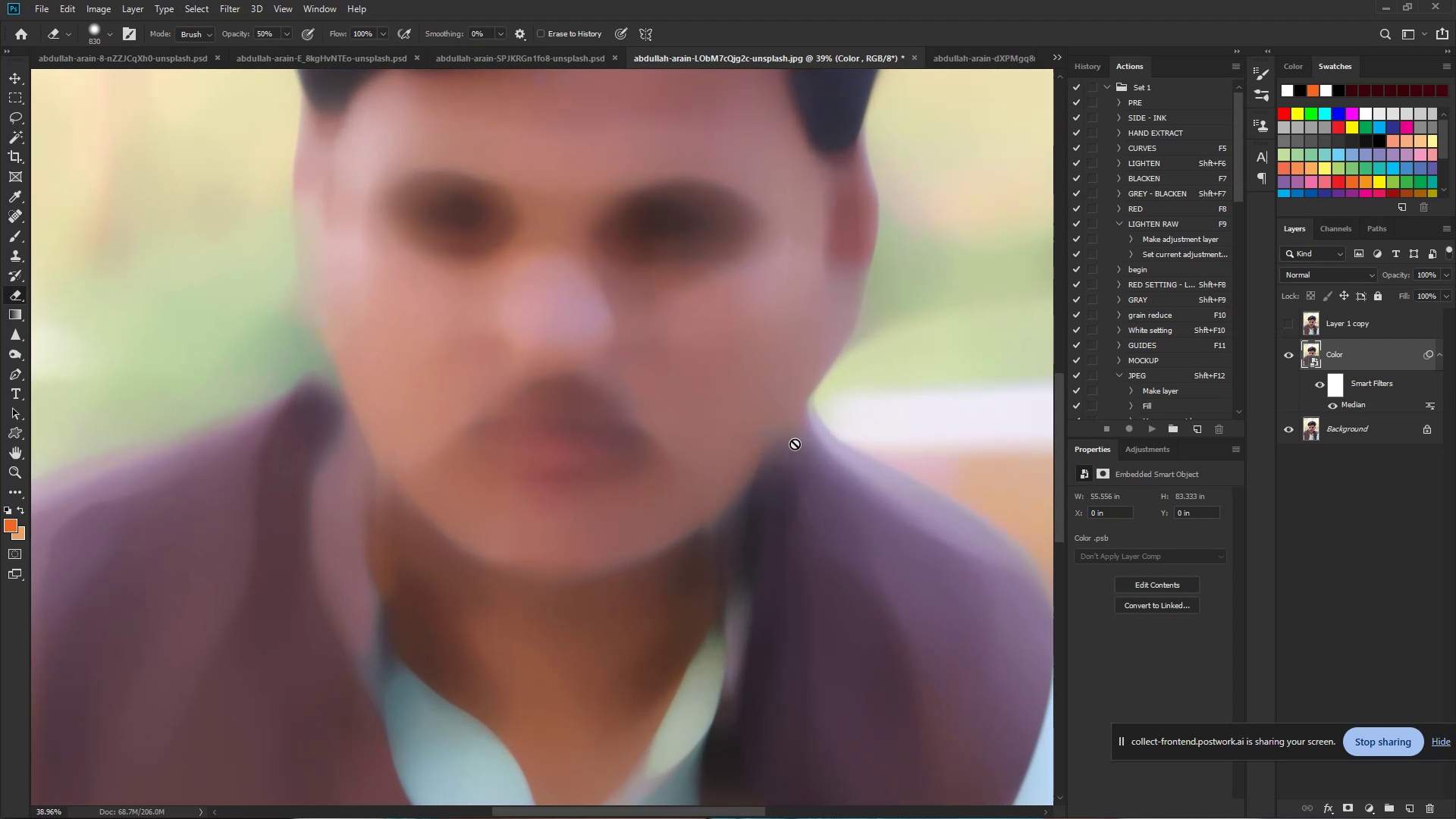 
hold_key(key=Space, duration=0.51)
 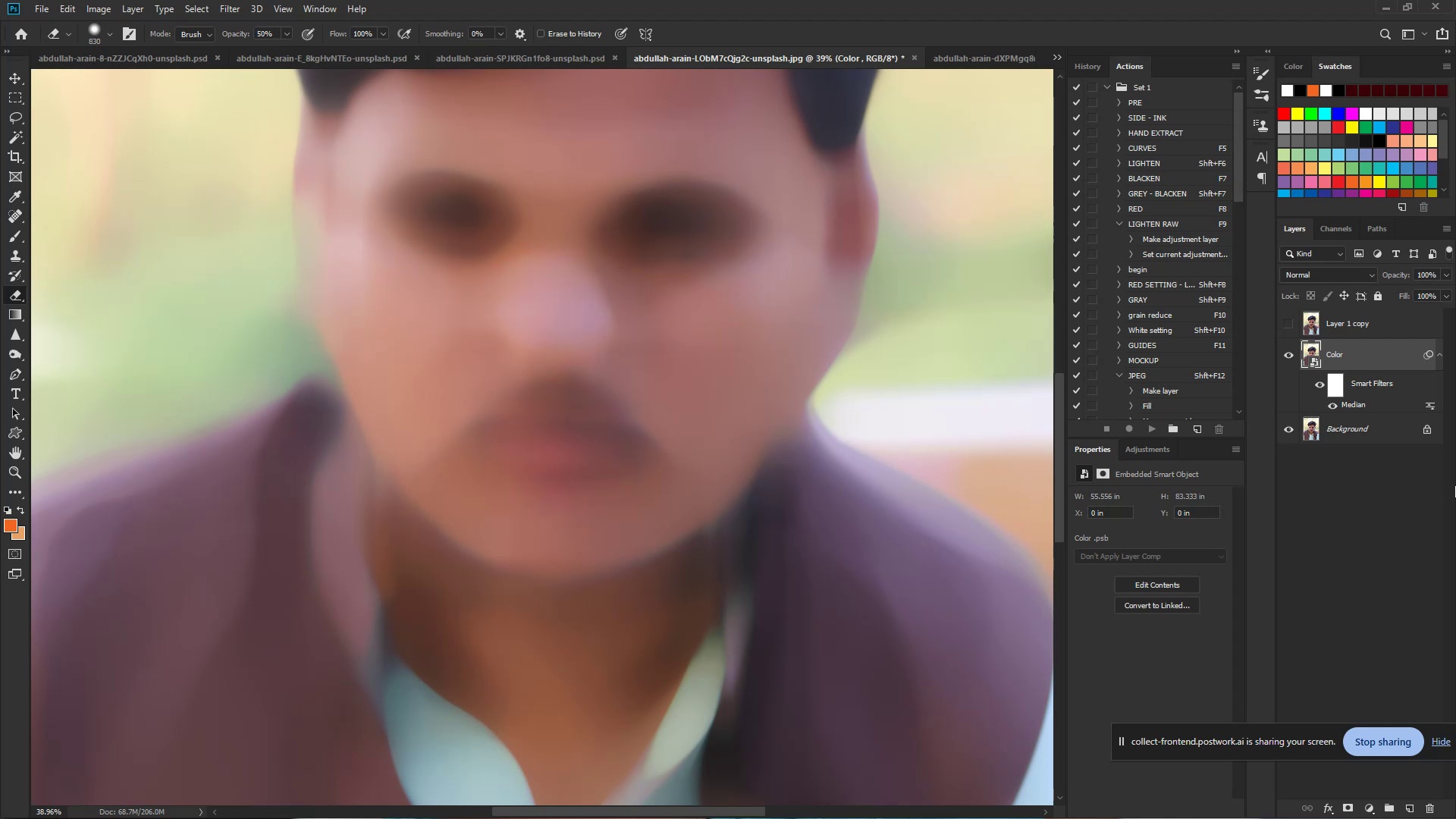 
wait(17.27)
 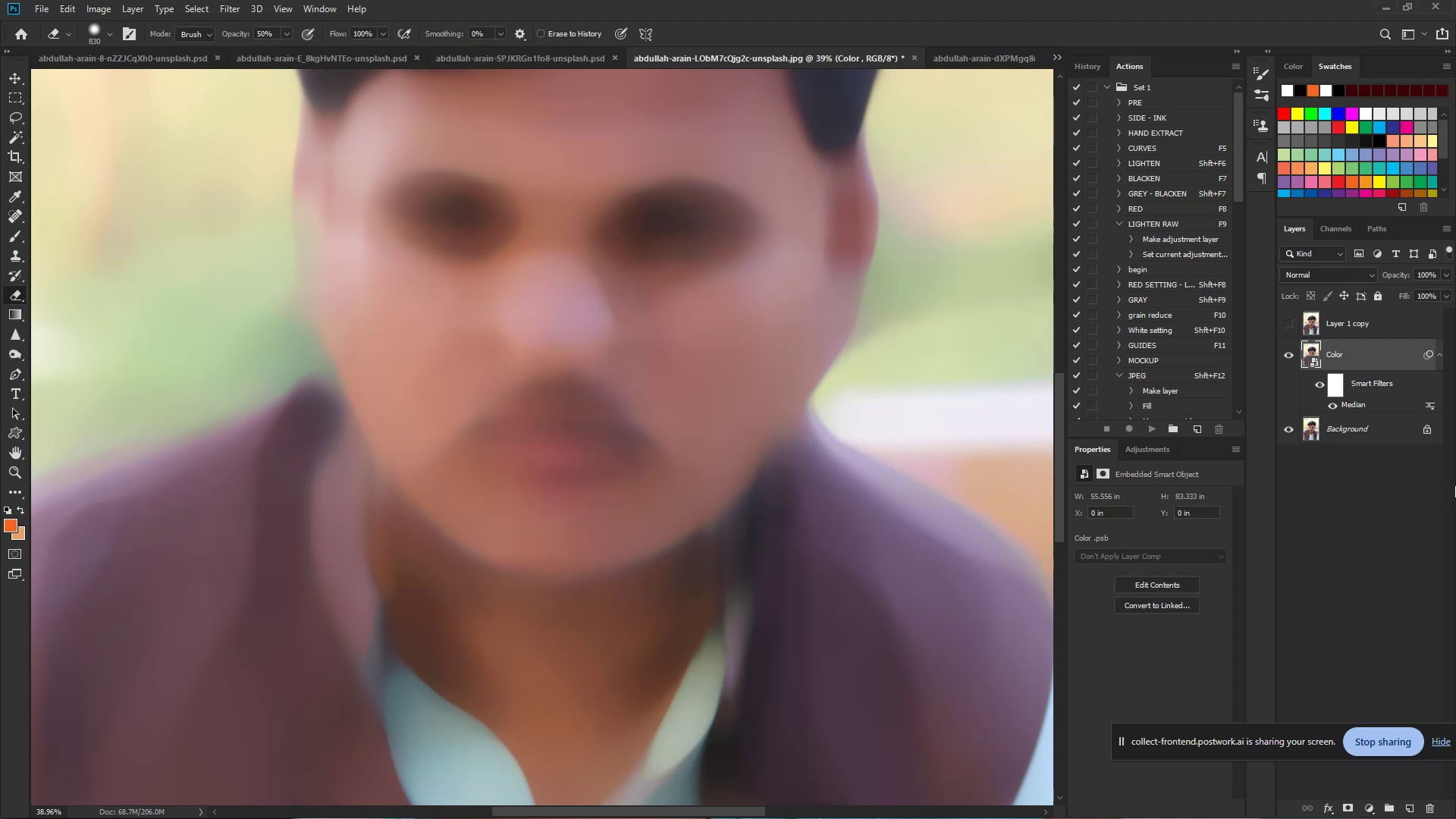 
hold_key(key=ControlLeft, duration=1.26)
 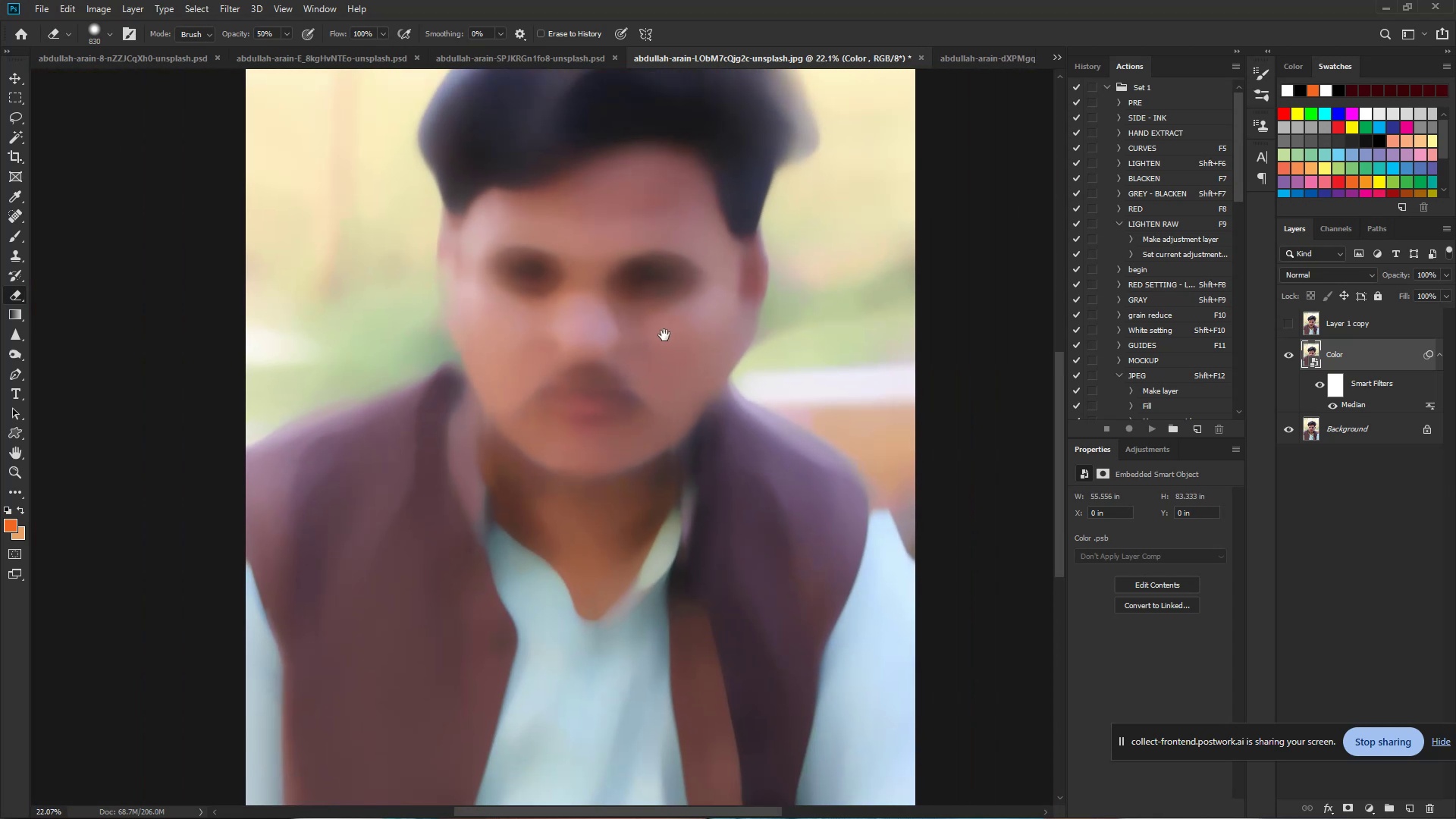 
hold_key(key=Space, duration=1.09)
 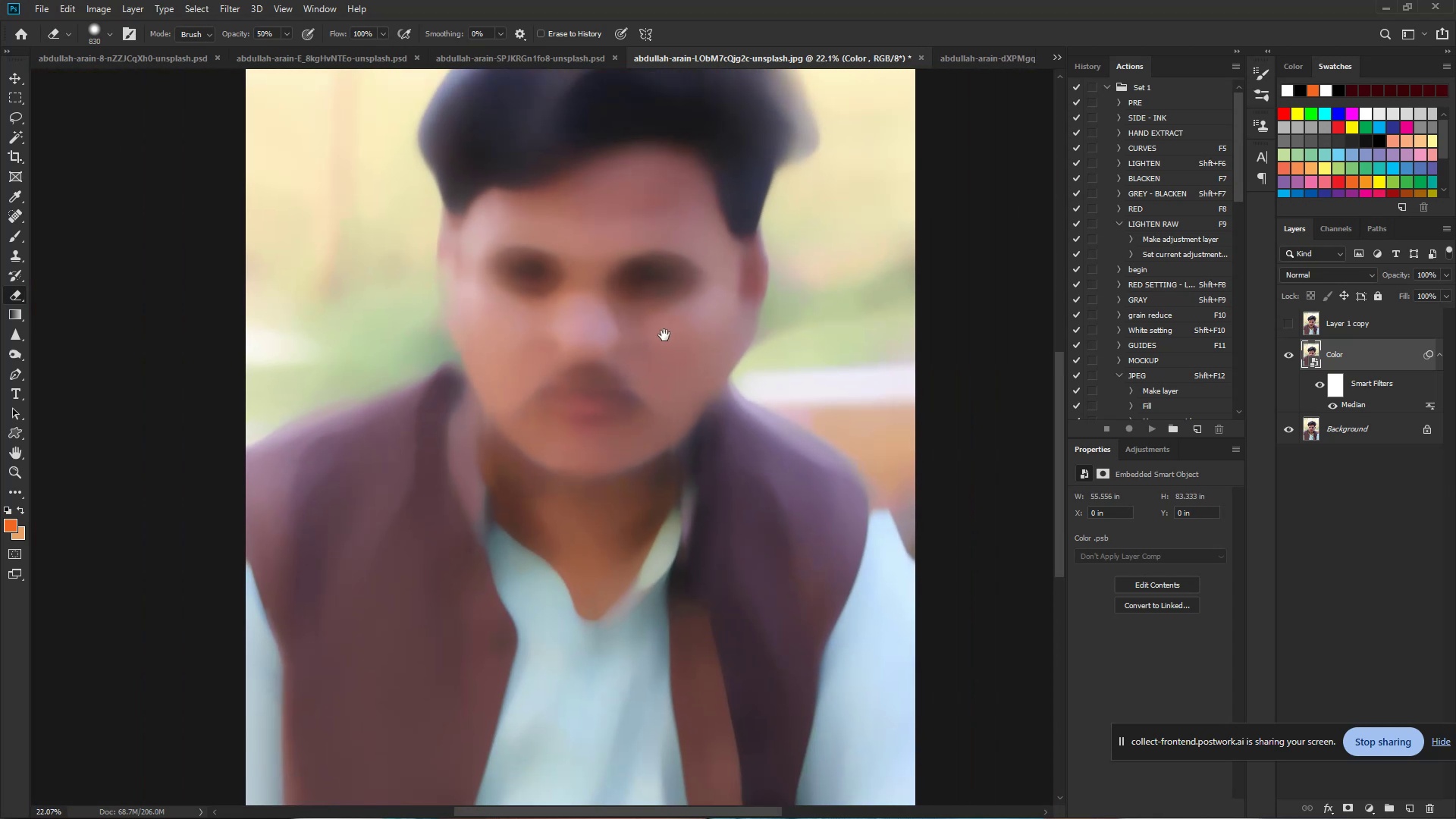 
left_click_drag(start_coordinate=[626, 344], to_coordinate=[605, 345])
 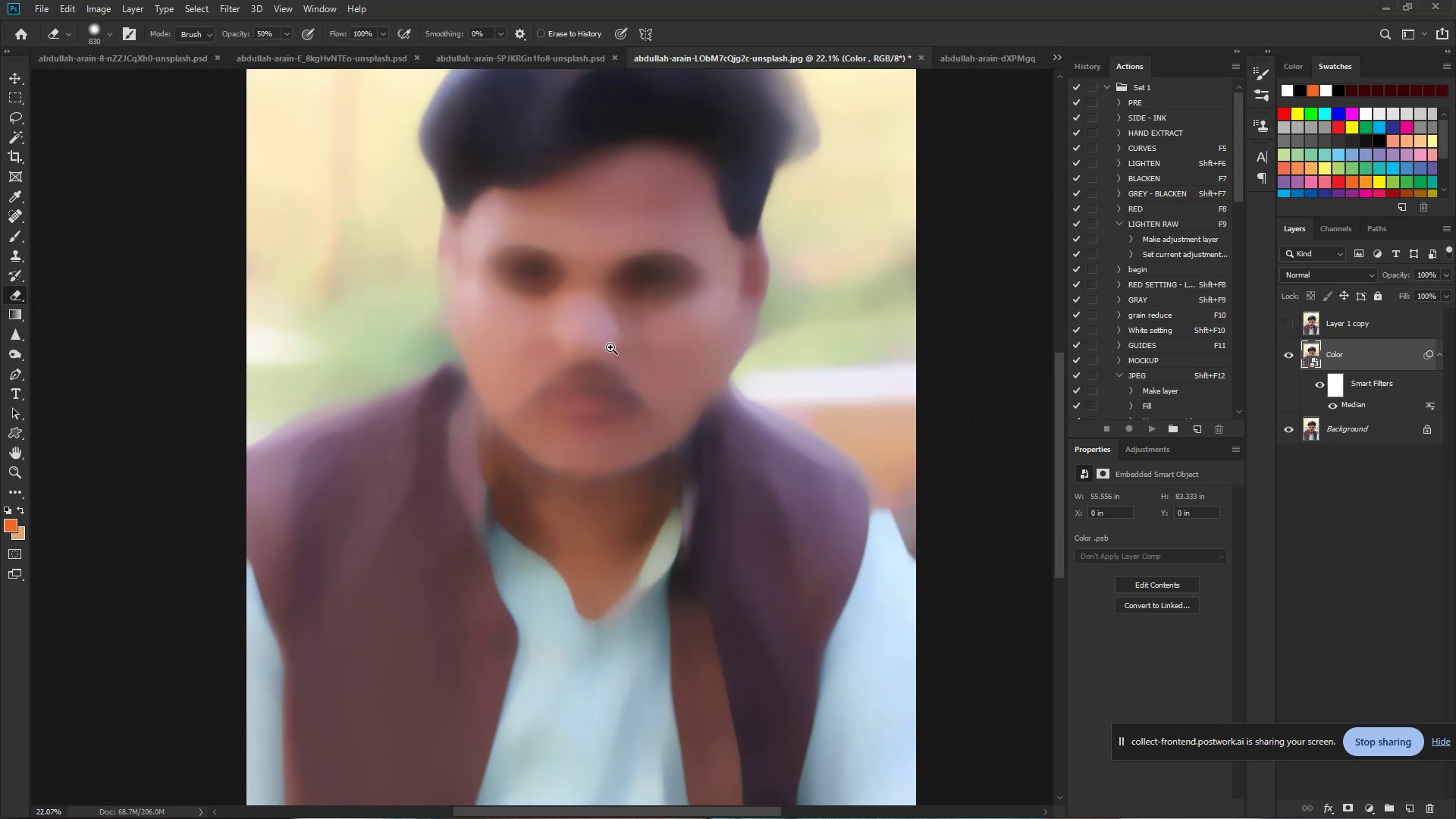 
hold_key(key=Space, duration=1.53)
 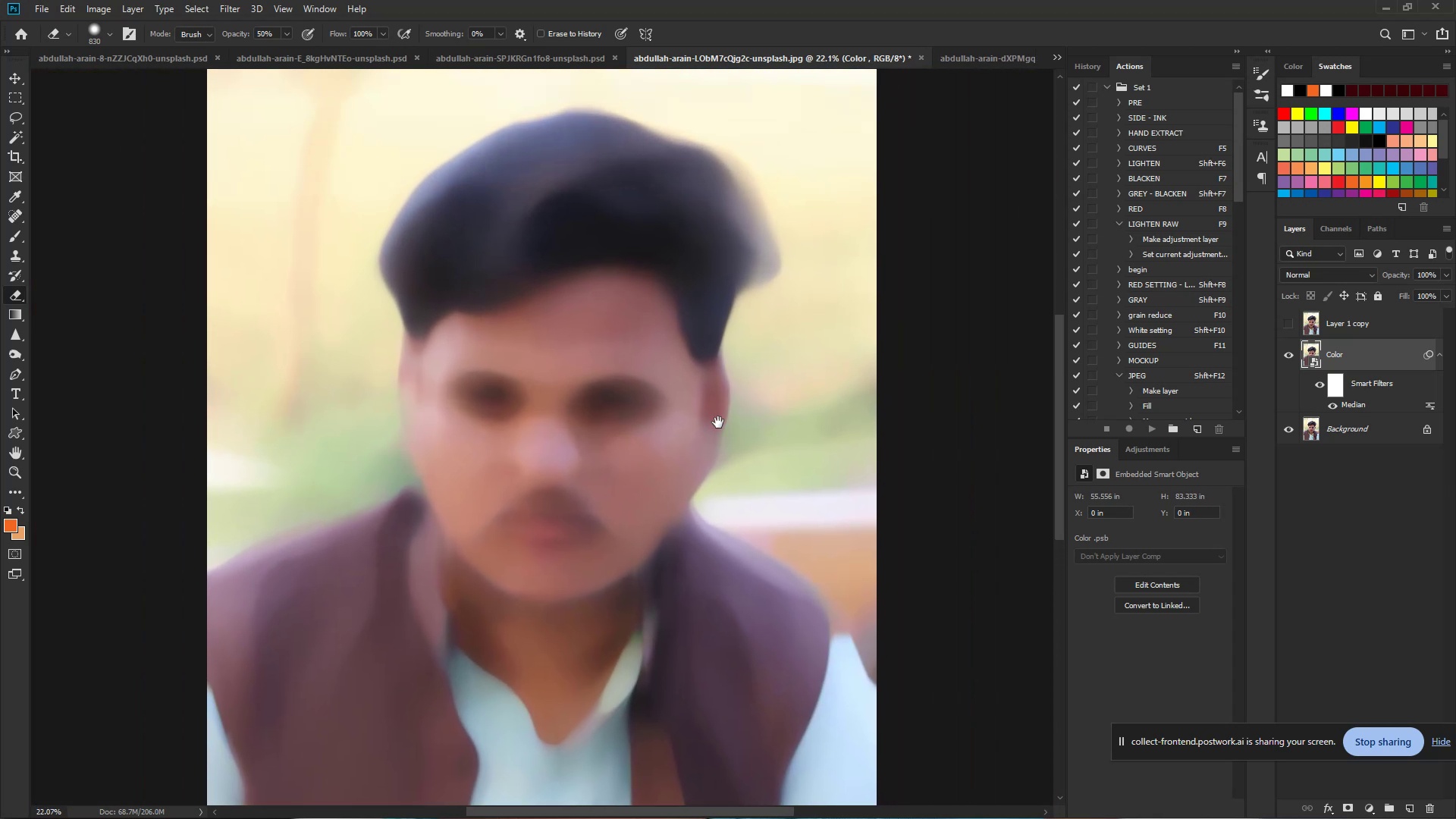 
left_click_drag(start_coordinate=[670, 327], to_coordinate=[630, 452])
 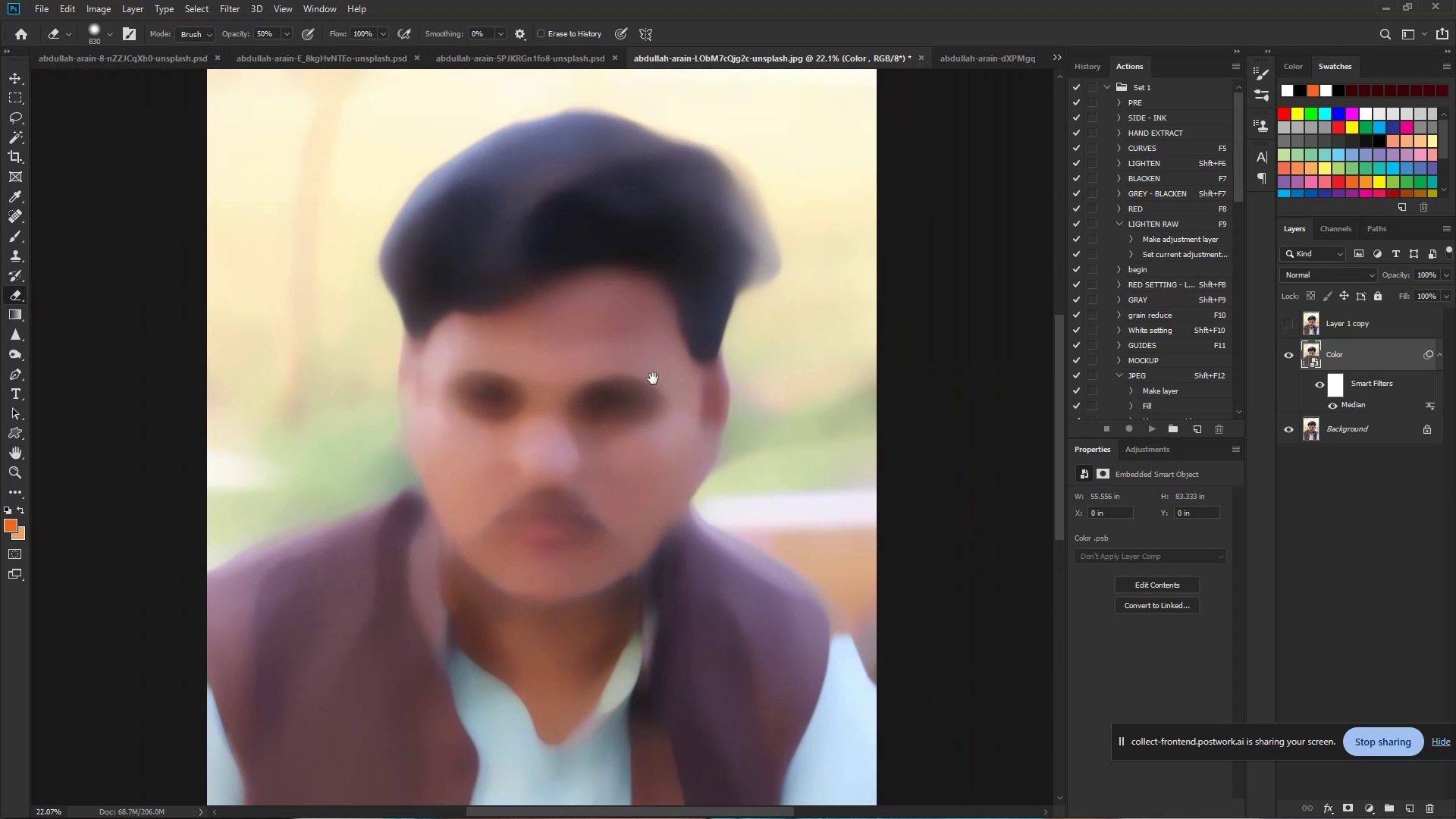 
hold_key(key=Space, duration=1.19)
 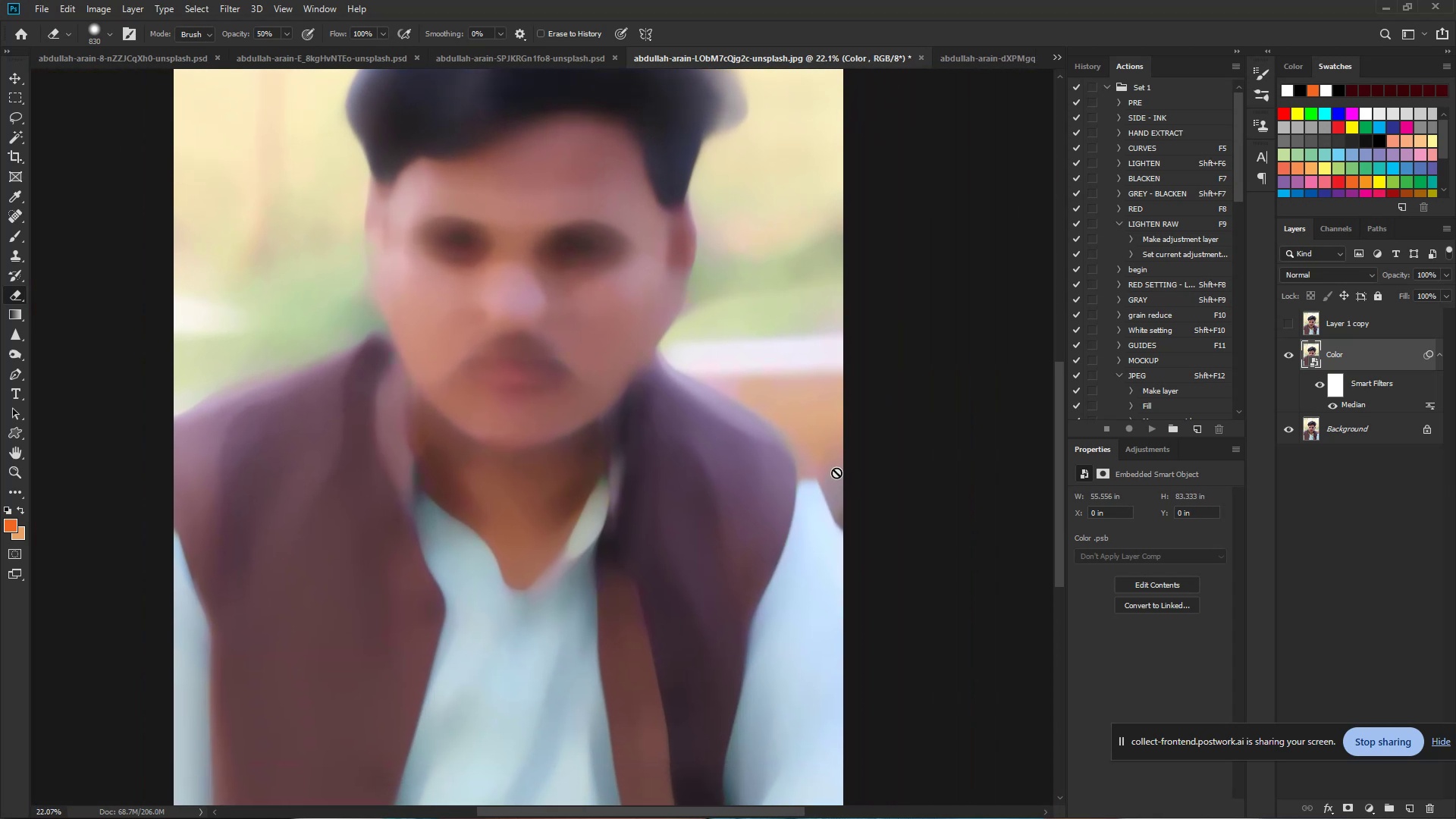 
left_click_drag(start_coordinate=[718, 422], to_coordinate=[685, 268])
 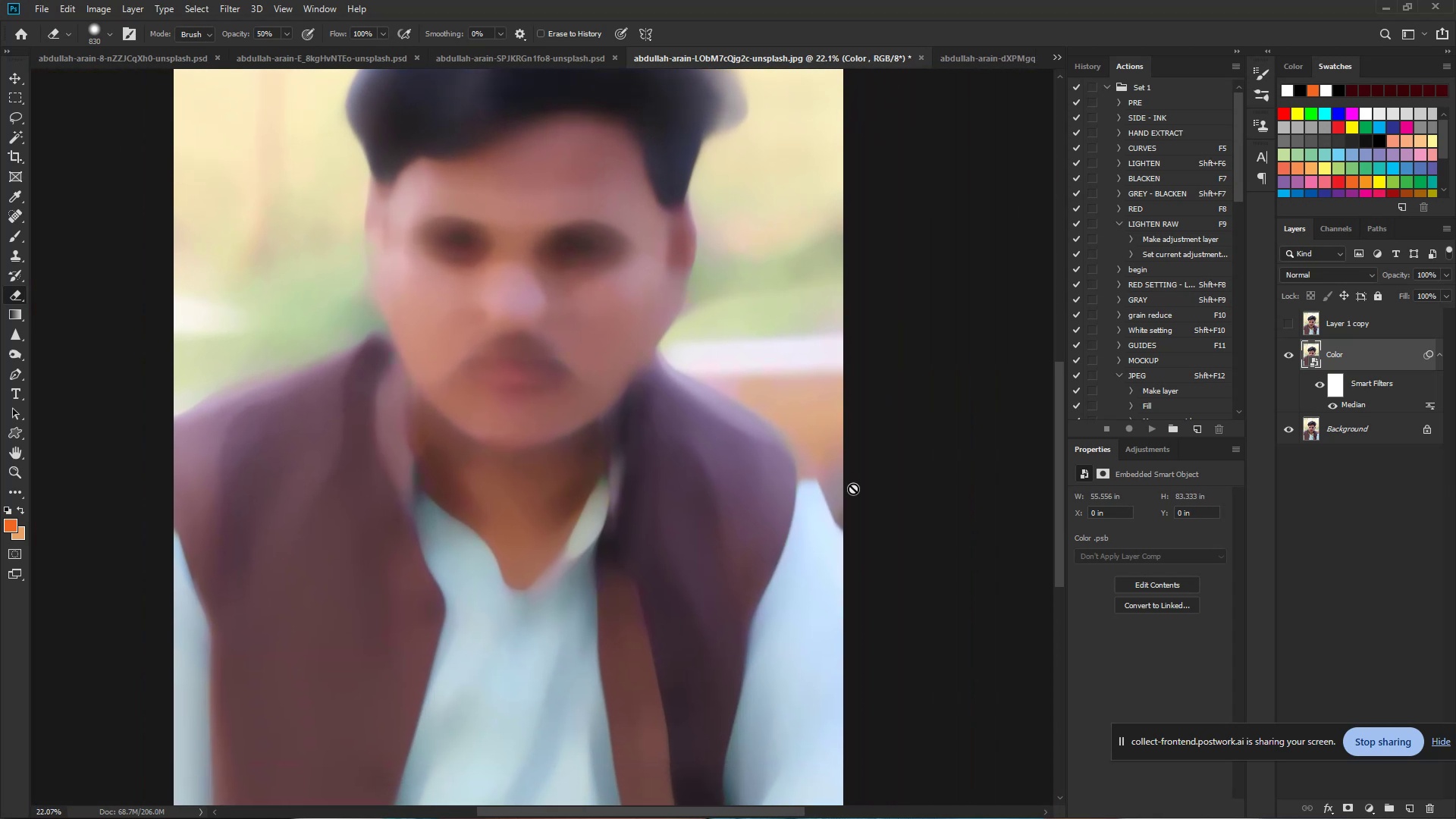 
hold_key(key=Space, duration=1.54)
 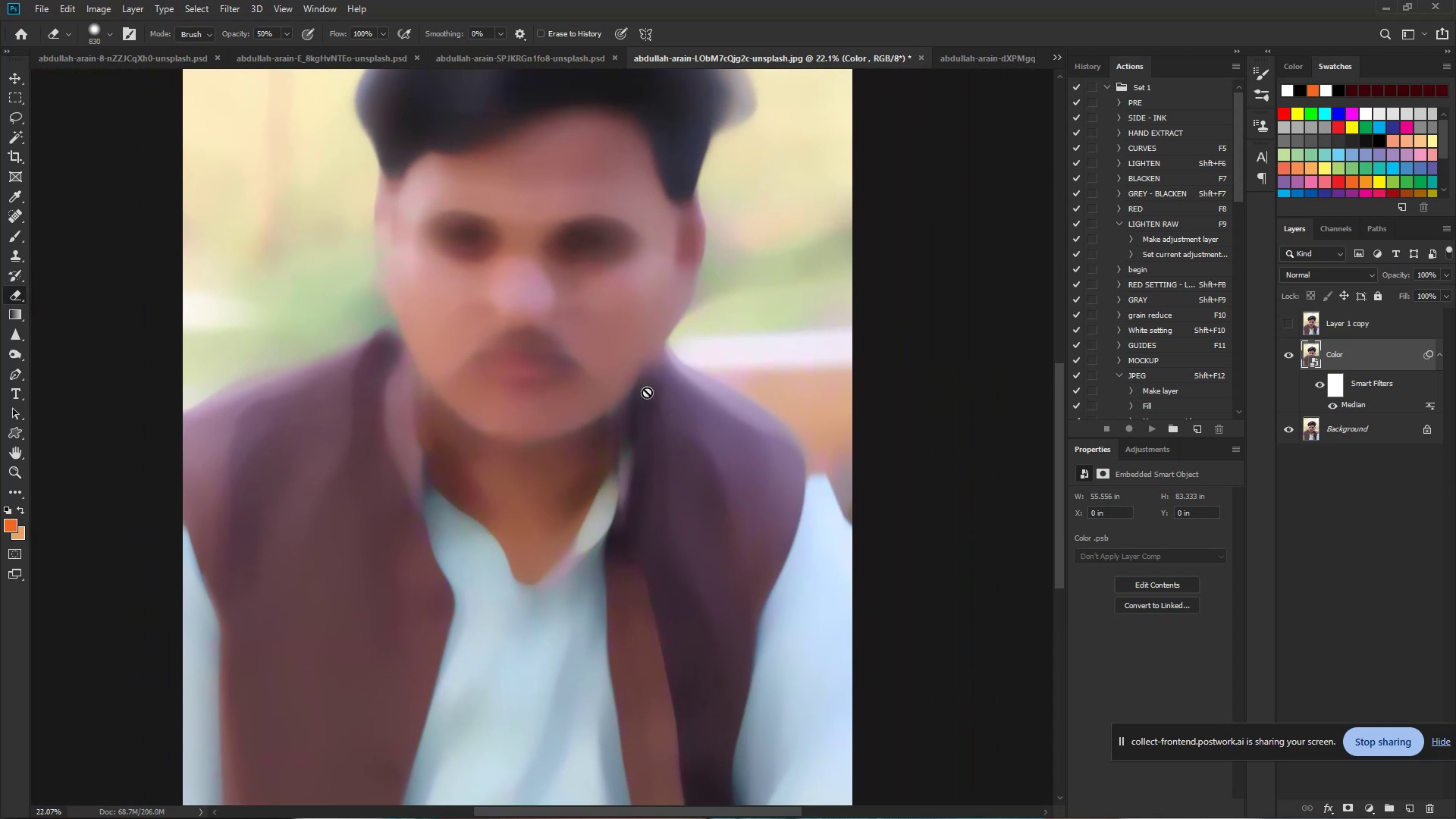 
left_click_drag(start_coordinate=[708, 546], to_coordinate=[717, 541])
 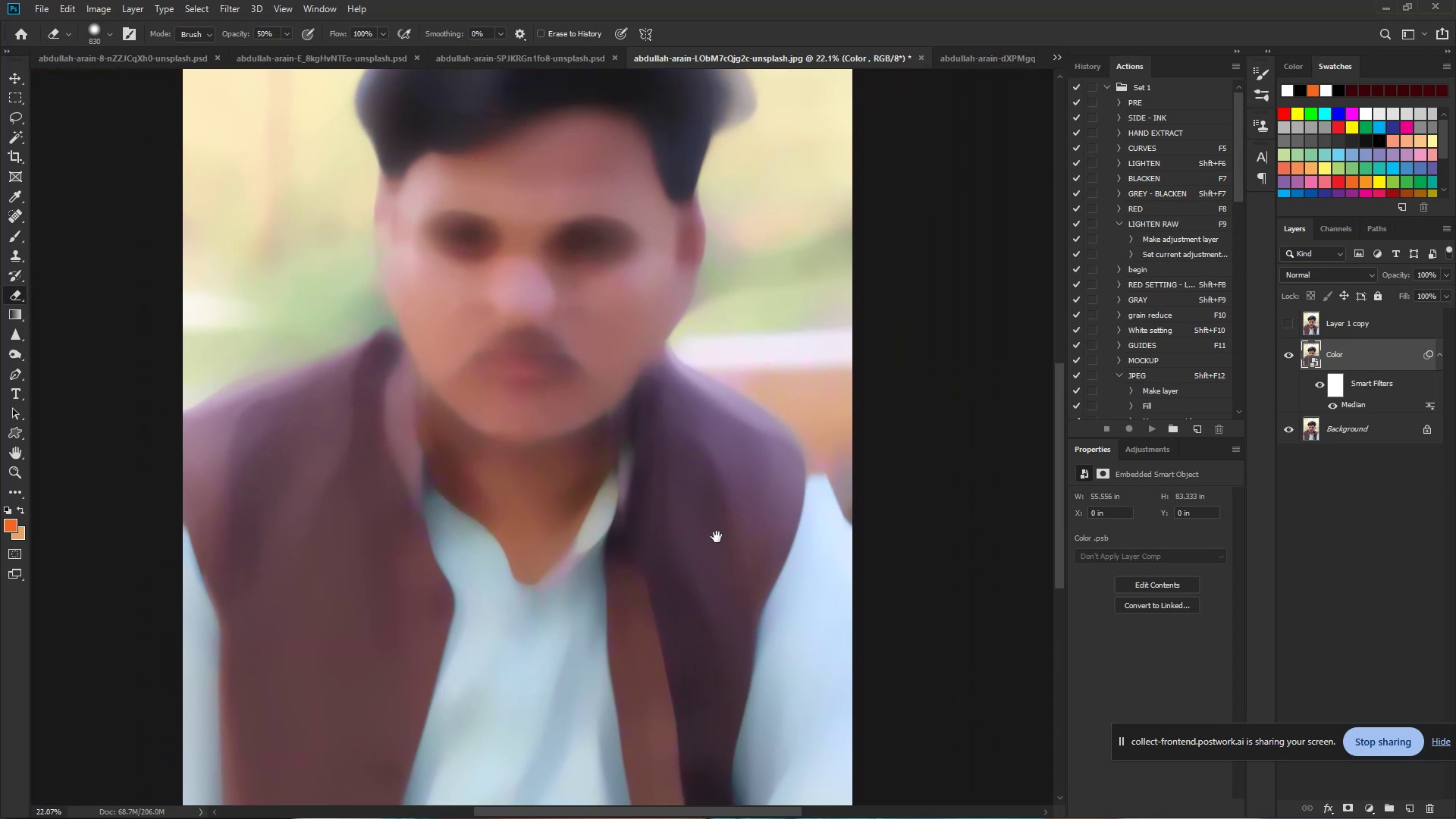 
key(Space)
 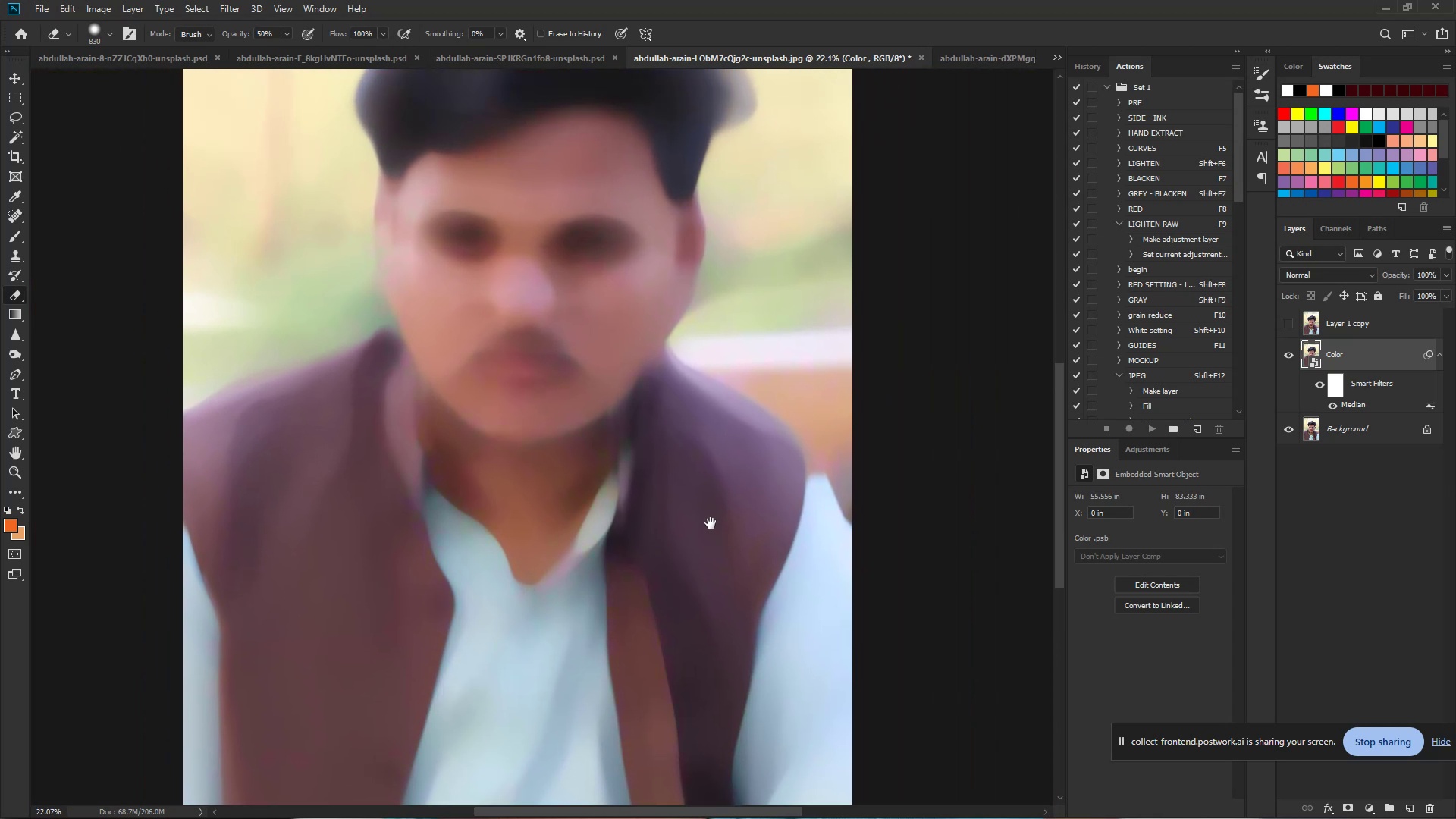 
key(Space)
 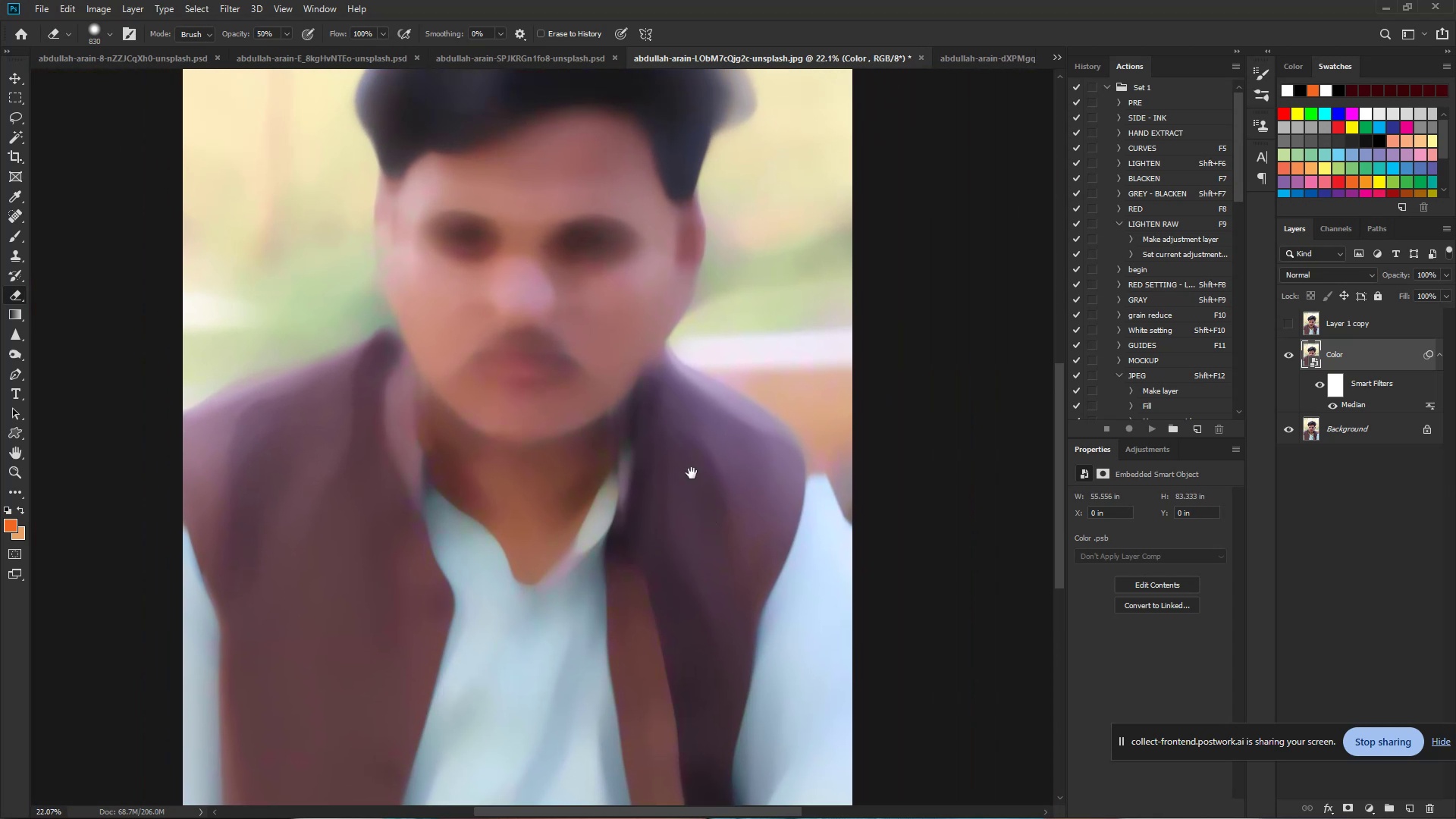 
key(Space)
 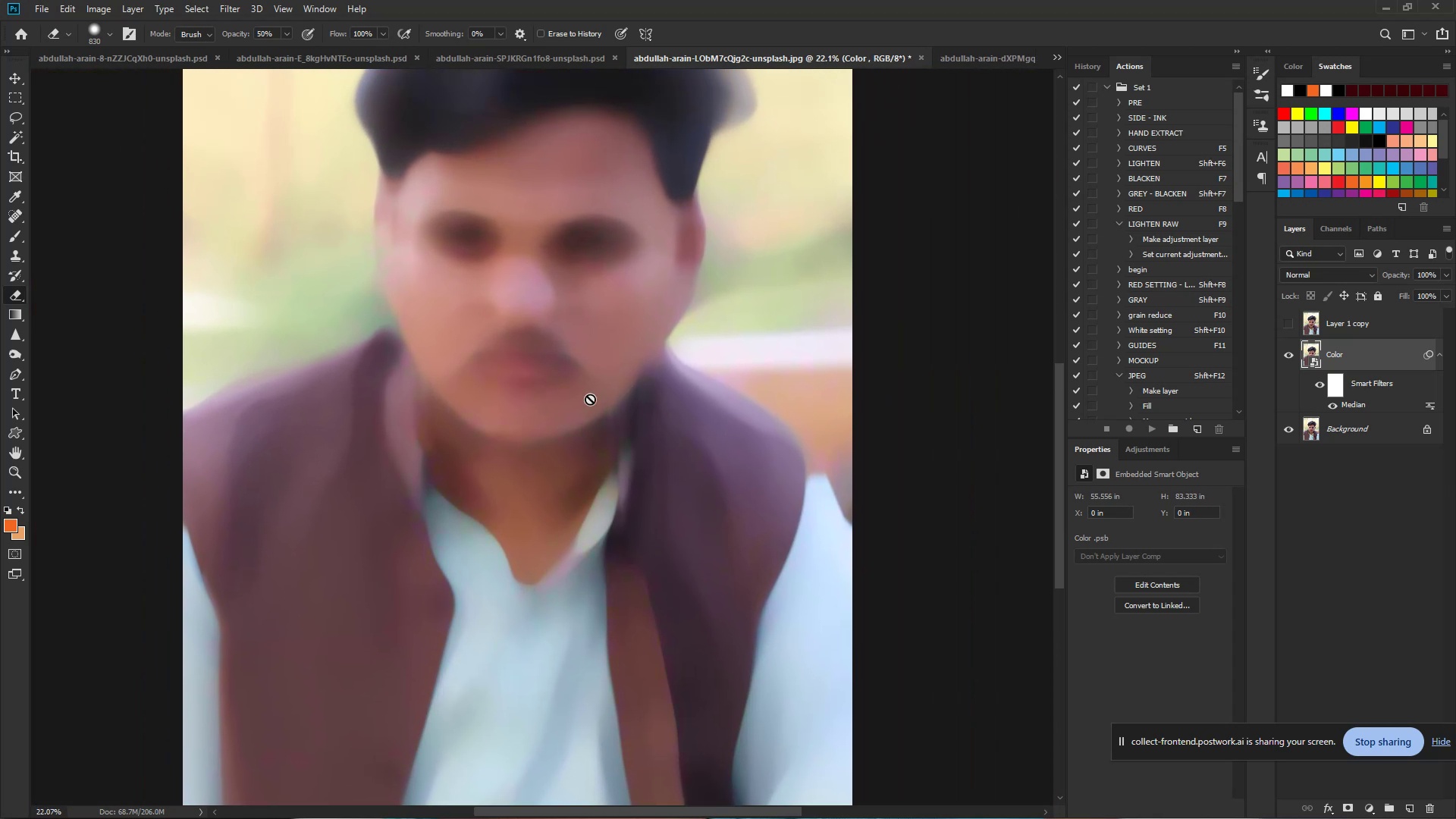 
hold_key(key=ControlLeft, duration=1.29)
 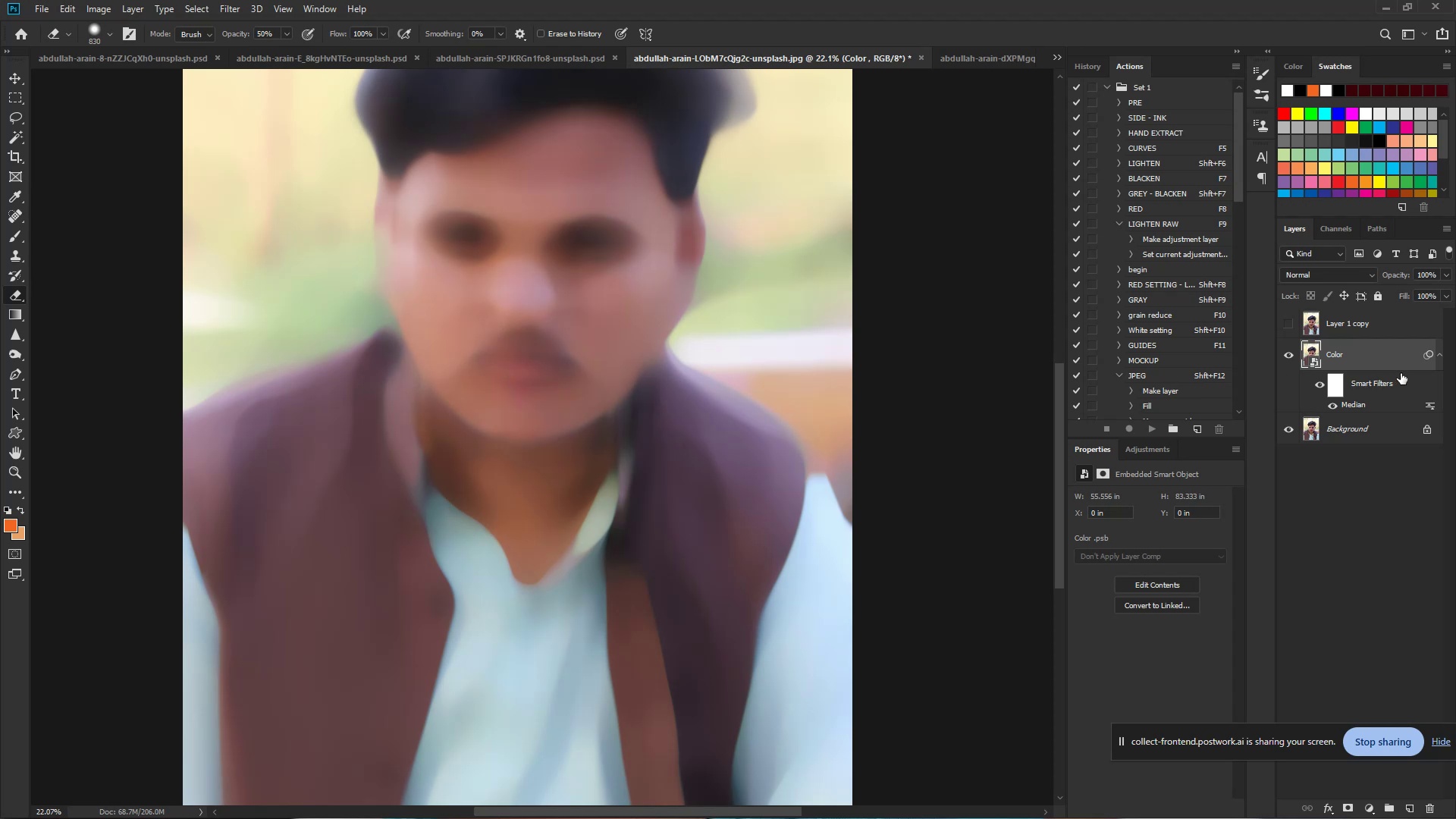 
hold_key(key=Space, duration=1.12)
 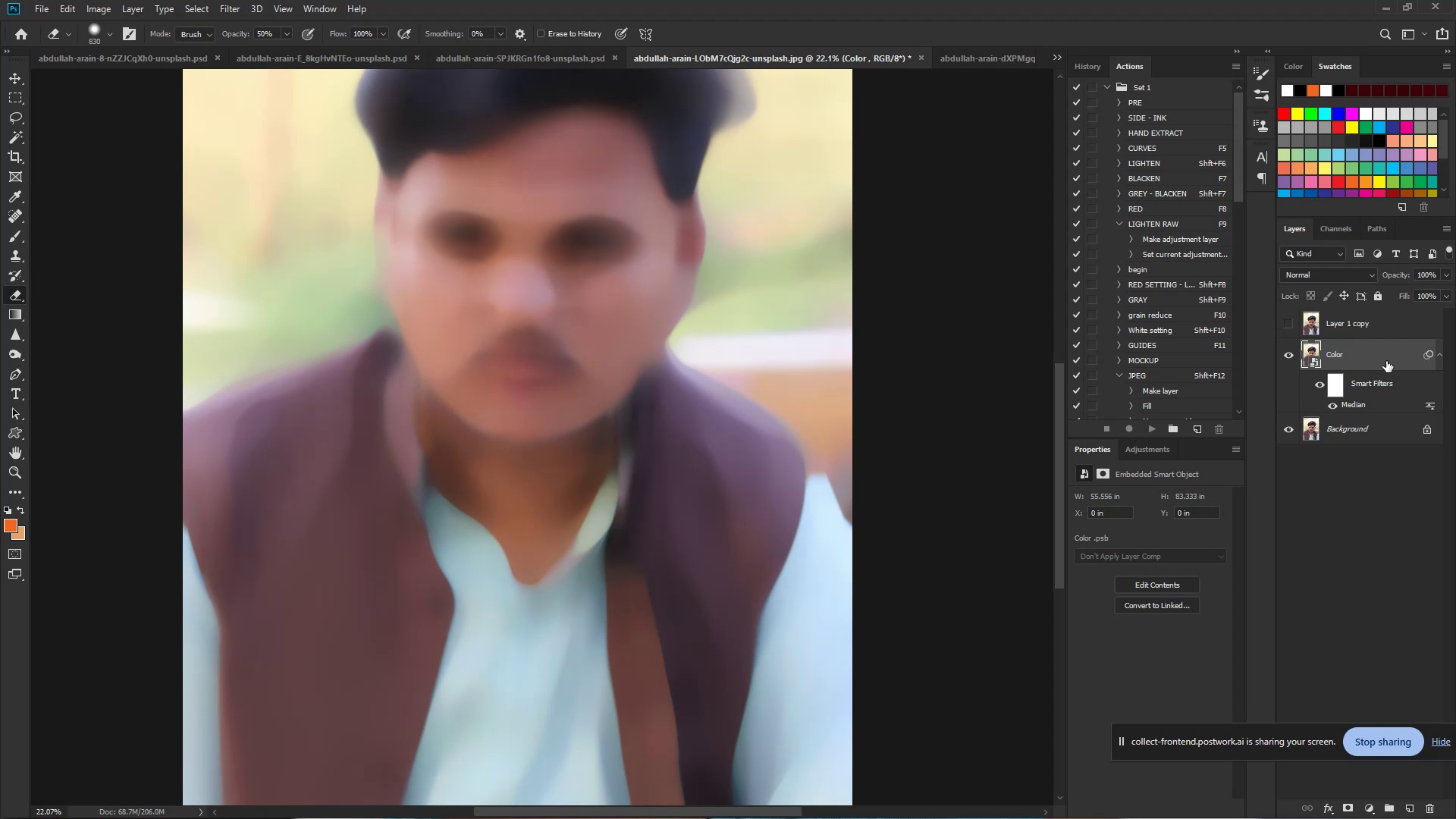 
key(Control+Shift+N)
 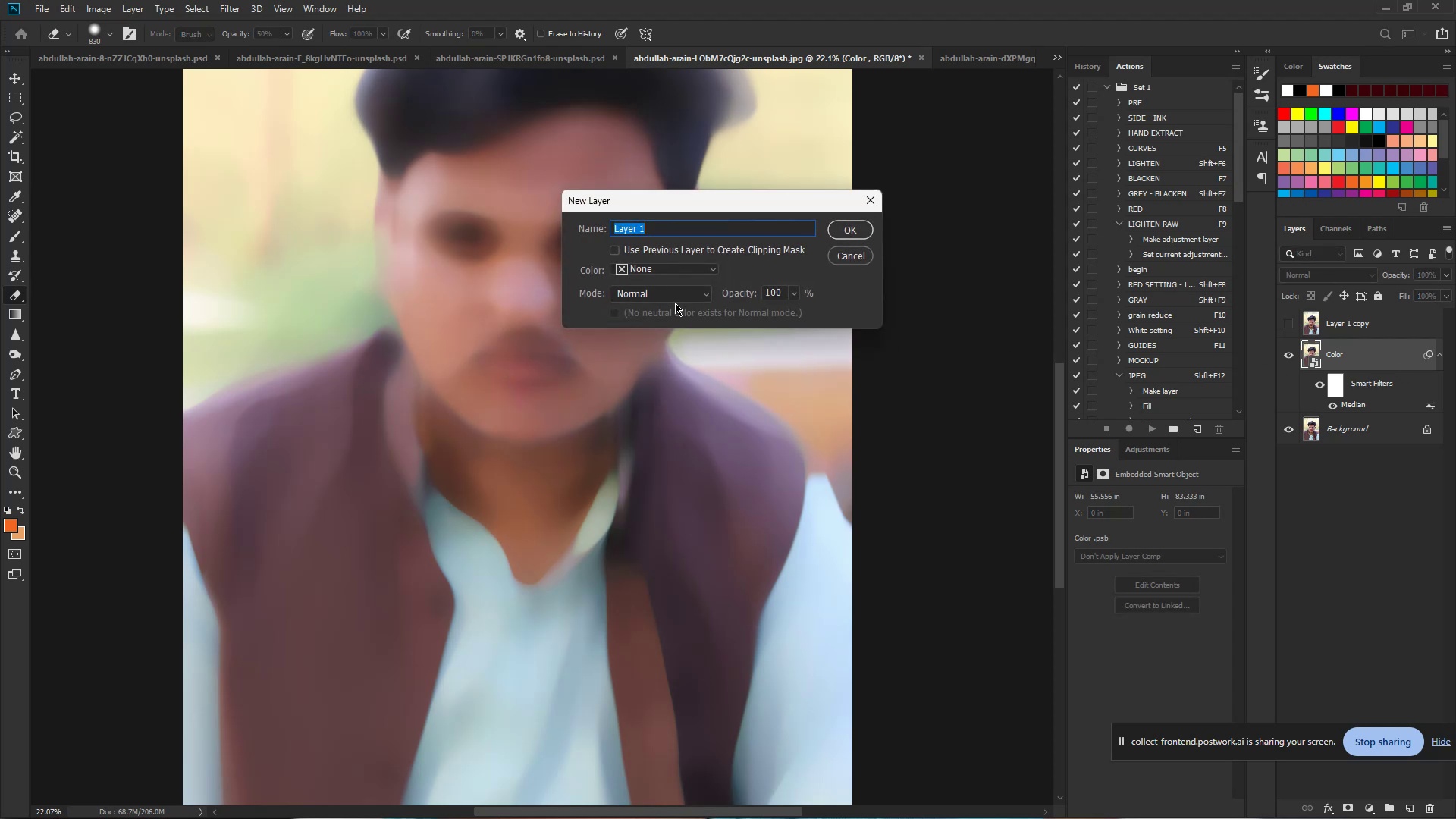 
left_click([670, 297])
 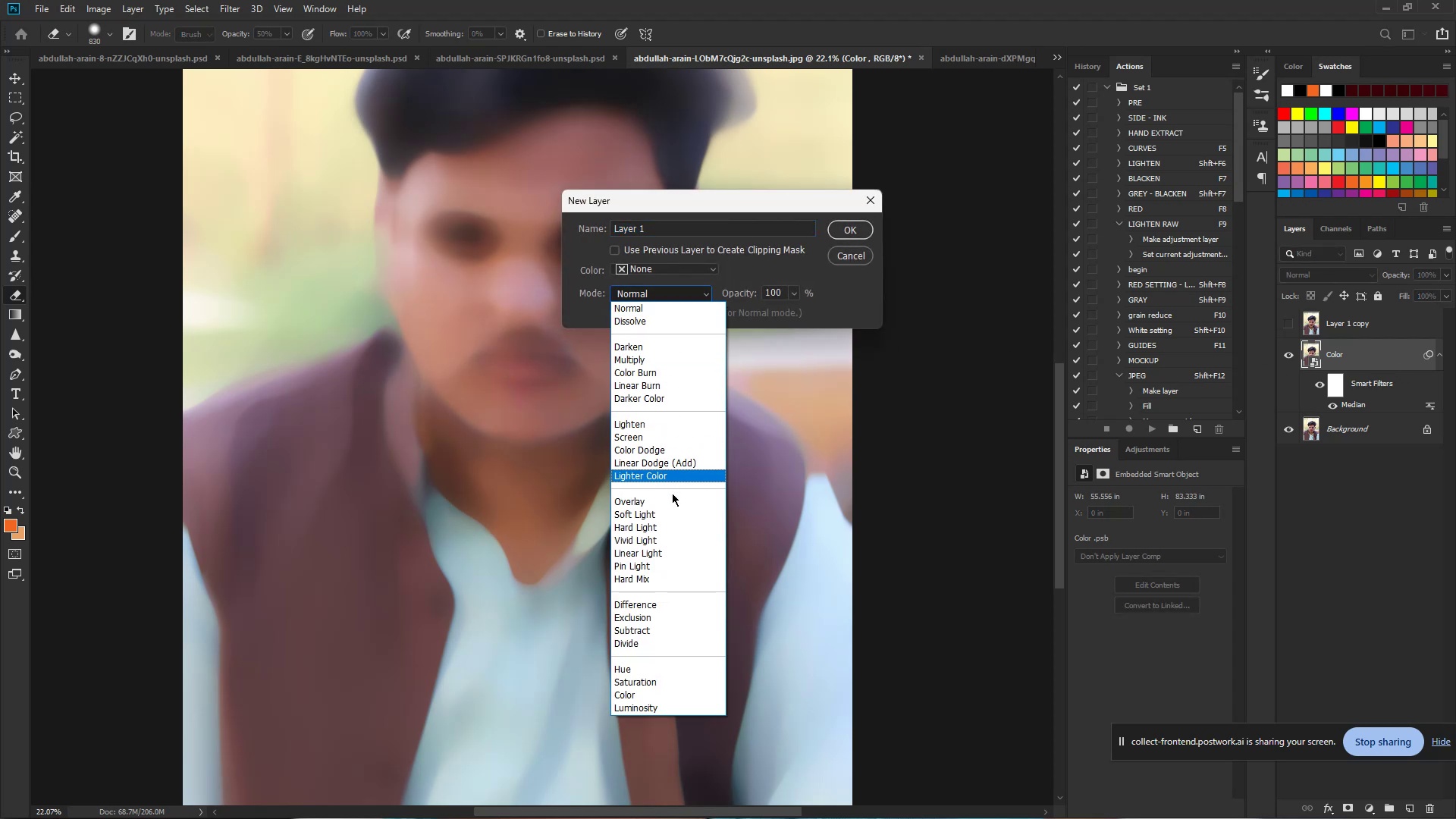 
left_click([675, 502])
 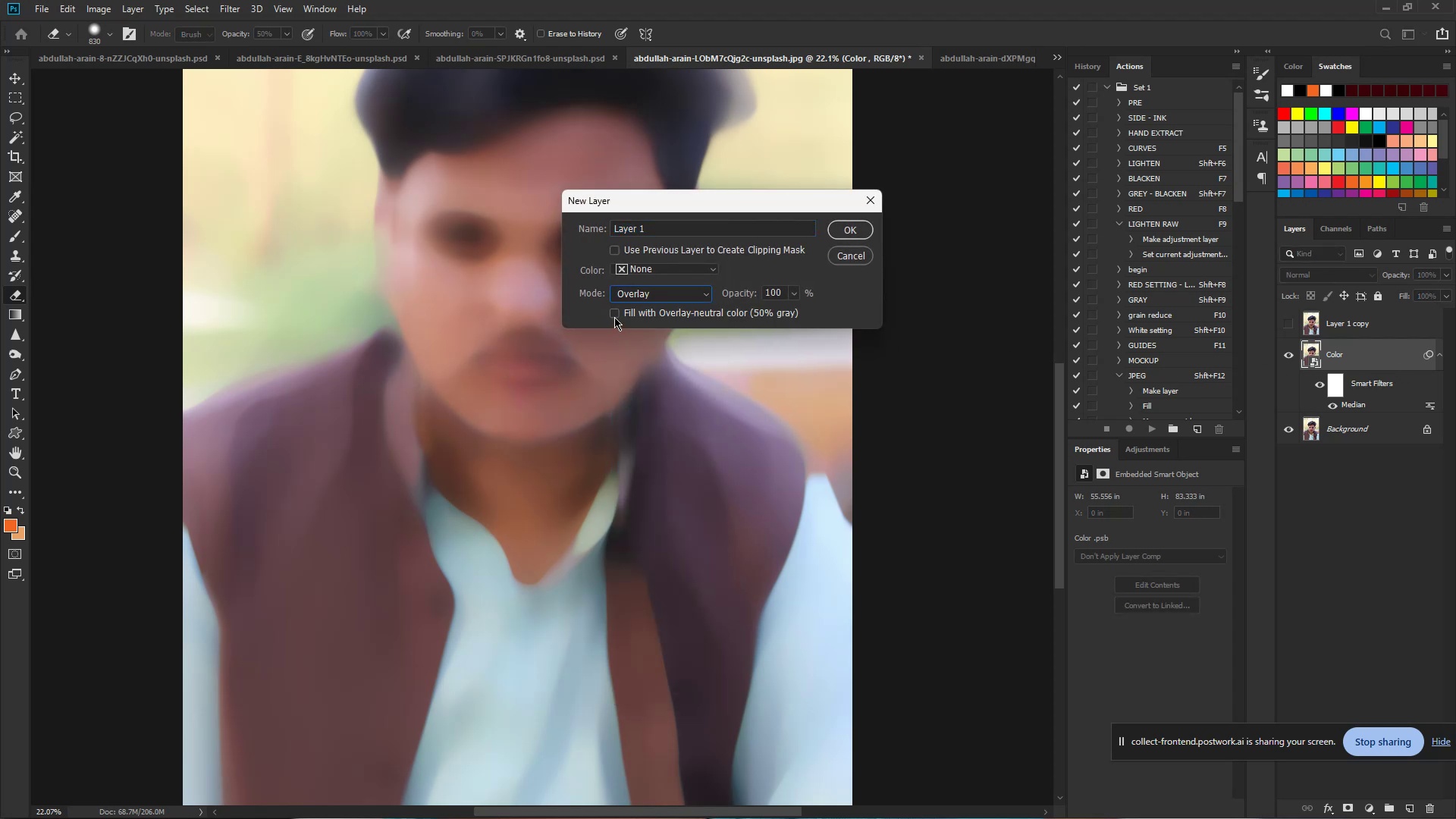 
left_click([613, 315])
 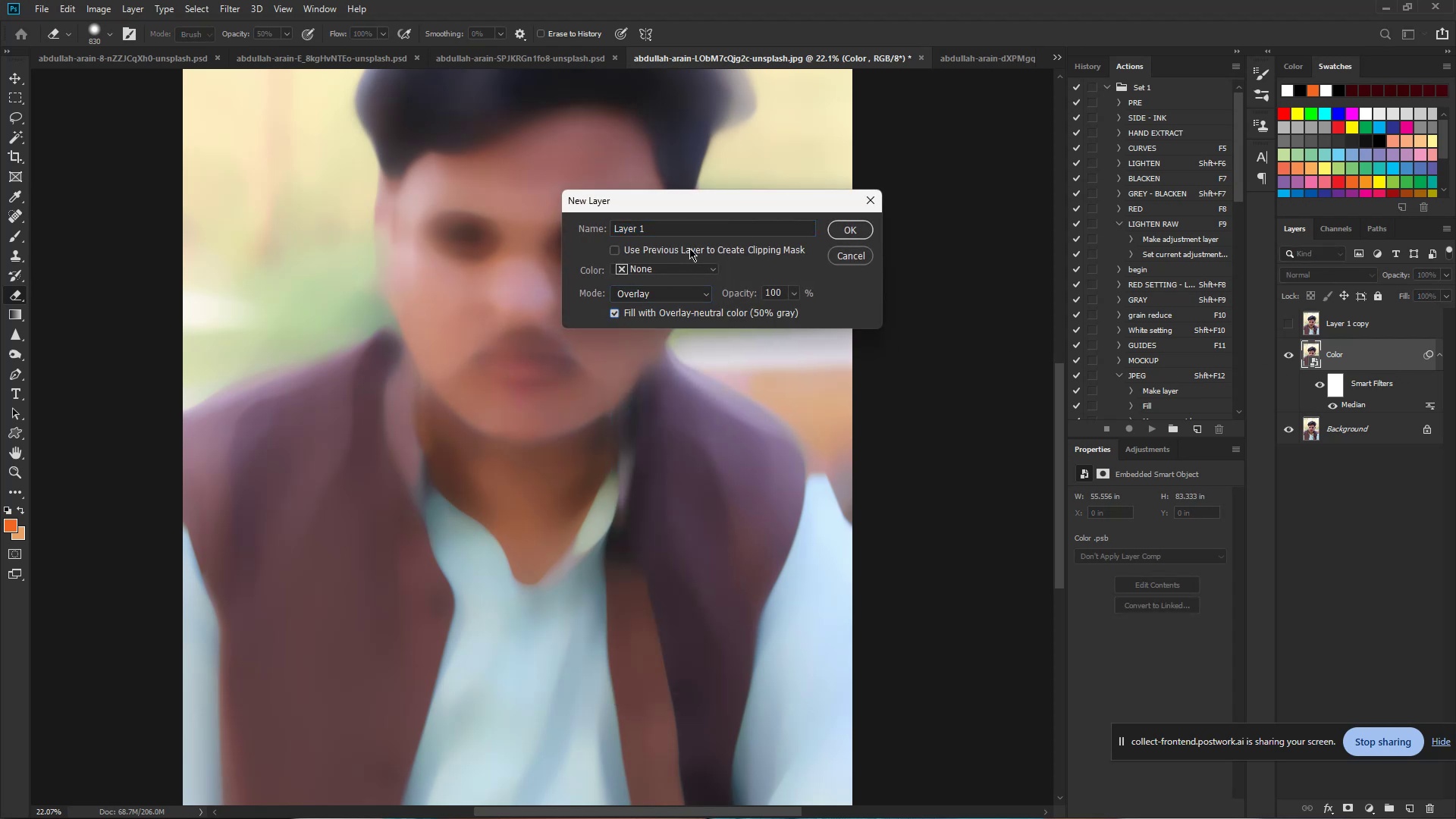 
left_click_drag(start_coordinate=[663, 230], to_coordinate=[557, 230])
 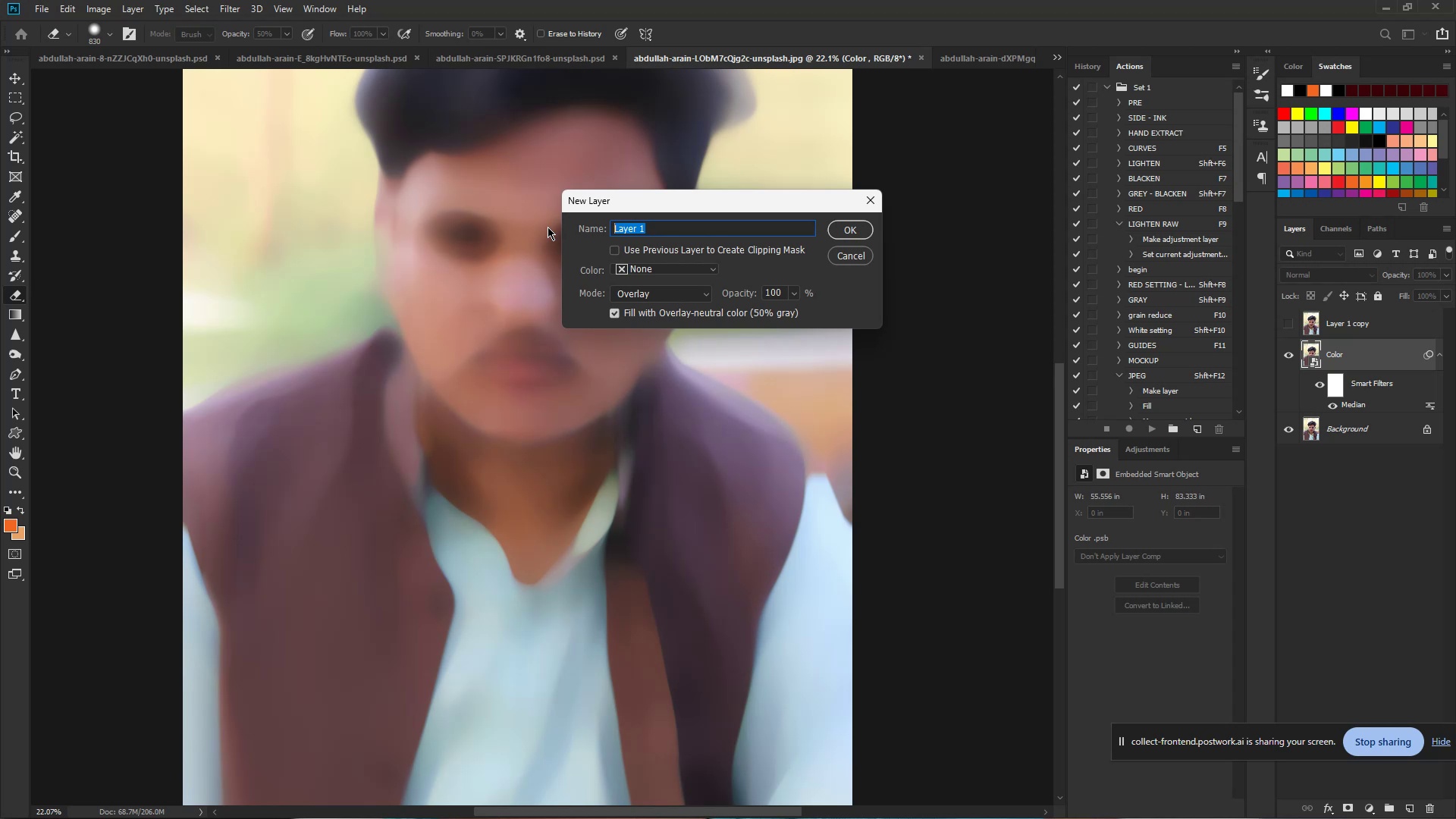 
type(New Texture)
 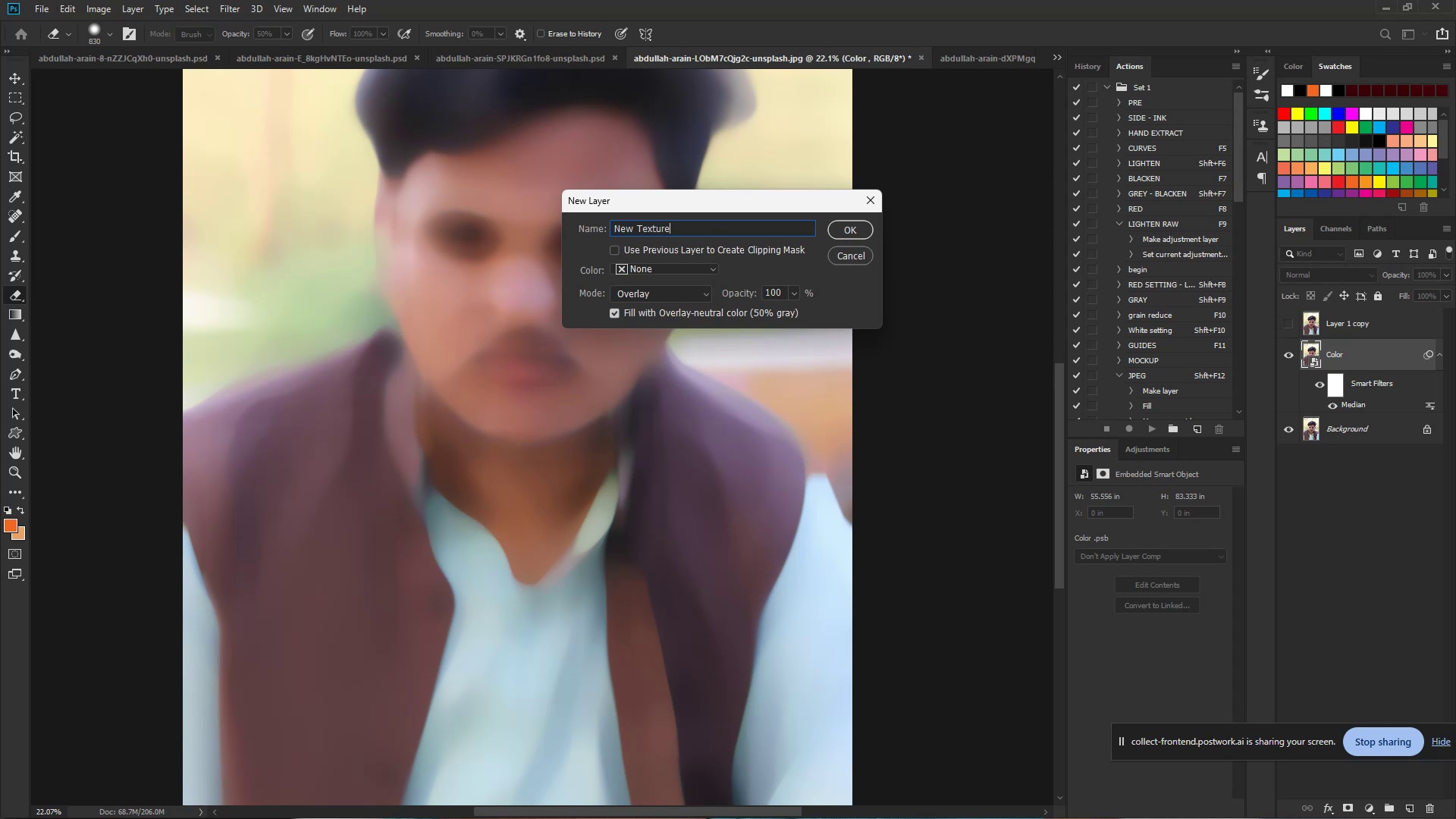 
left_click([855, 228])
 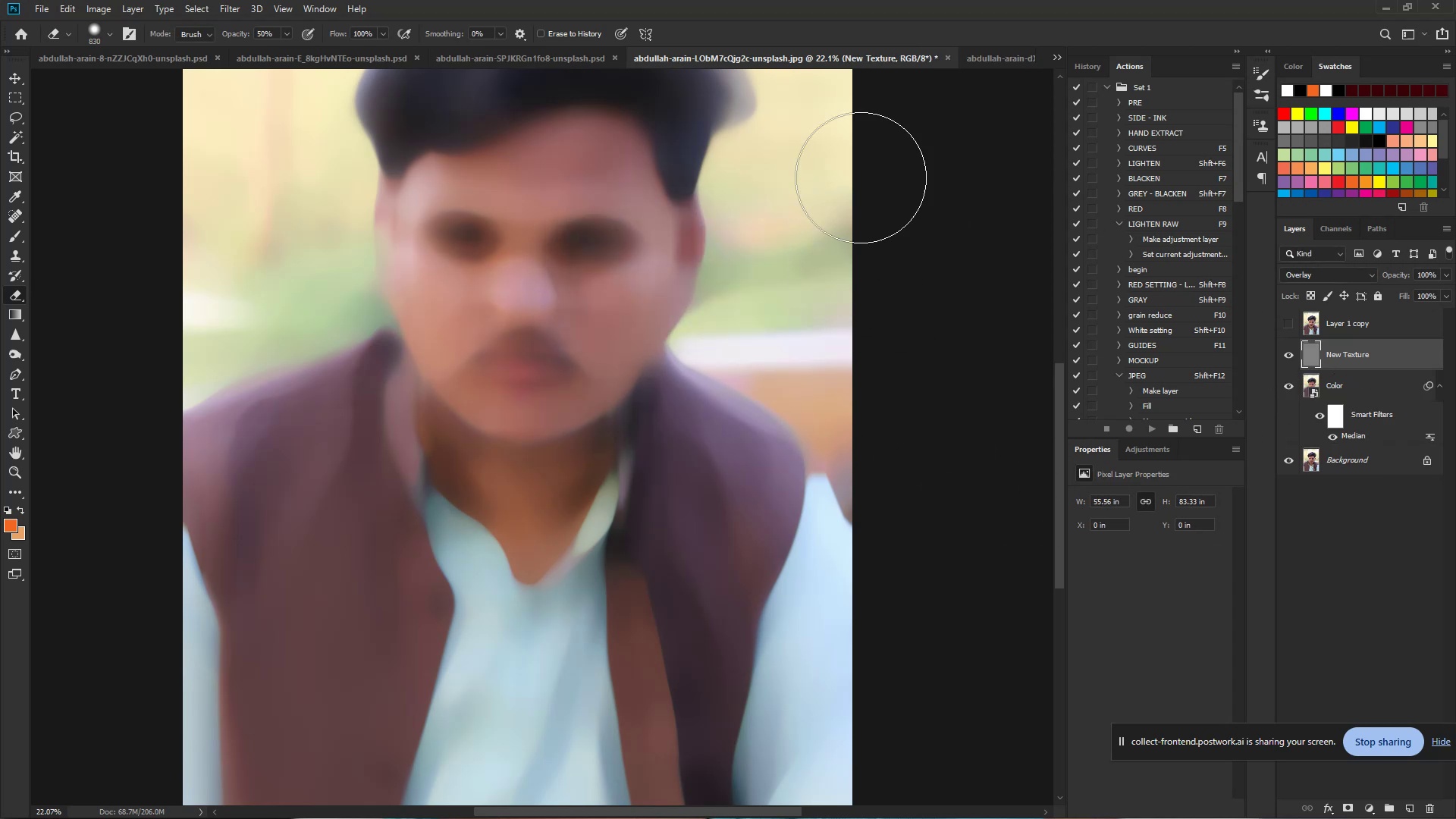 
left_click([225, 10])
 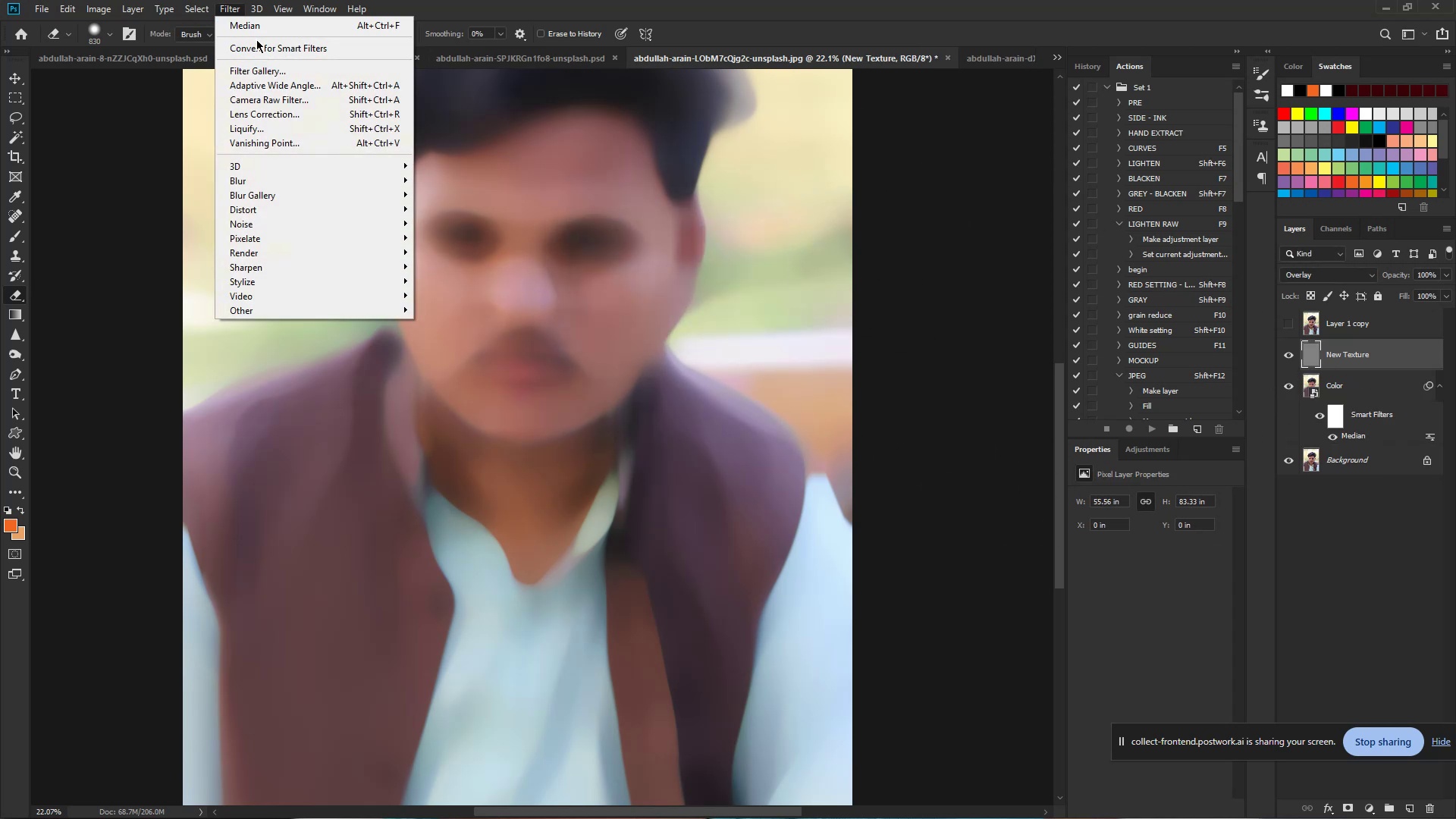 
left_click([268, 52])
 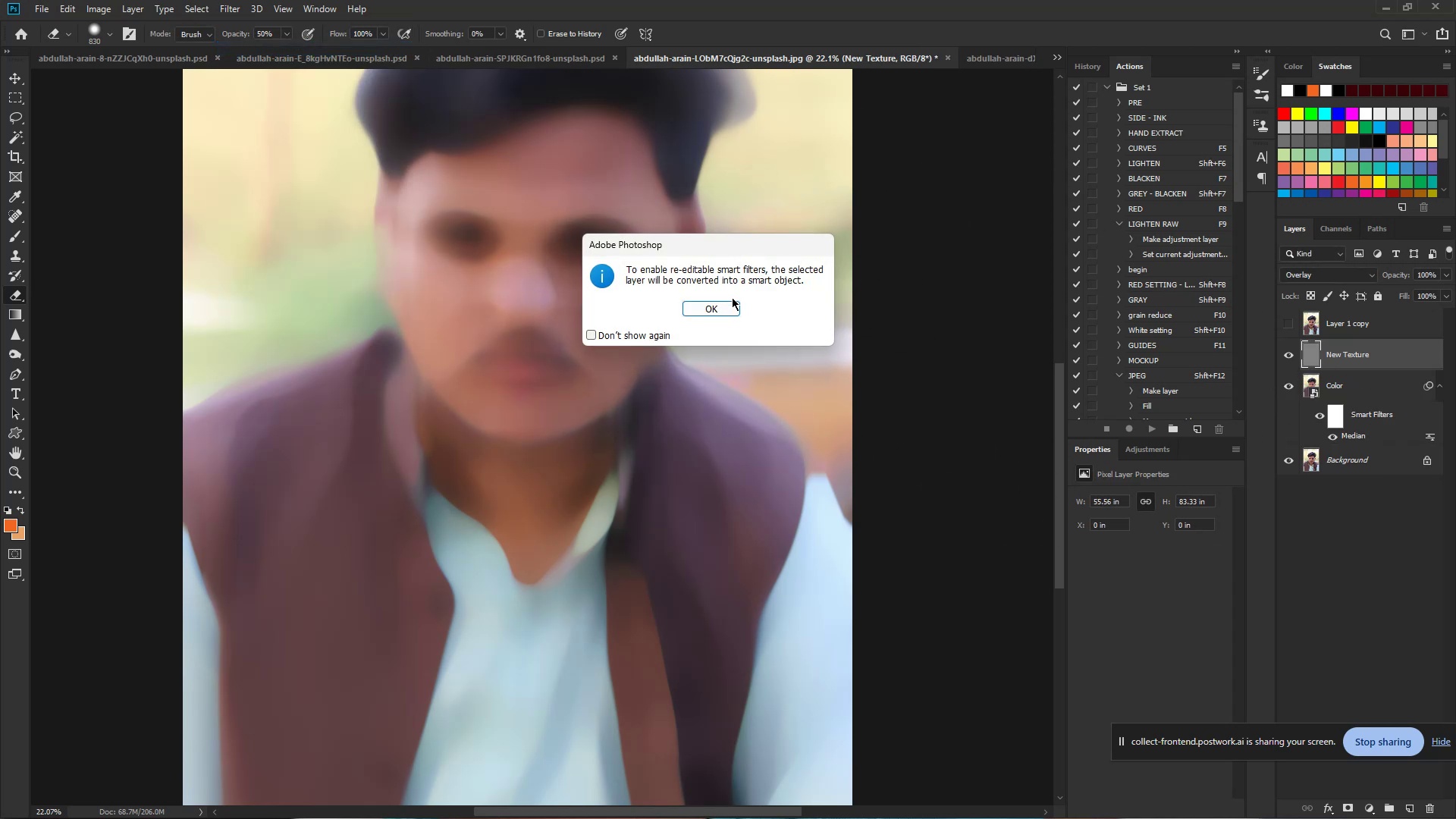 
left_click([732, 302])
 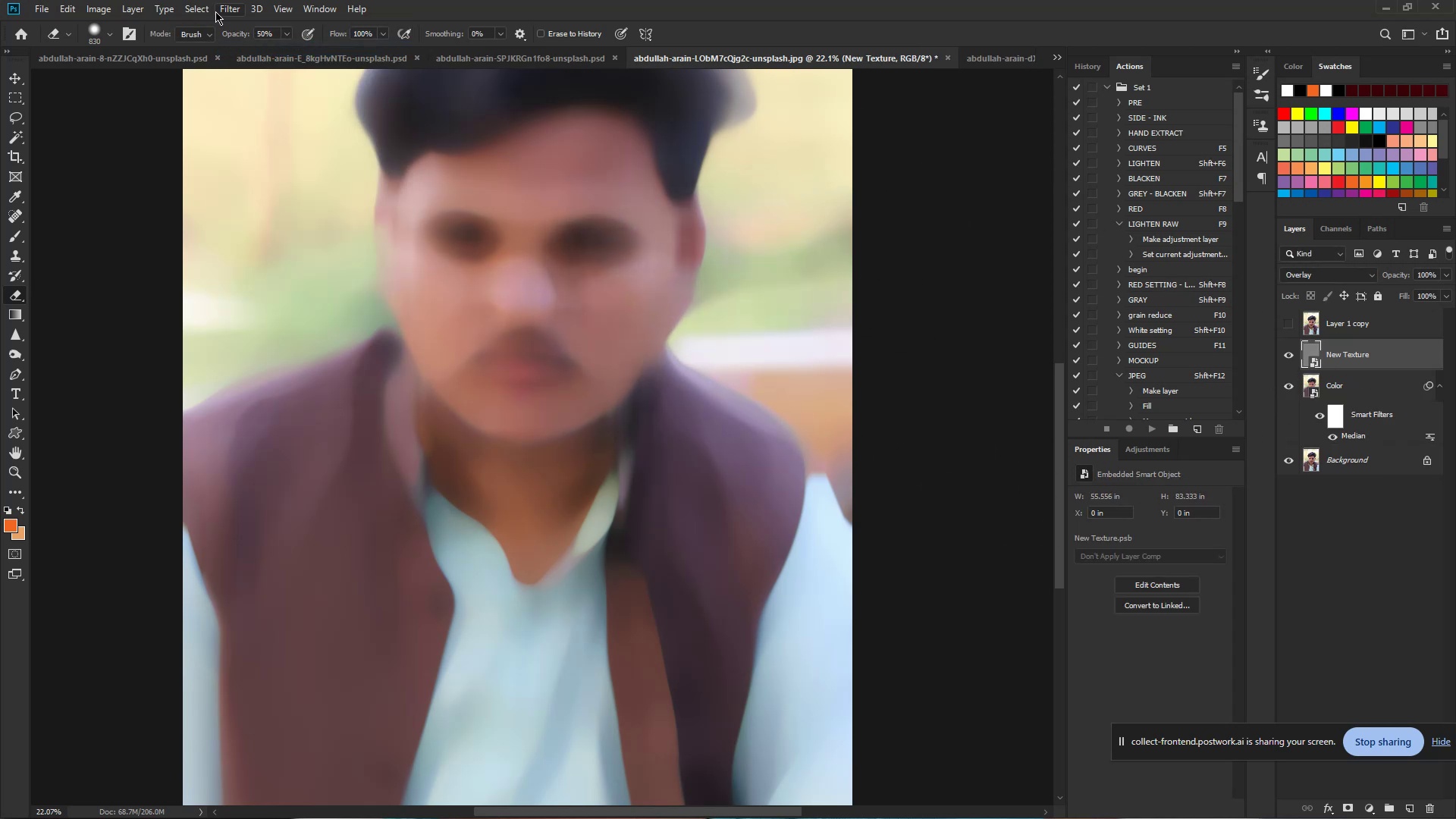 
left_click([225, 11])
 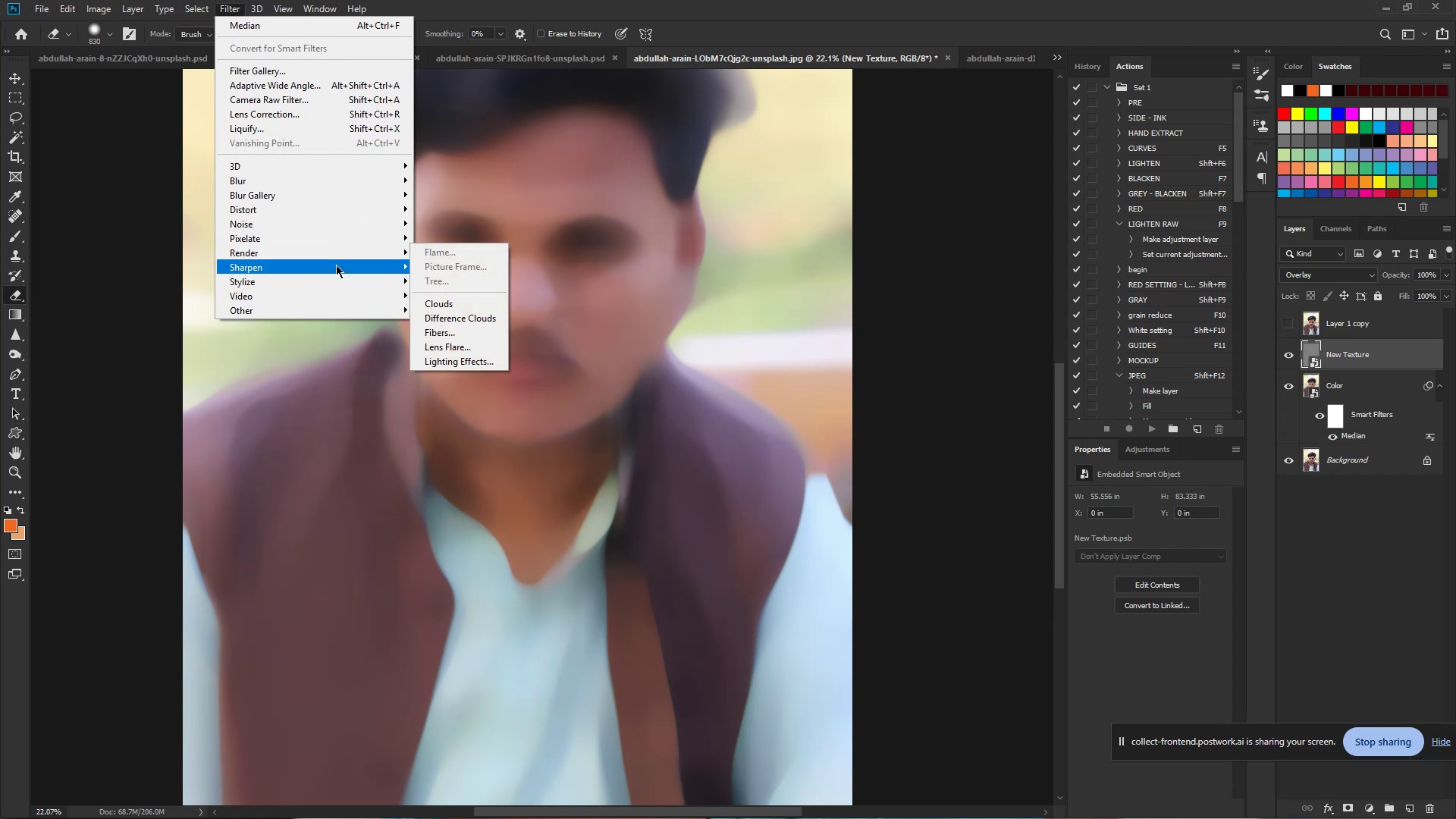 
wait(5.66)
 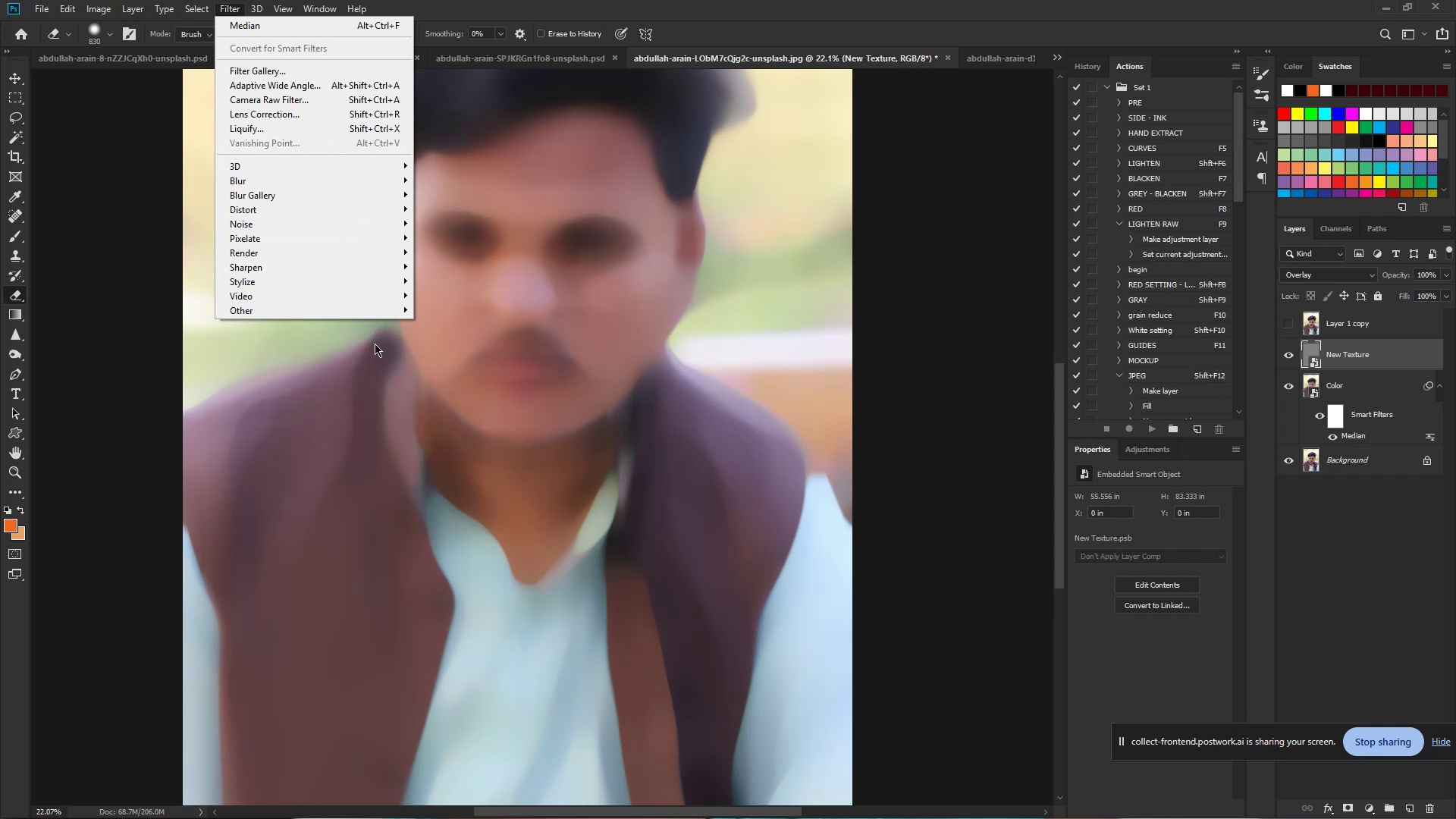 
left_click([477, 221])
 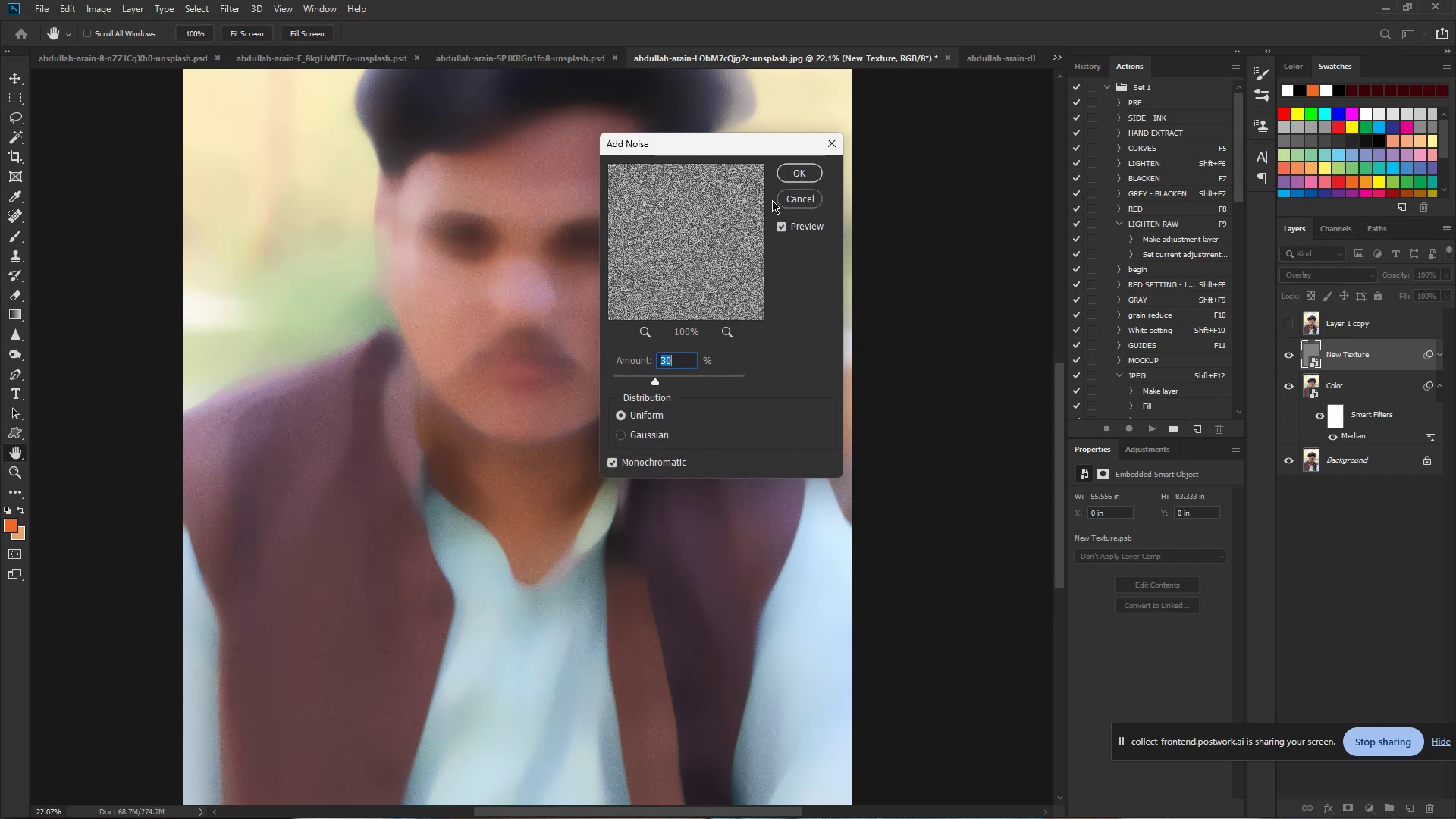 
left_click([798, 180])
 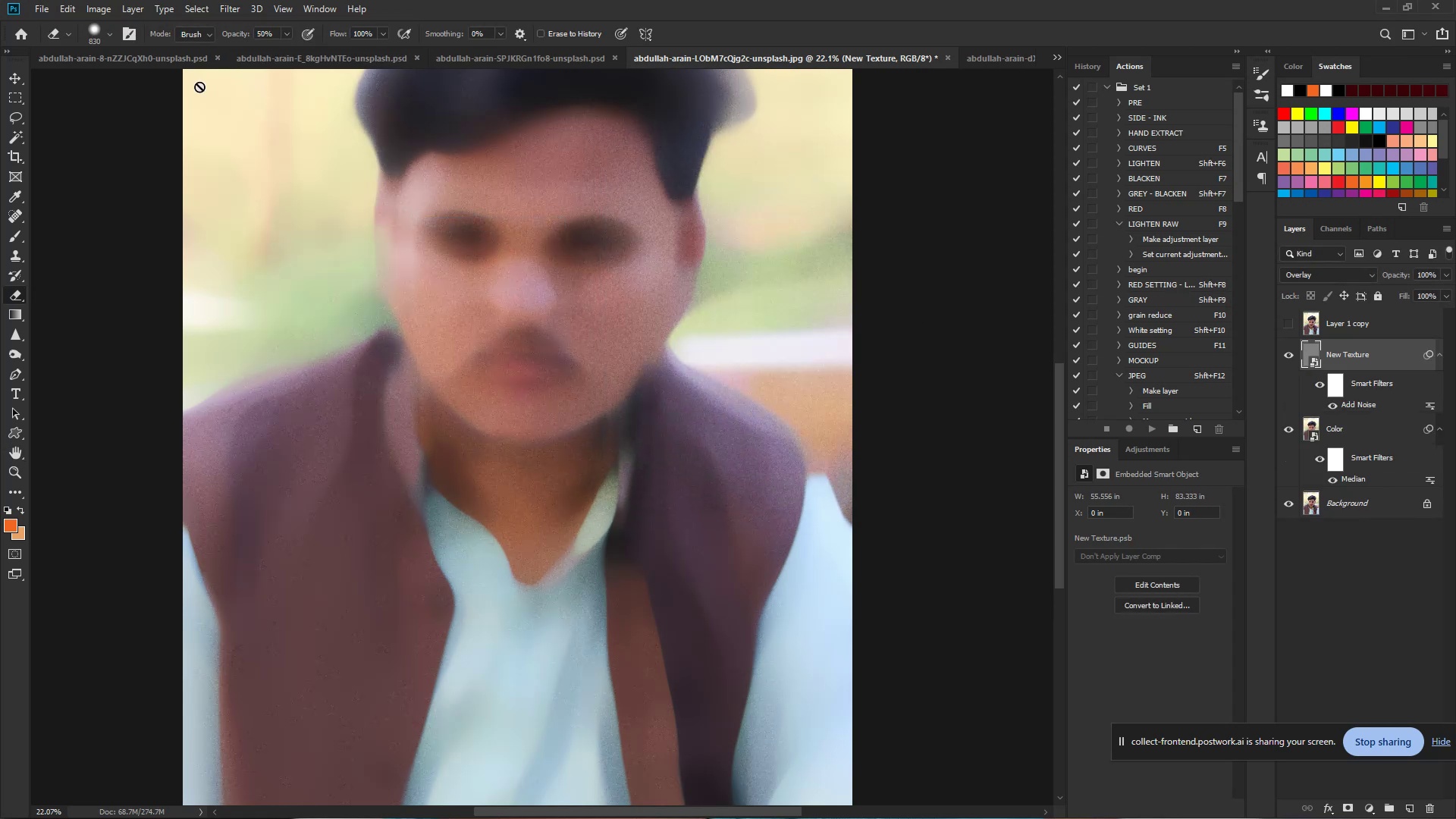 
left_click([234, 12])
 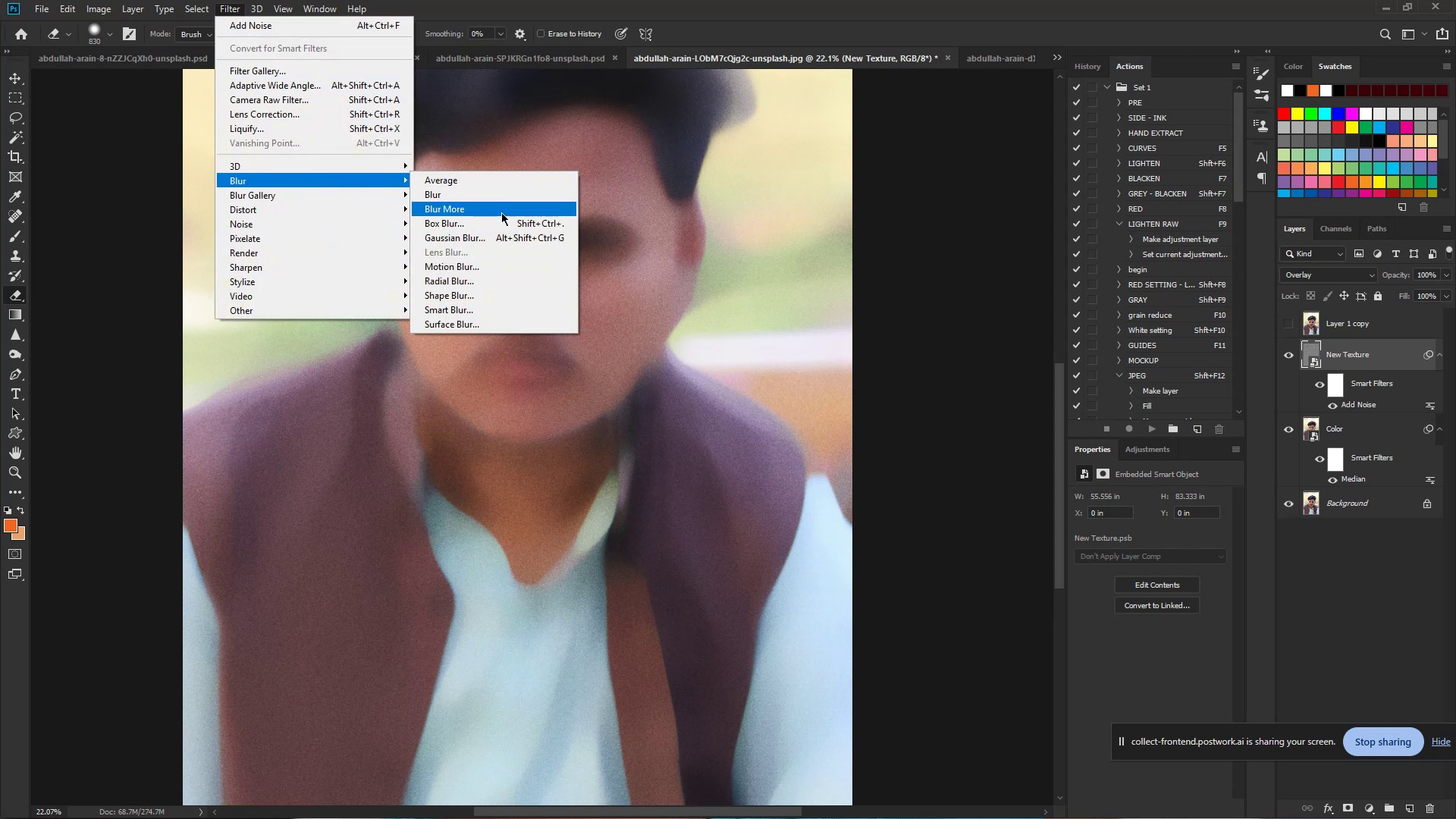 
left_click([511, 236])
 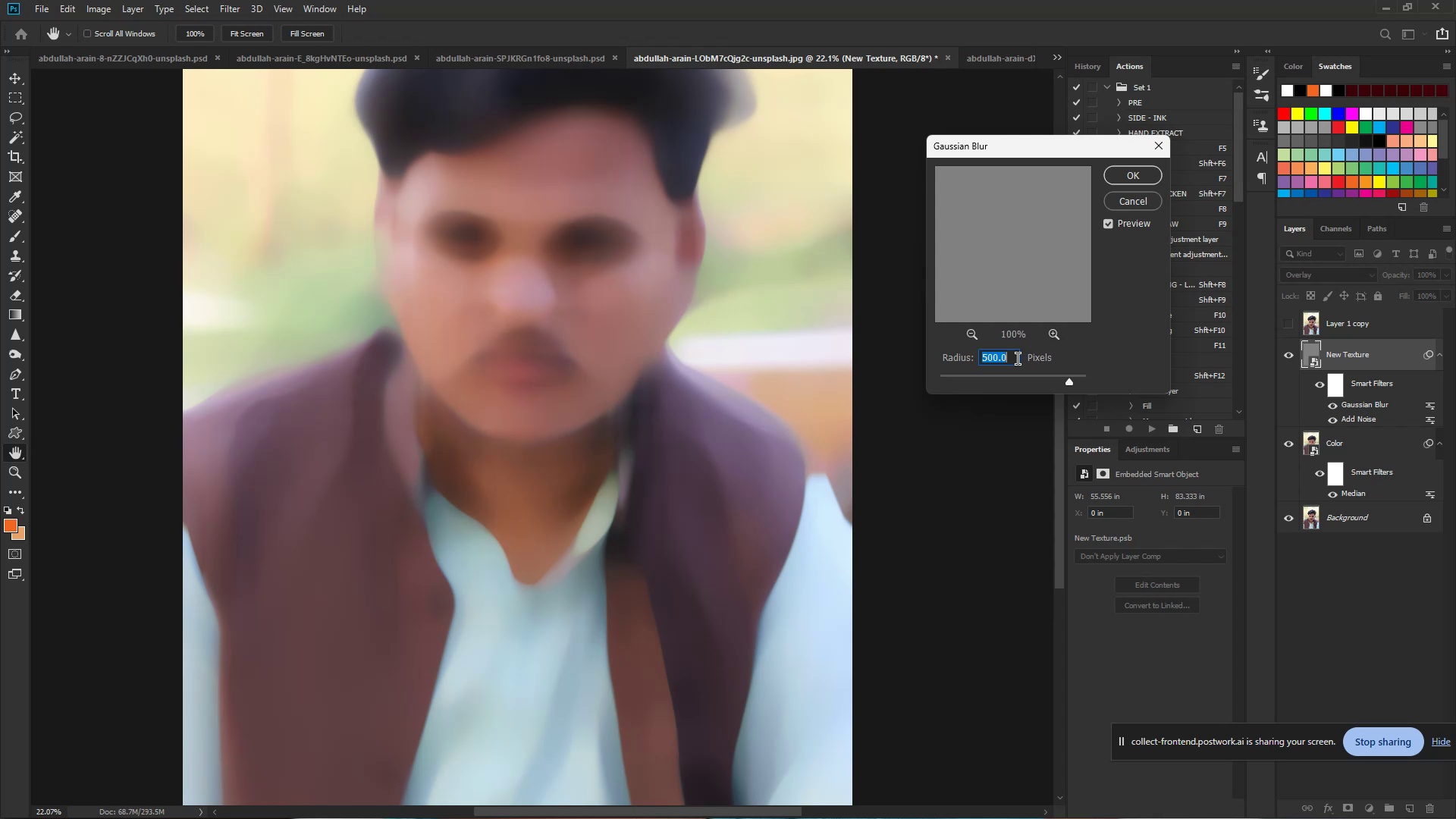 
wait(12.93)
 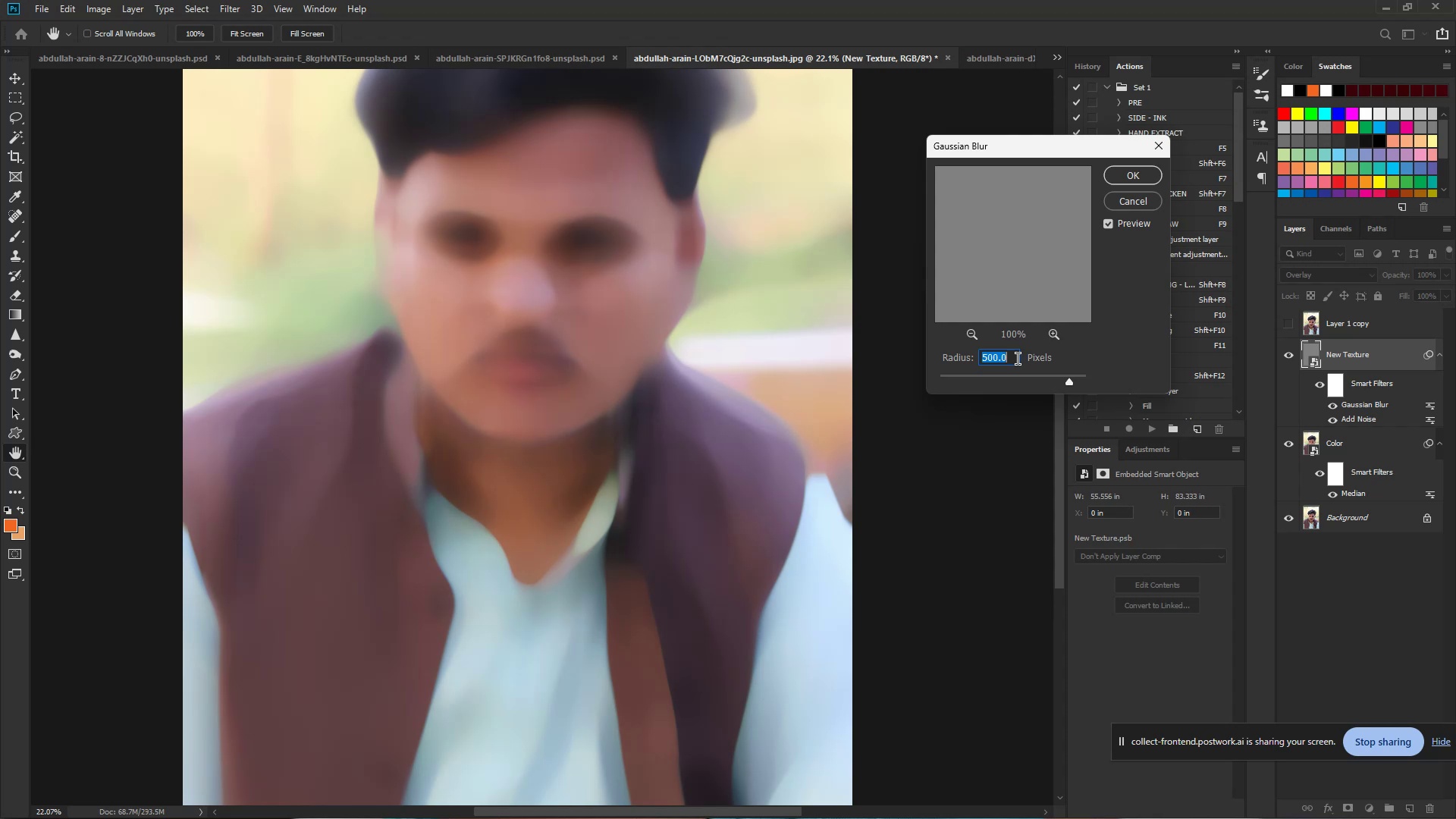 
left_click_drag(start_coordinate=[1072, 383], to_coordinate=[982, 386])
 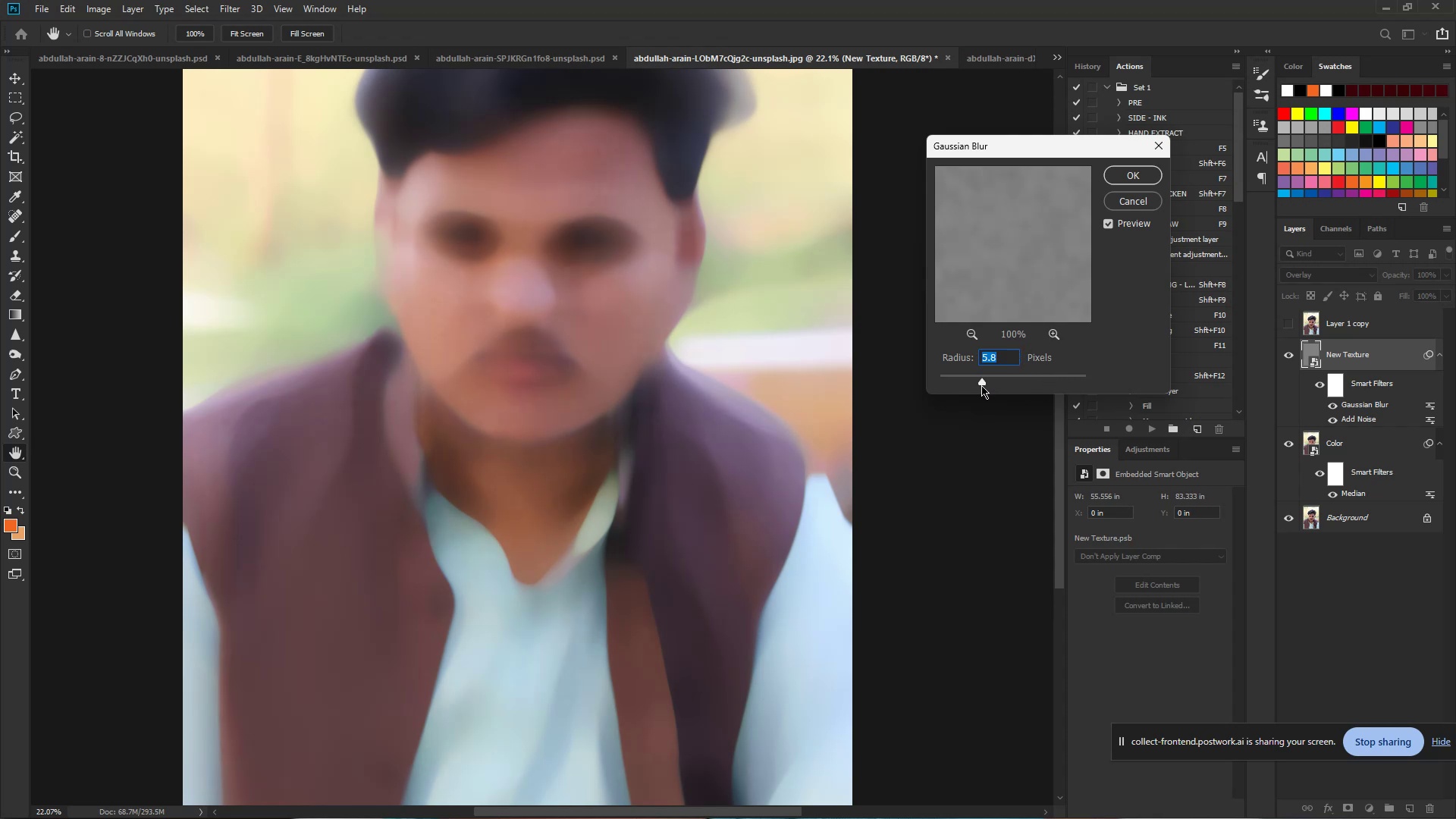 
left_click_drag(start_coordinate=[981, 385], to_coordinate=[953, 384])
 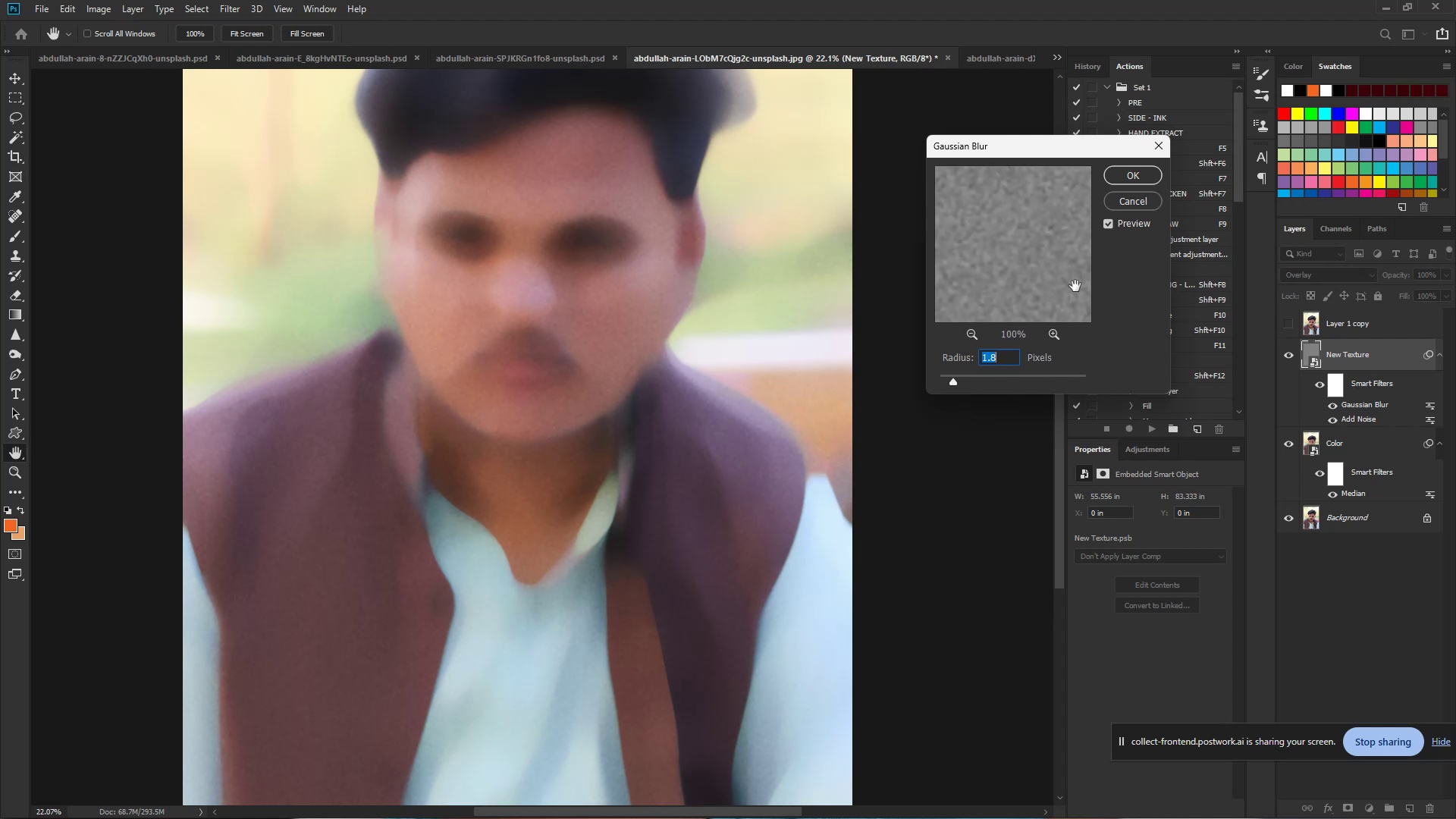 
wait(8.35)
 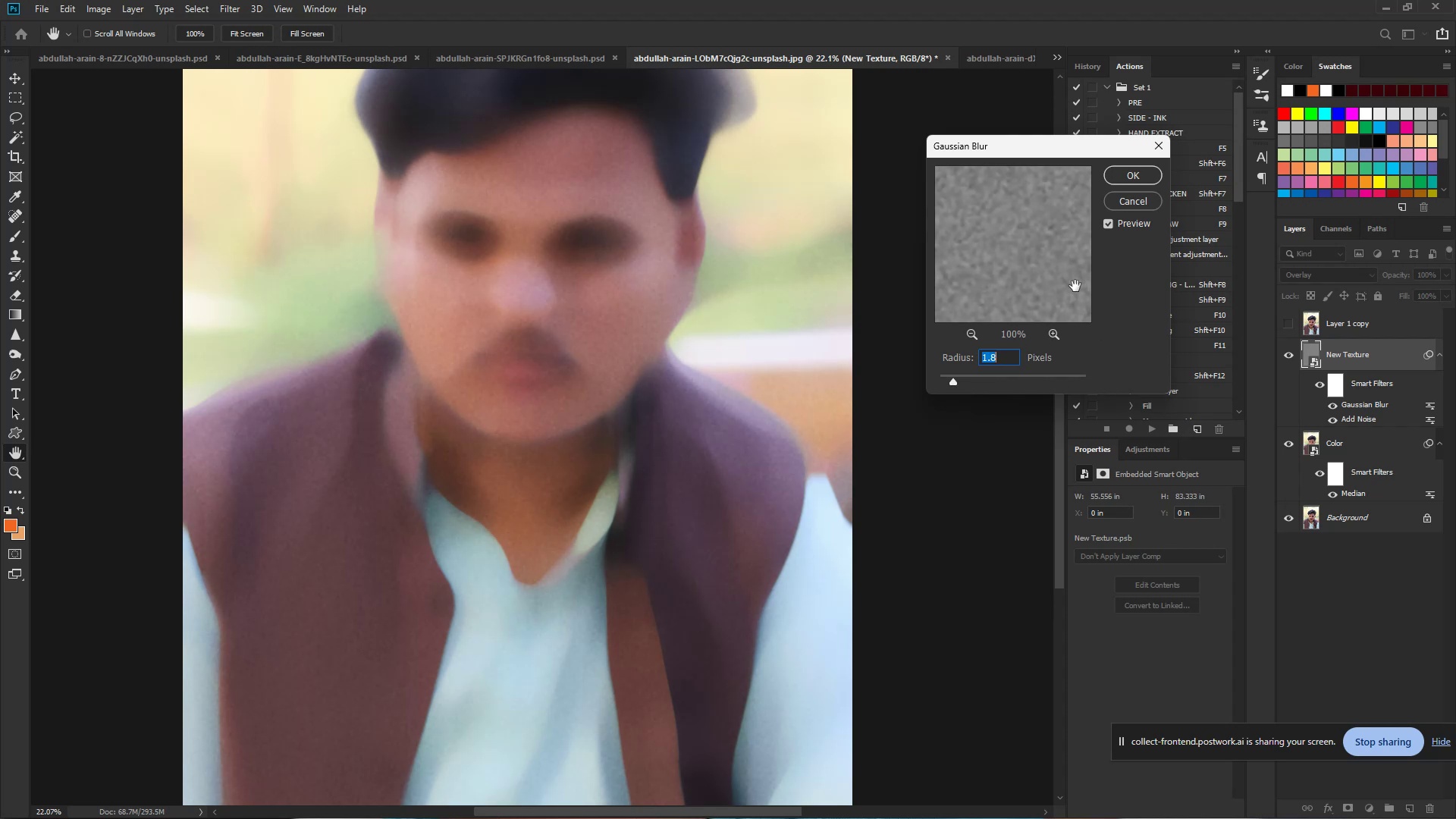 
left_click([1119, 176])
 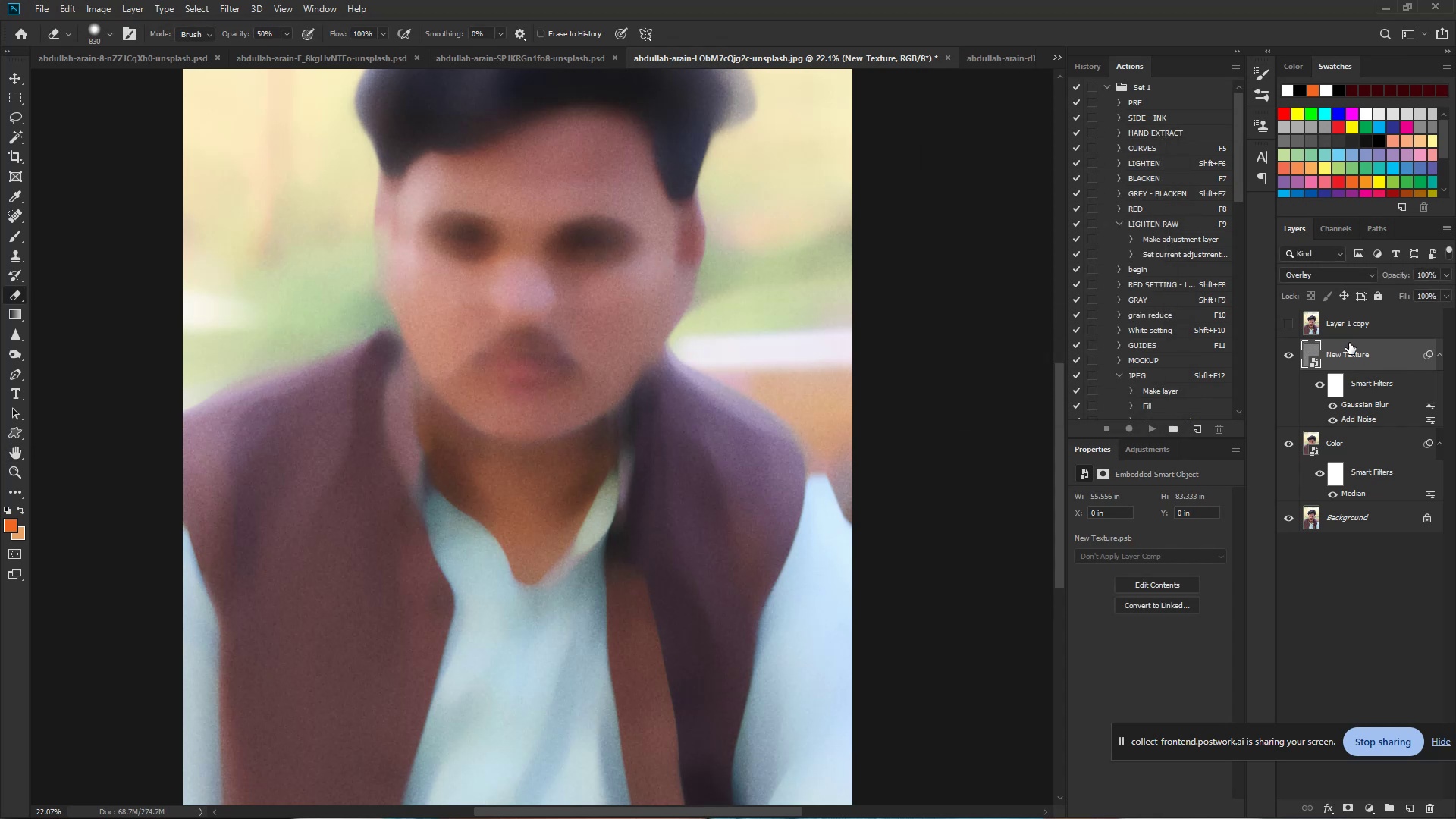 
wait(7.3)
 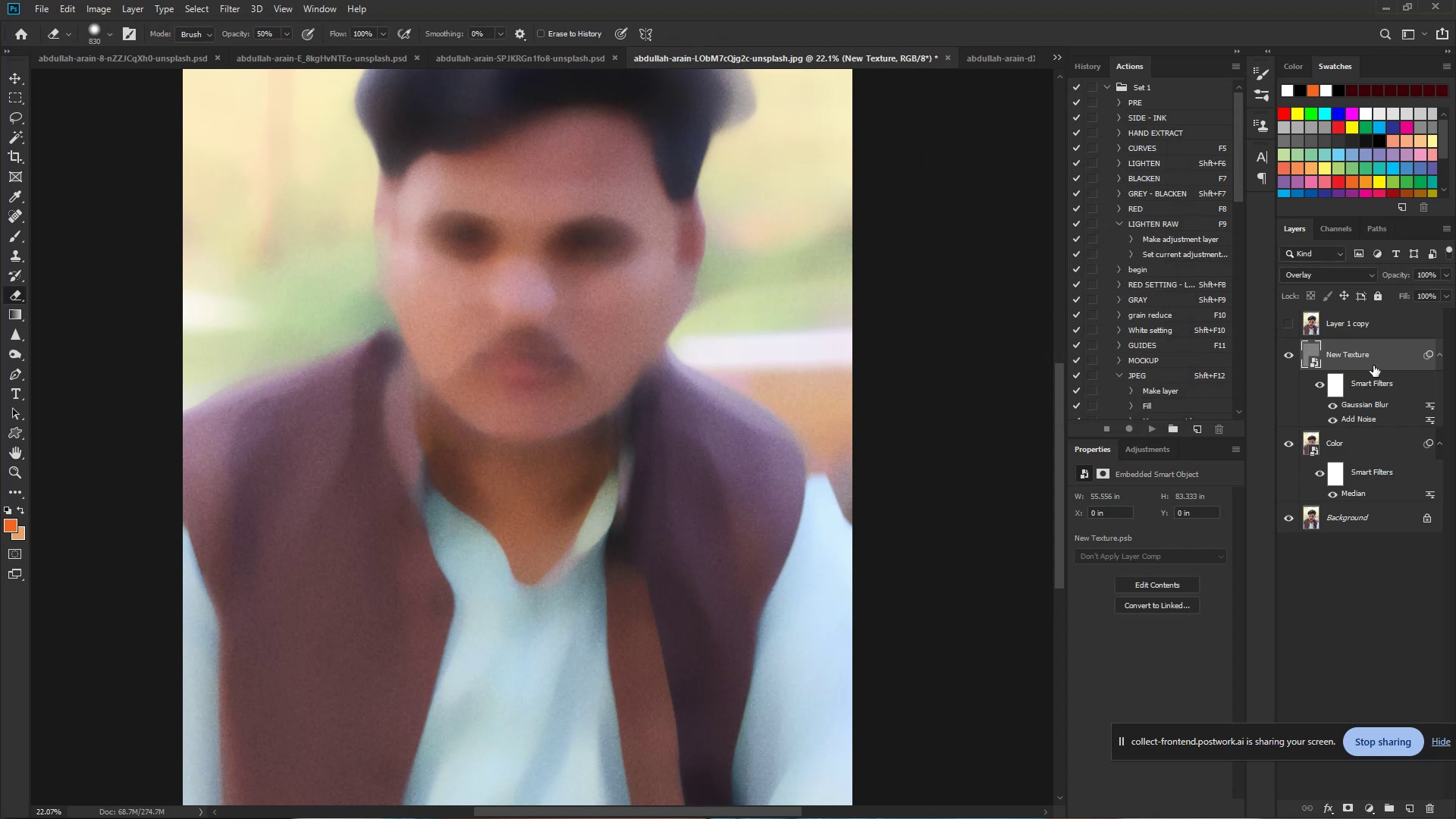 
left_click([1285, 322])
 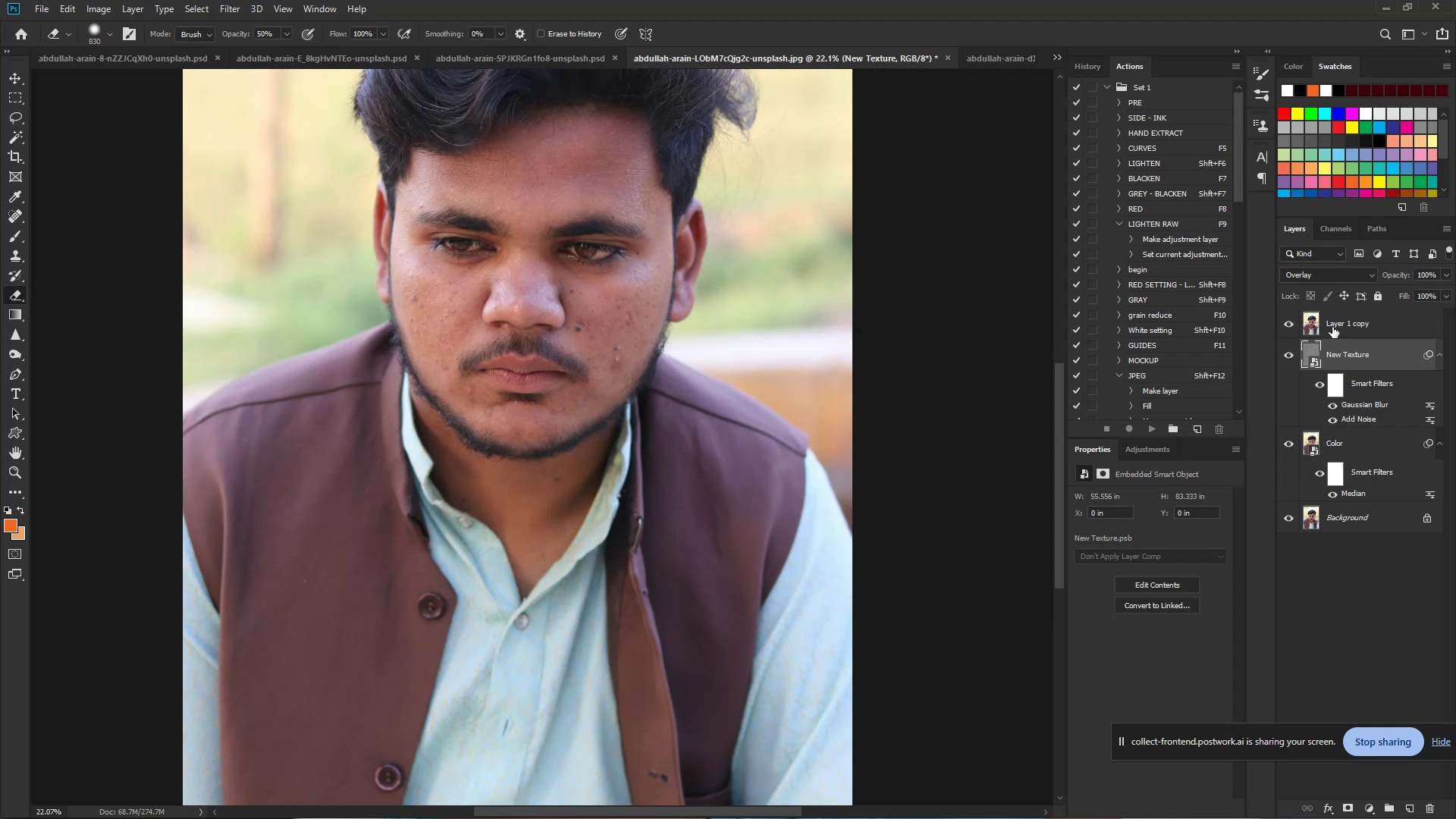 
left_click([1332, 327])
 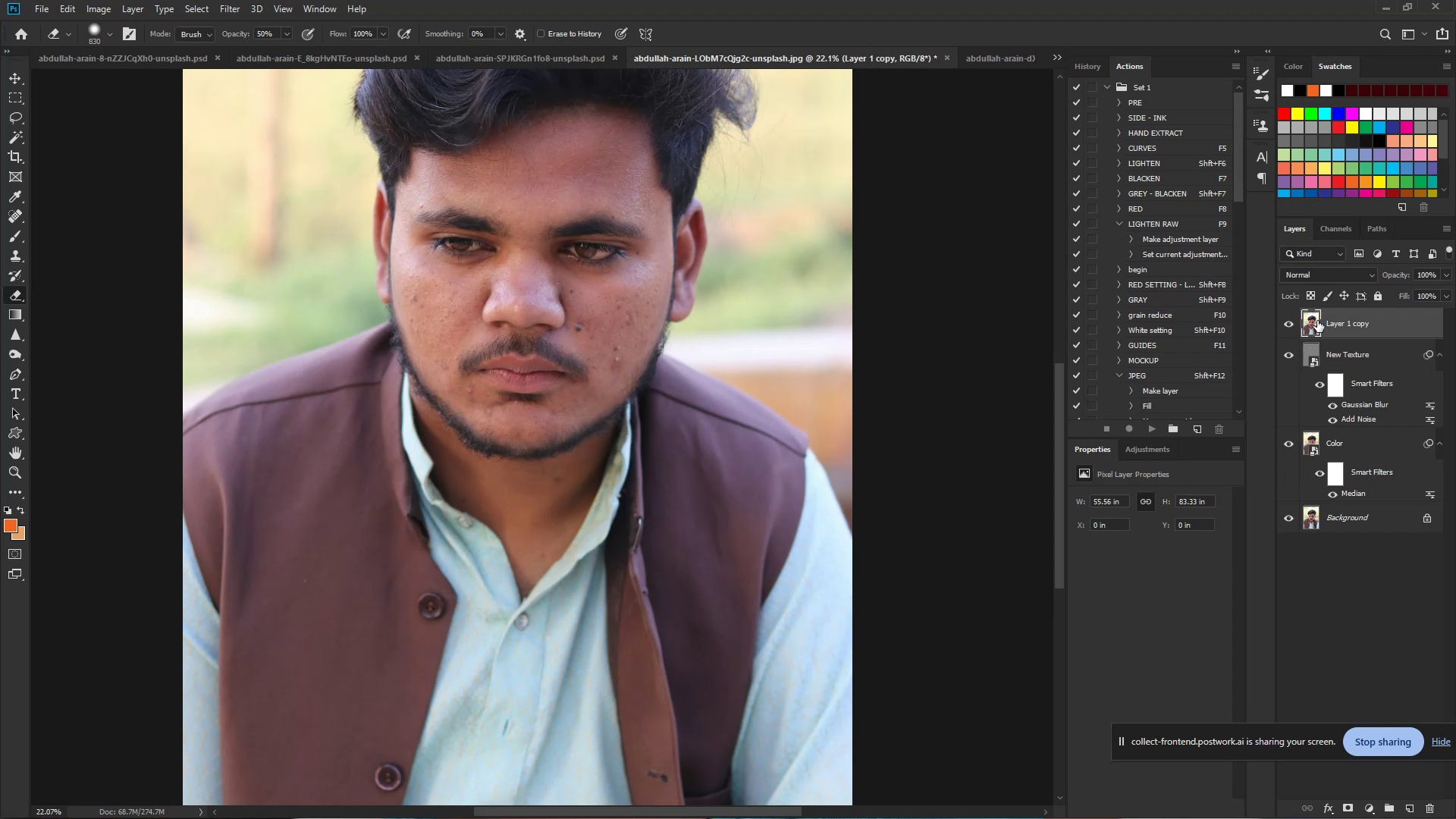 
hold_key(key=ControlLeft, duration=1.29)
 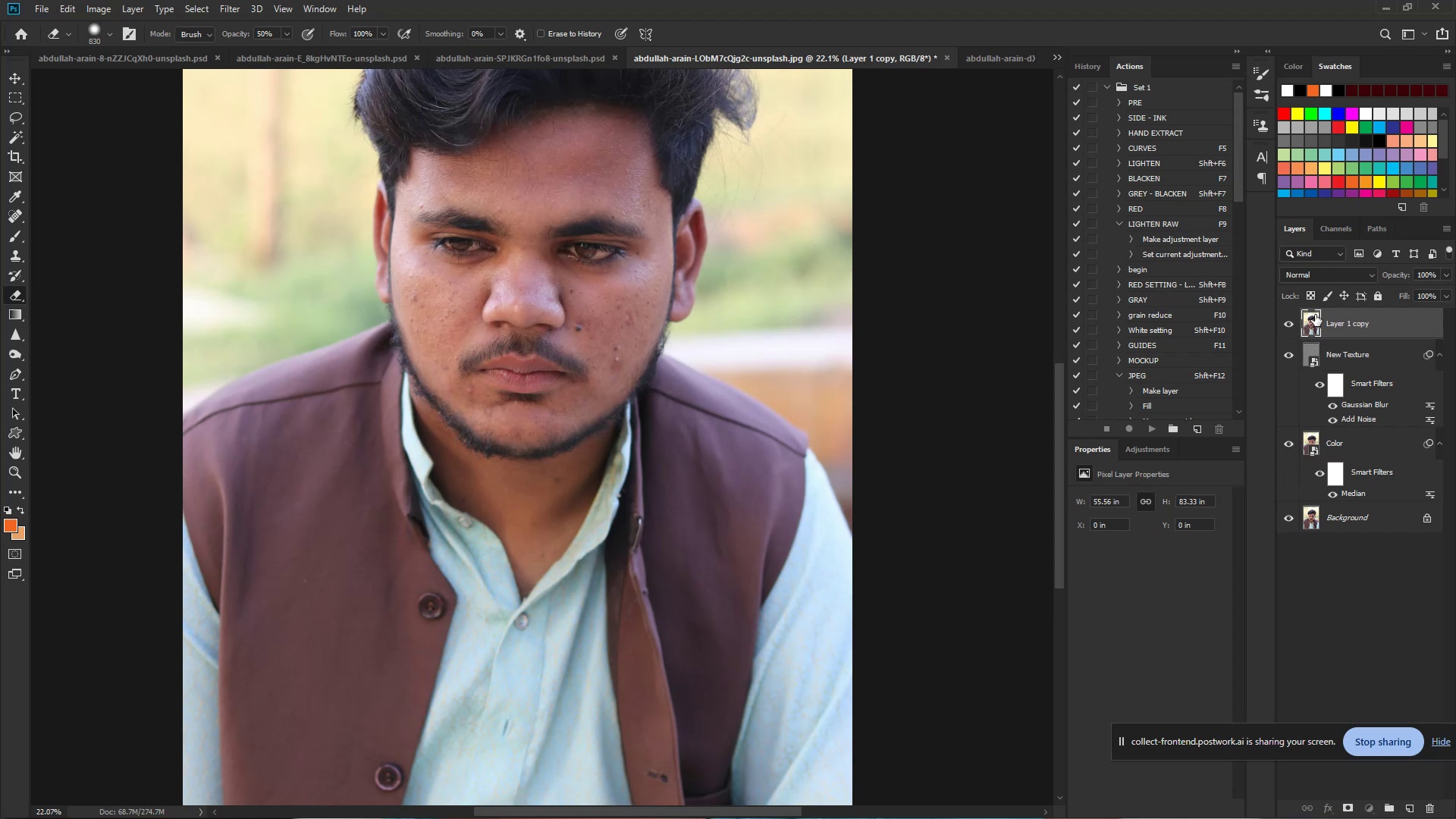 
hold_key(key=Space, duration=1.09)
 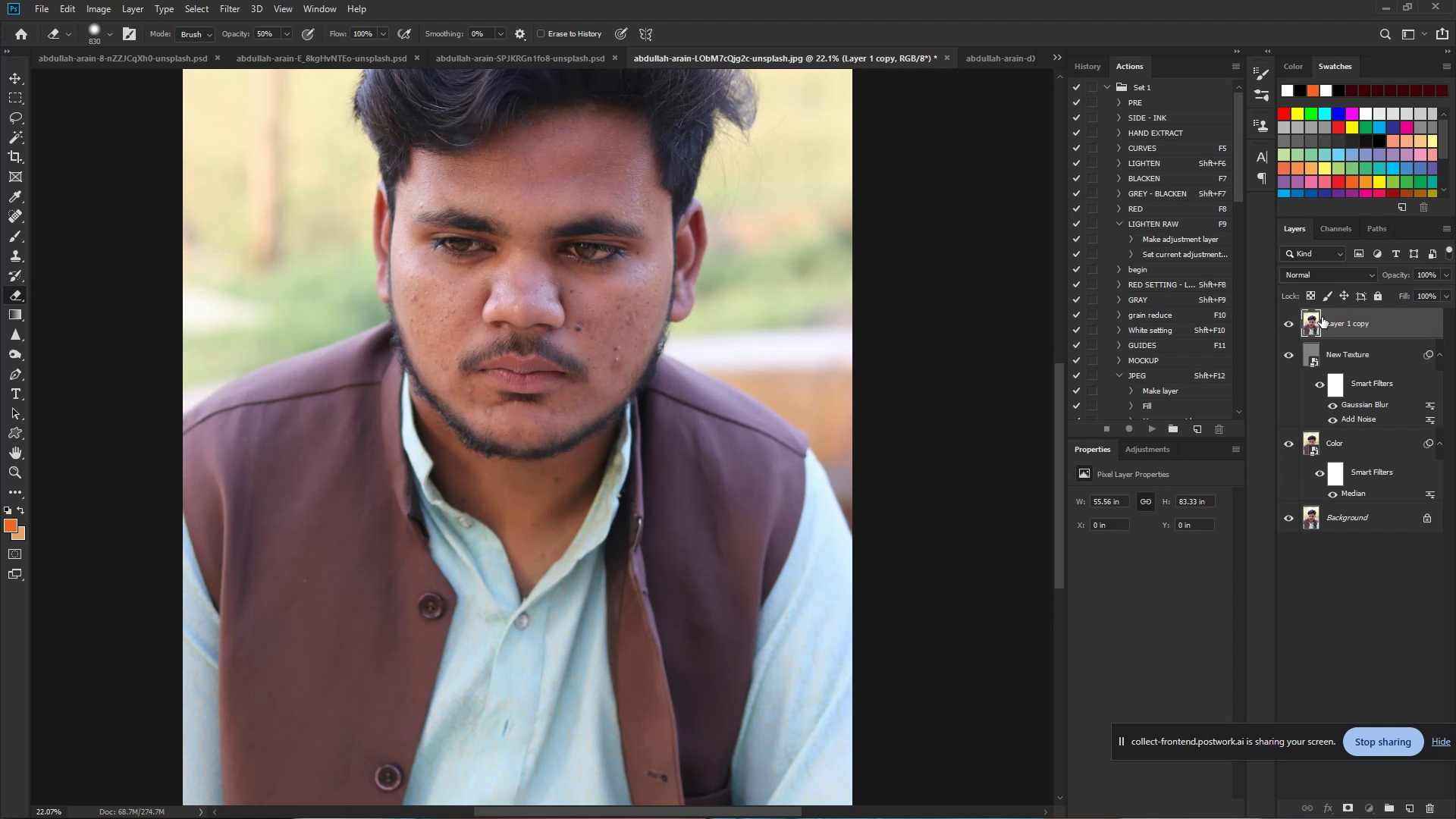 
left_click_drag(start_coordinate=[1310, 323], to_coordinate=[1335, 325])
 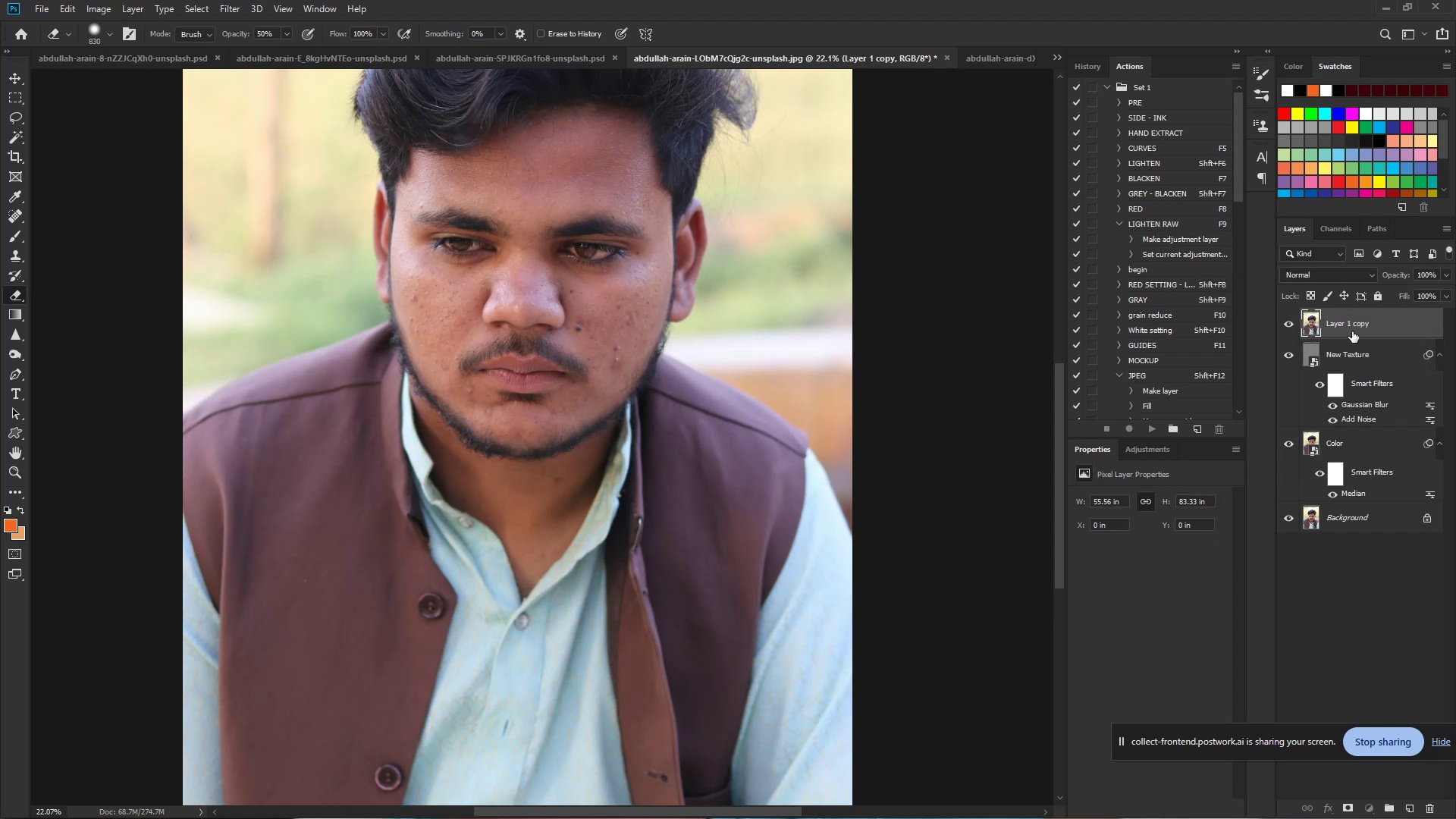 
double_click([1345, 326])
 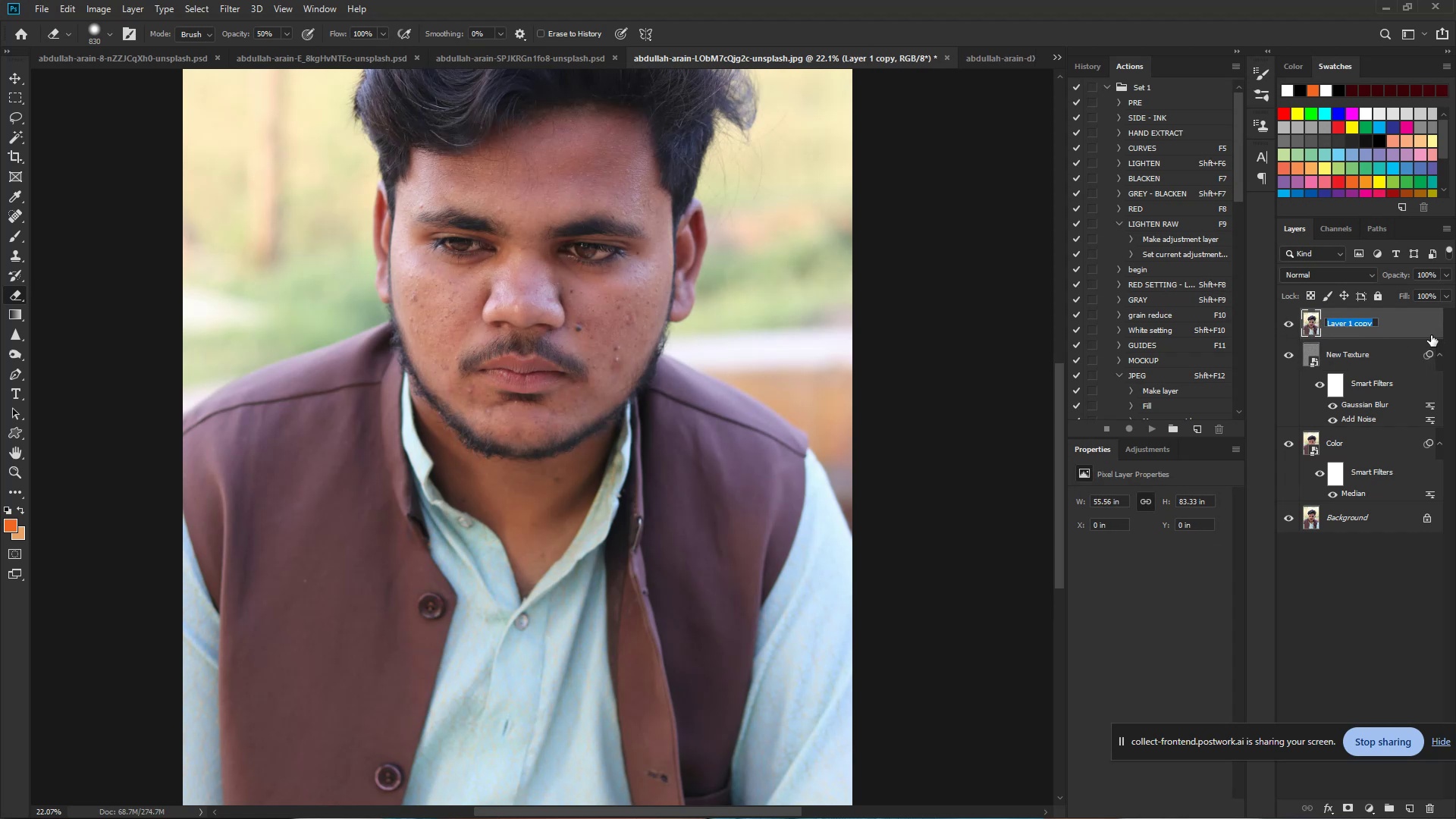 
type(OG Texture)
 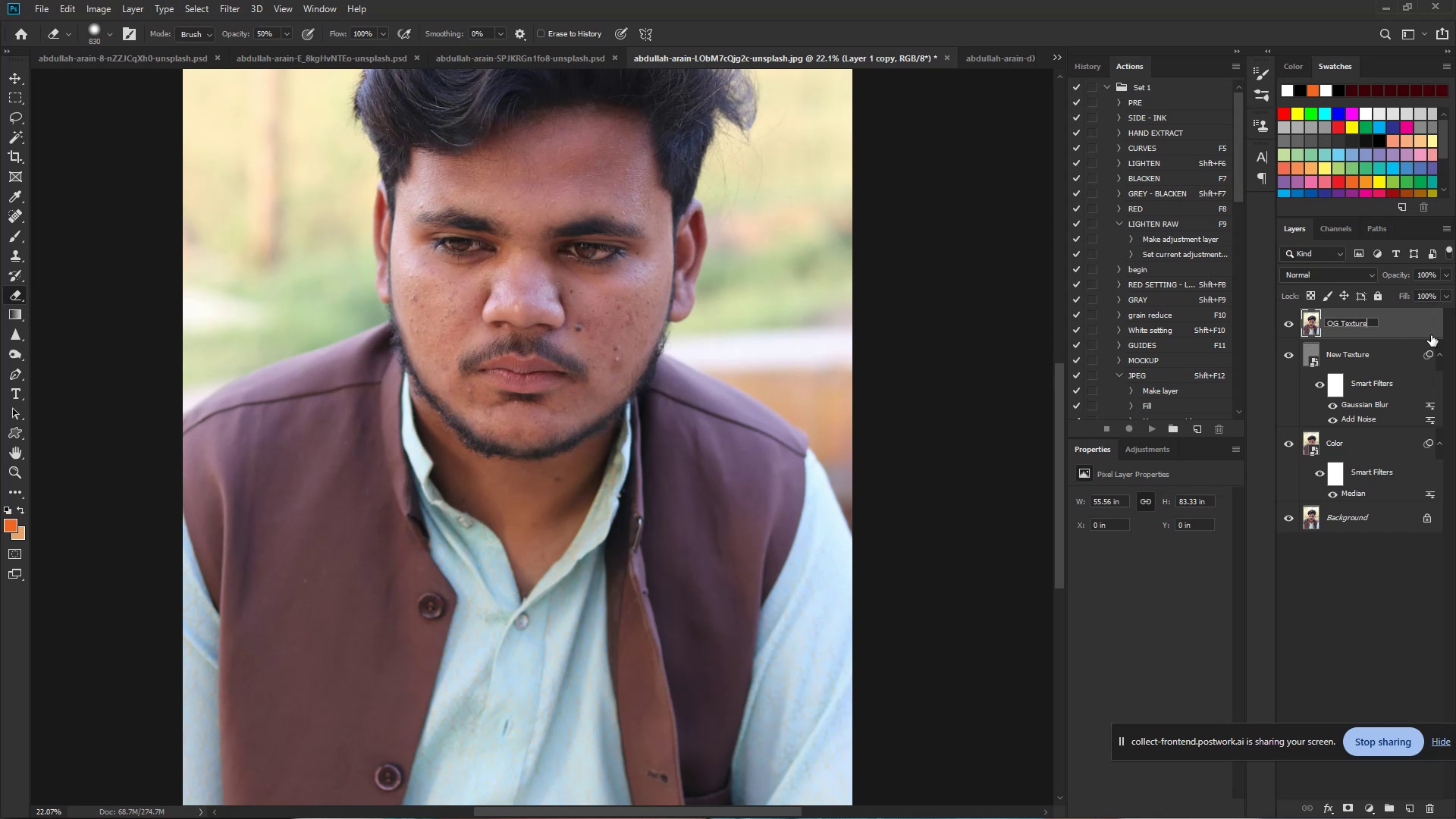 
key(Enter)
 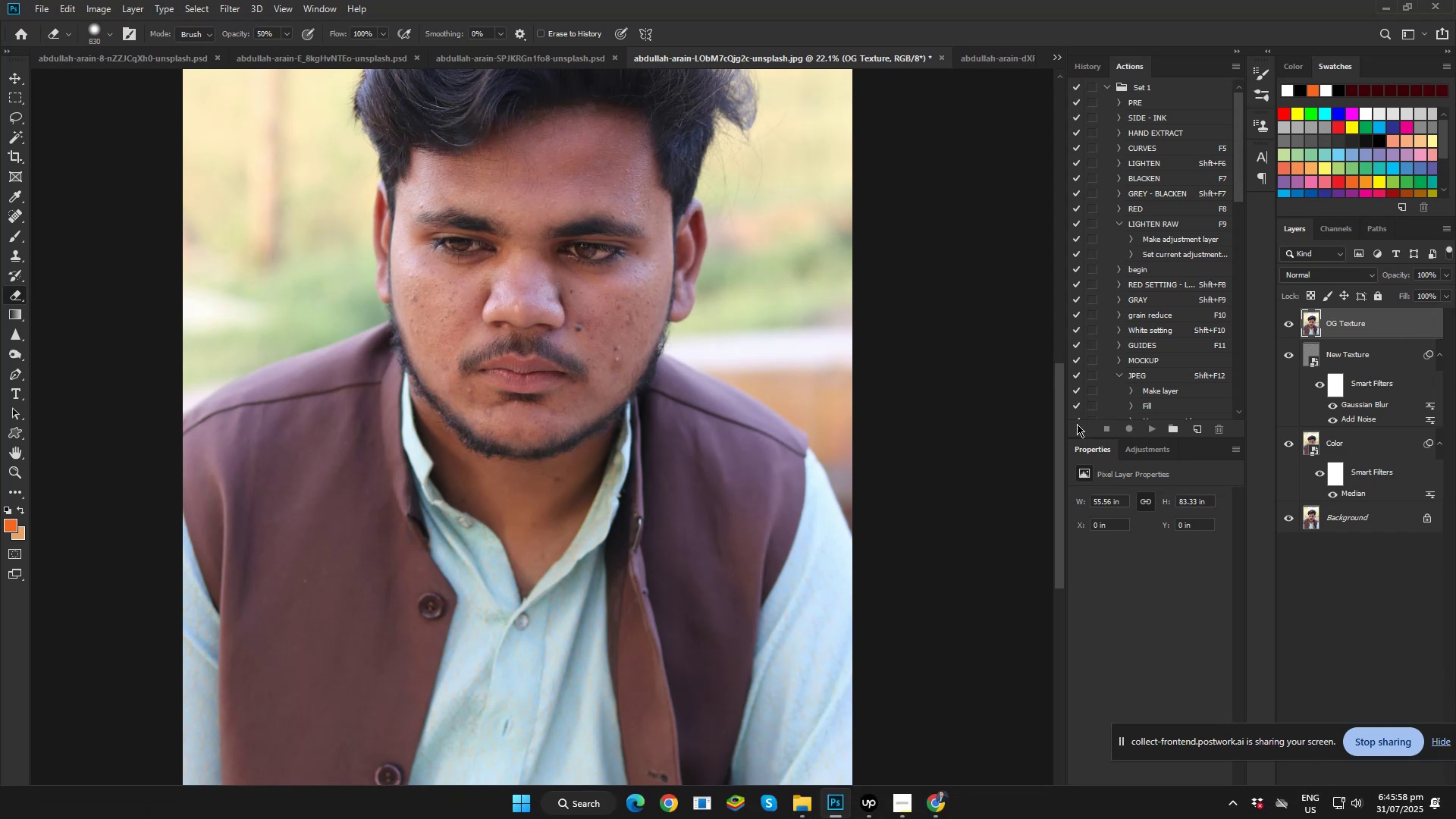 
hold_key(key=ControlLeft, duration=0.96)
 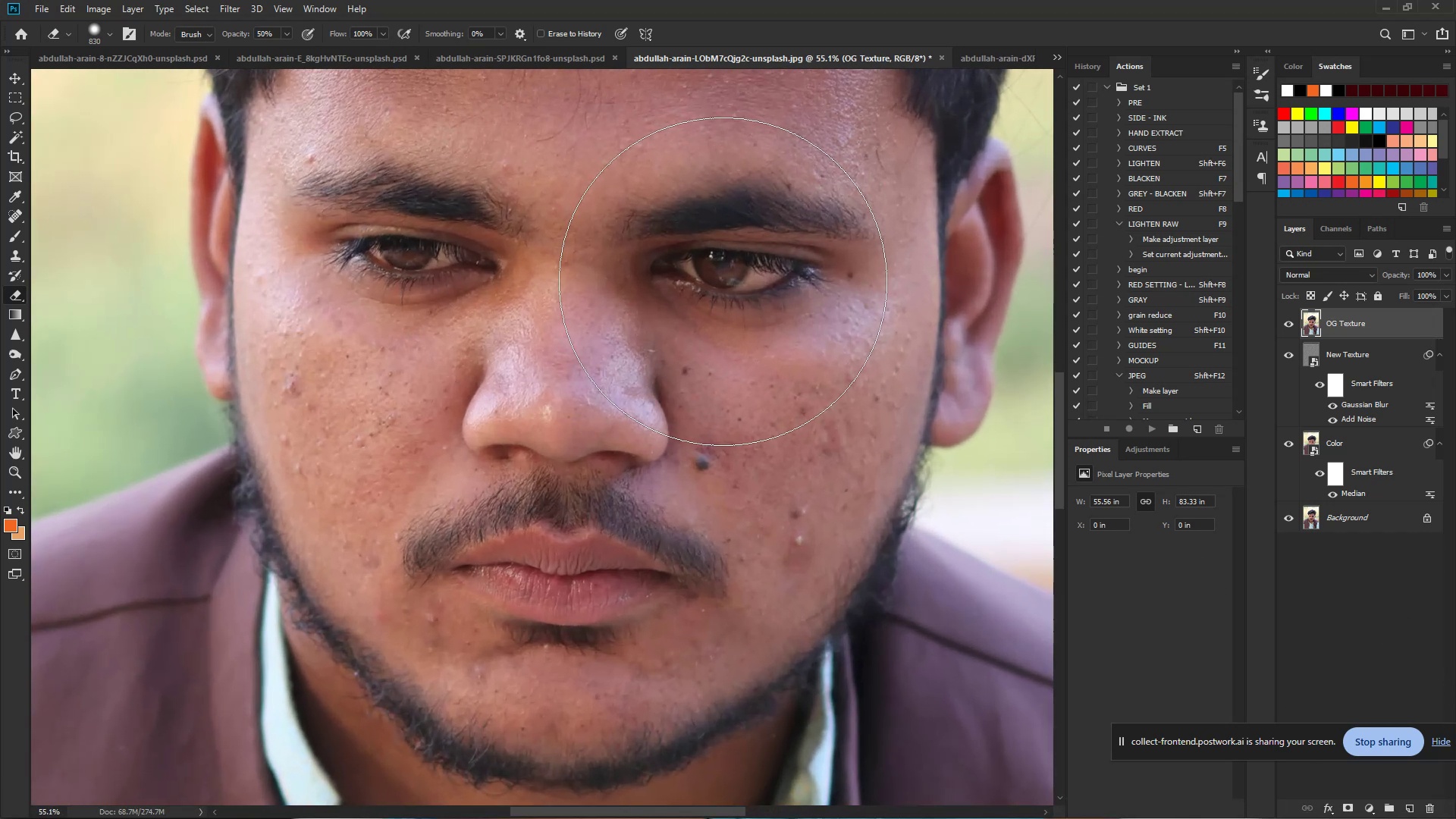 
hold_key(key=Space, duration=0.79)
 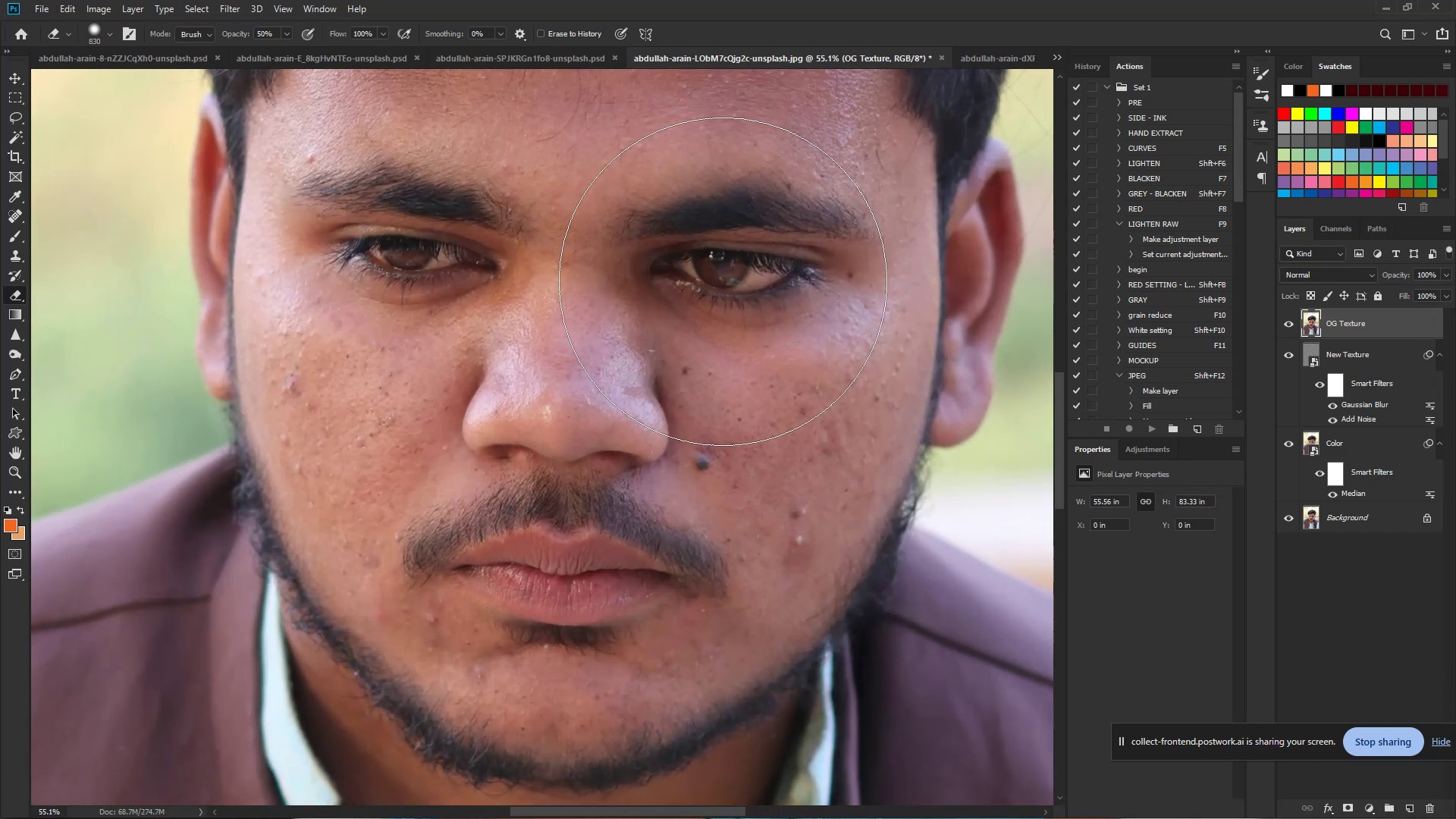 
left_click_drag(start_coordinate=[495, 238], to_coordinate=[555, 253])
 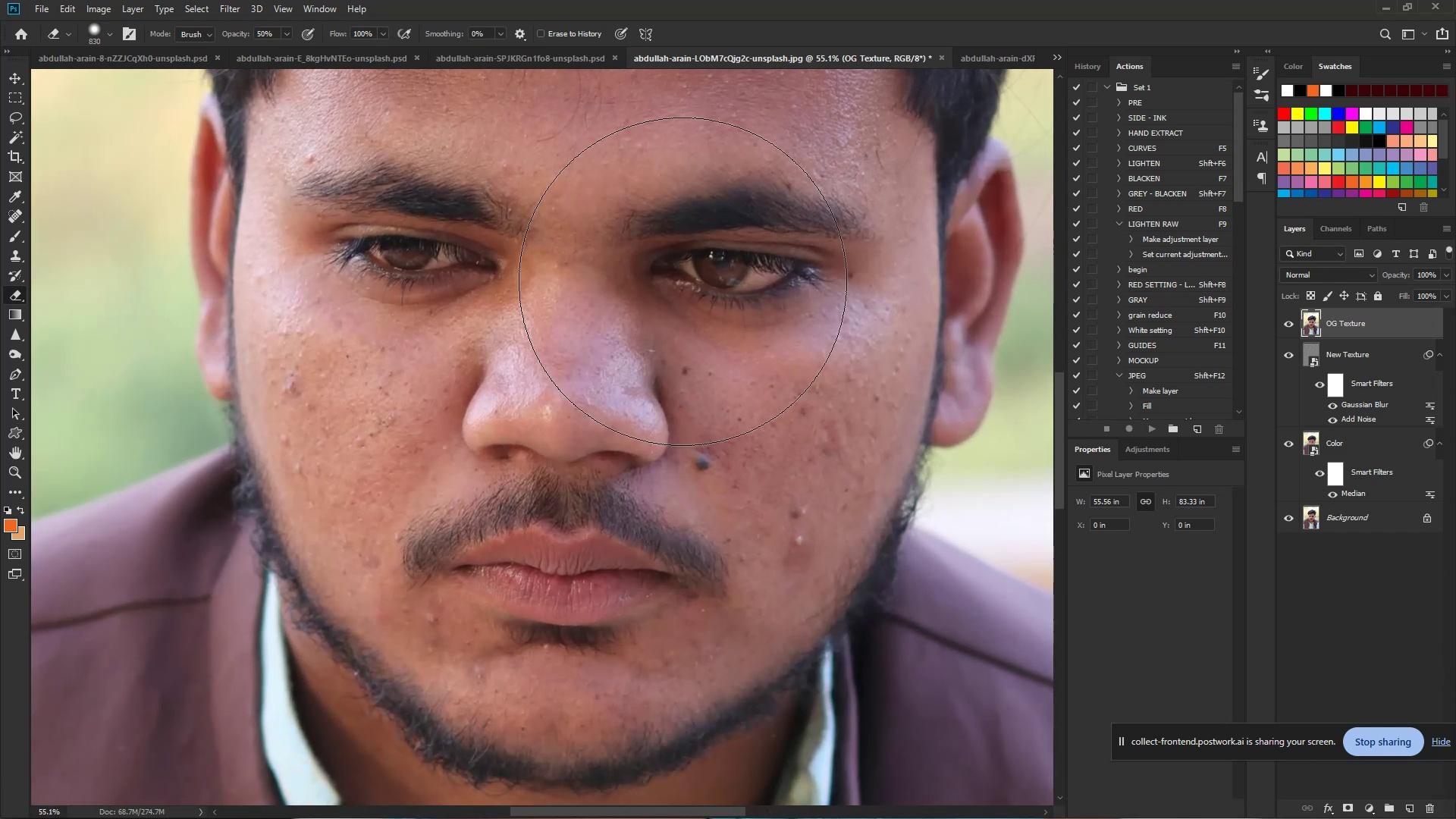 
hold_key(key=AltLeft, duration=1.26)
 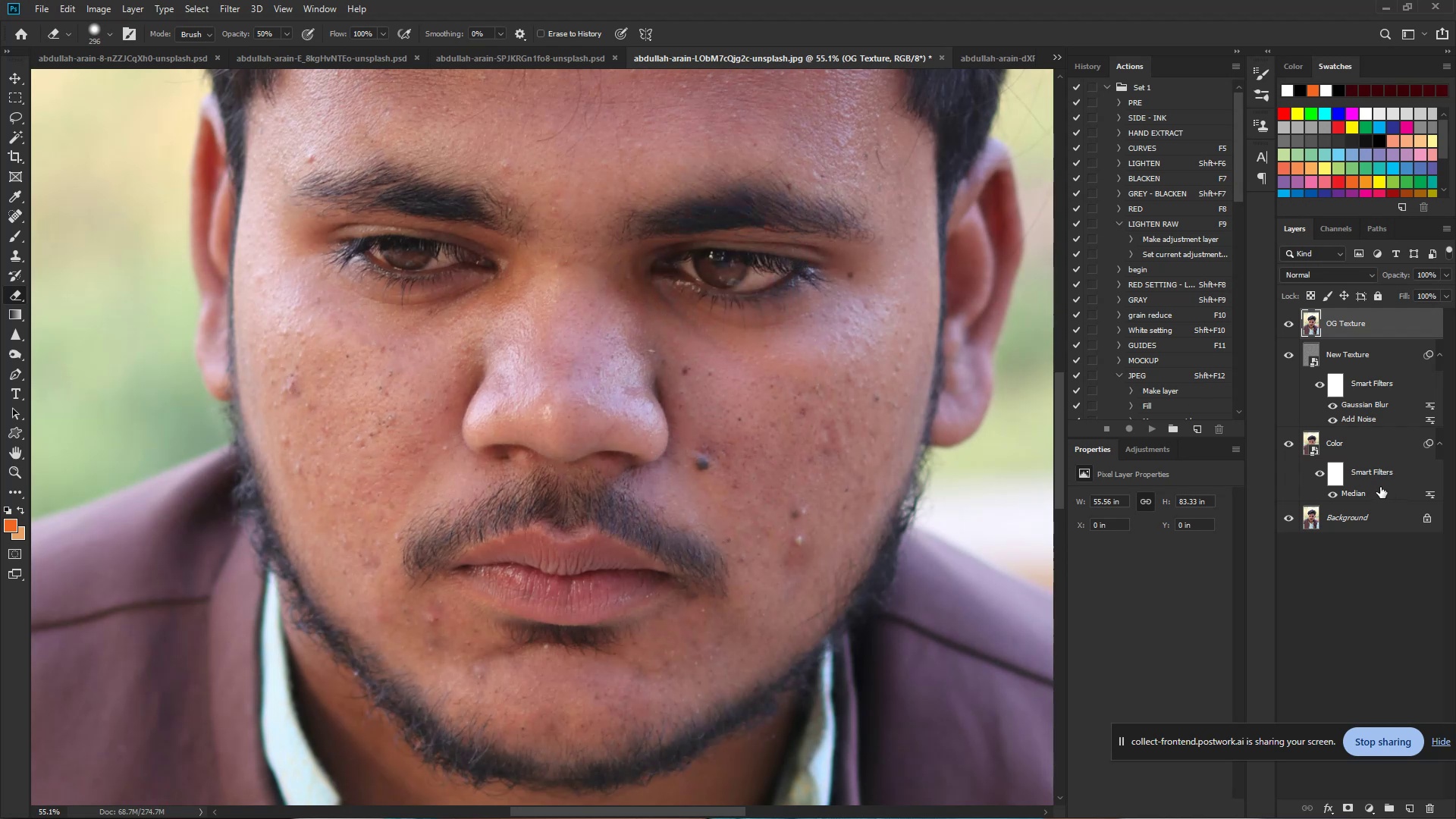 
wait(5.78)
 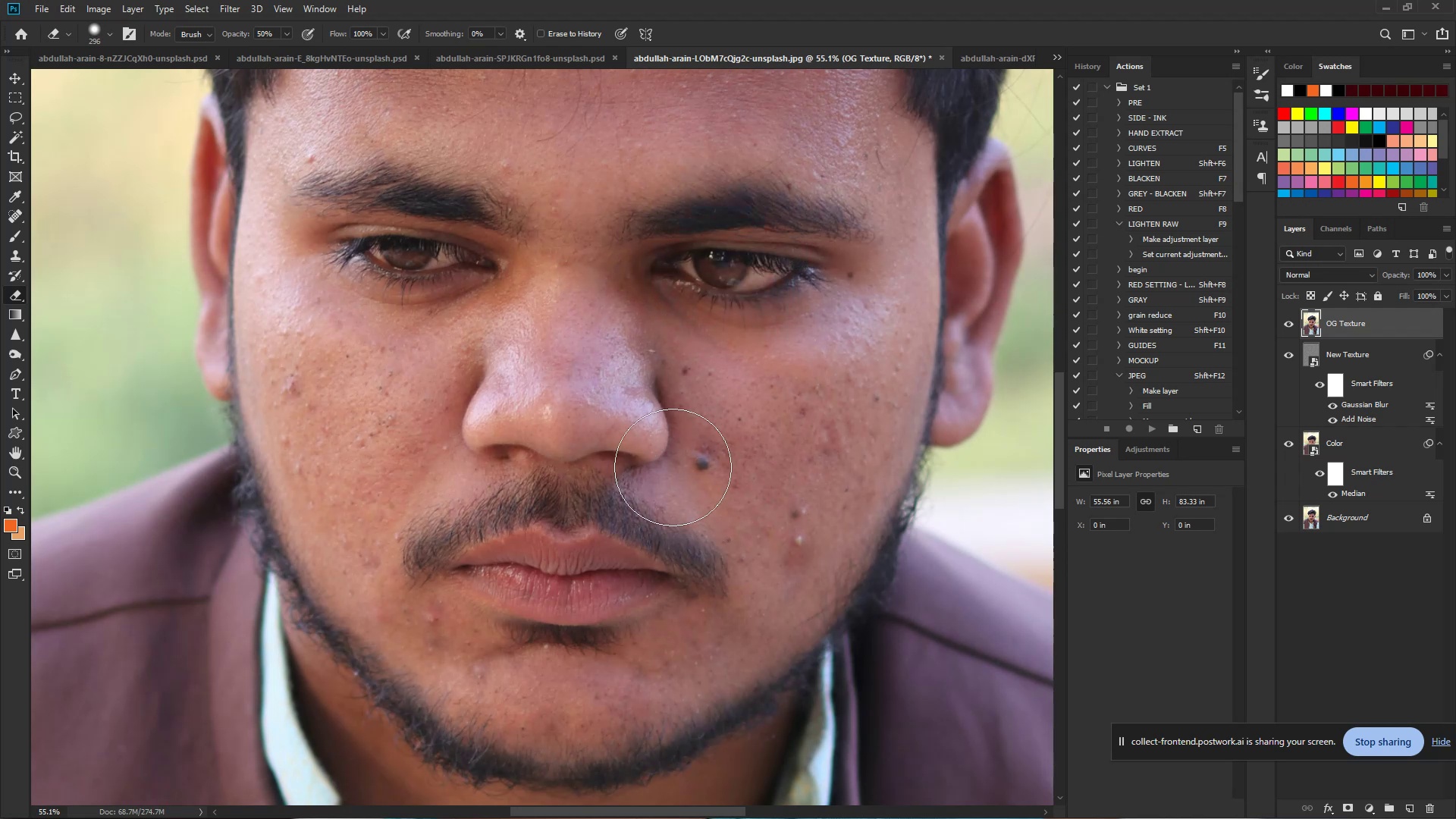 
hold_key(key=ControlLeft, duration=0.69)
 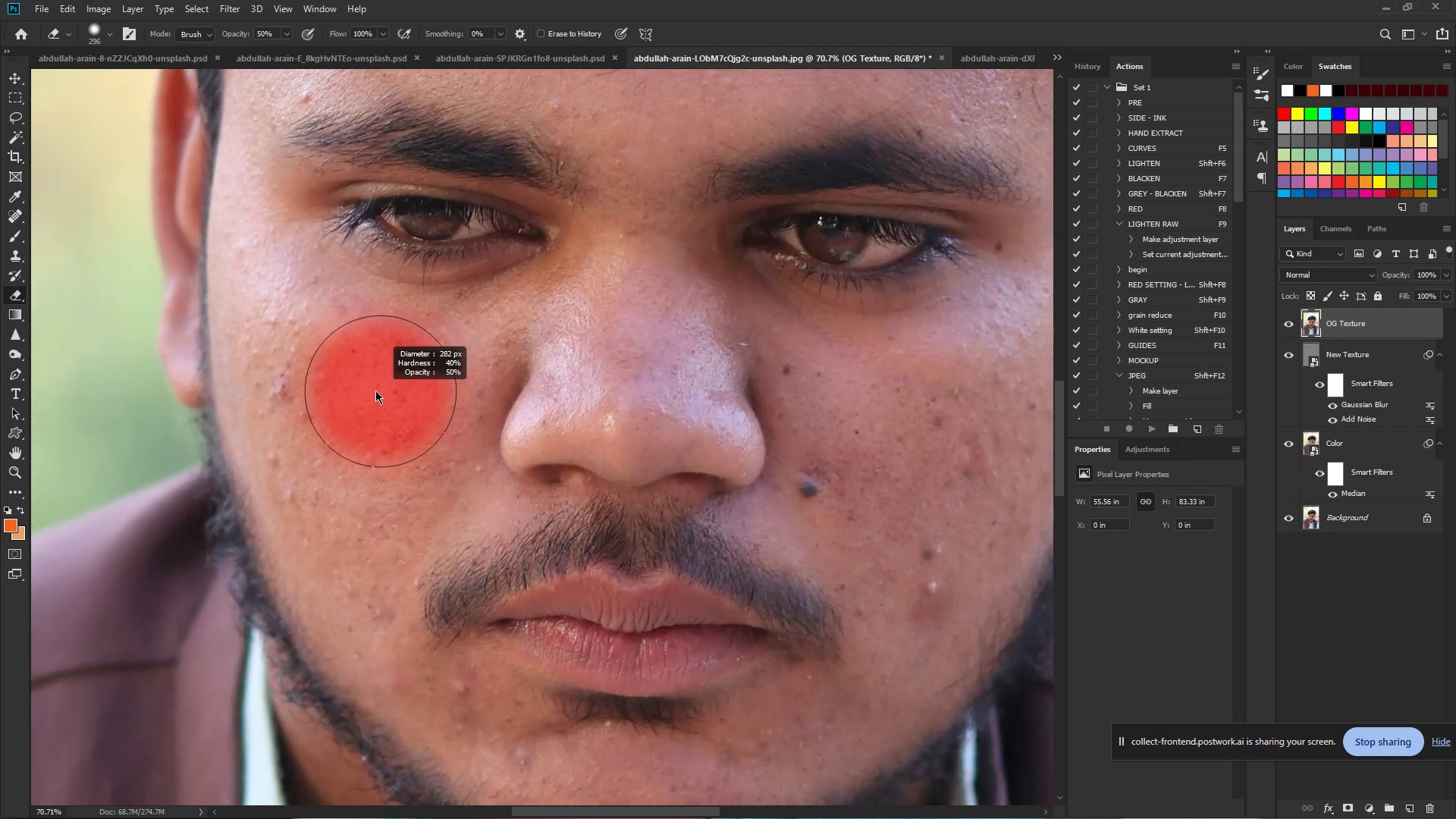 
hold_key(key=Space, duration=0.53)
 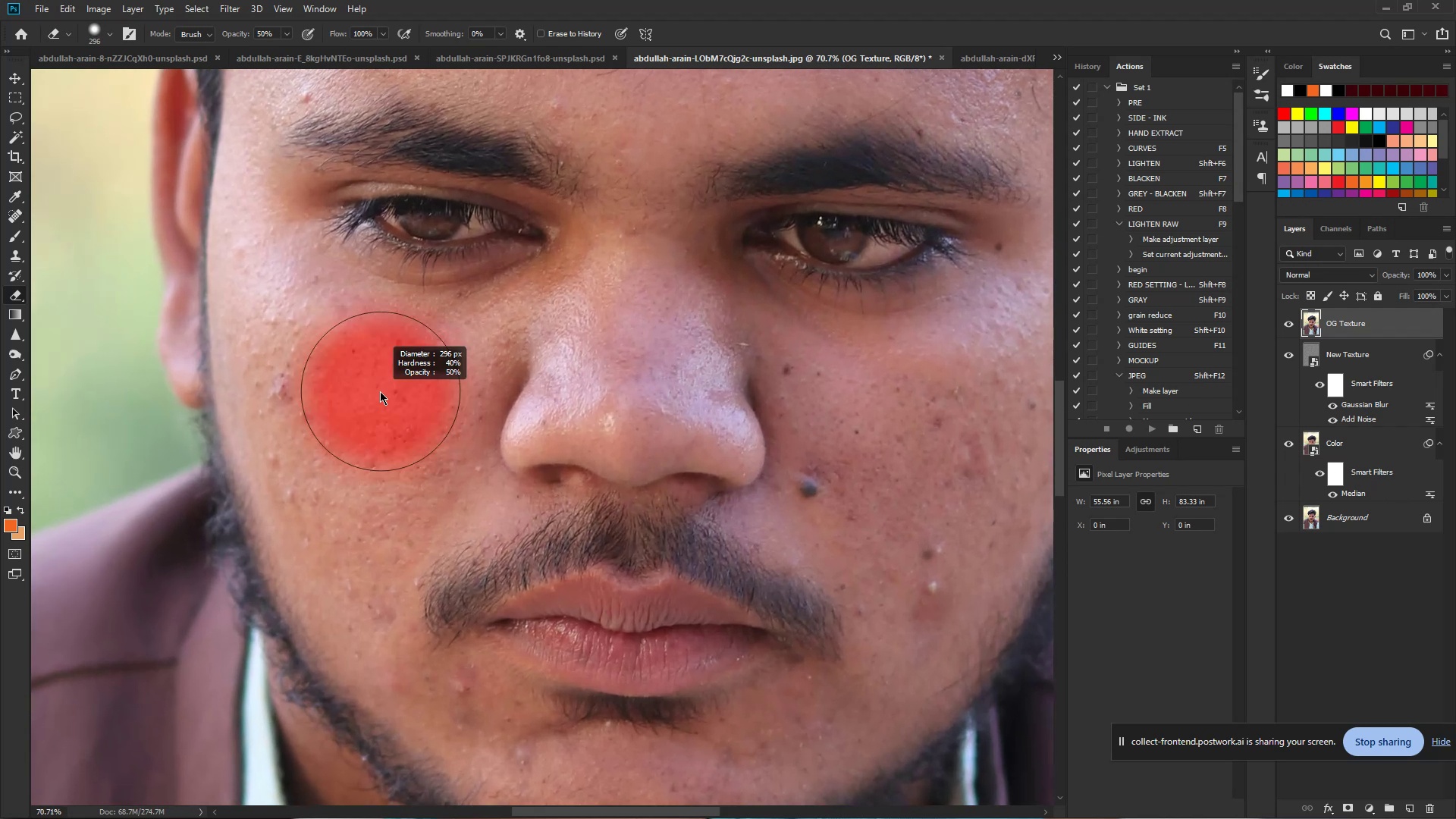 
left_click_drag(start_coordinate=[328, 375], to_coordinate=[350, 381])
 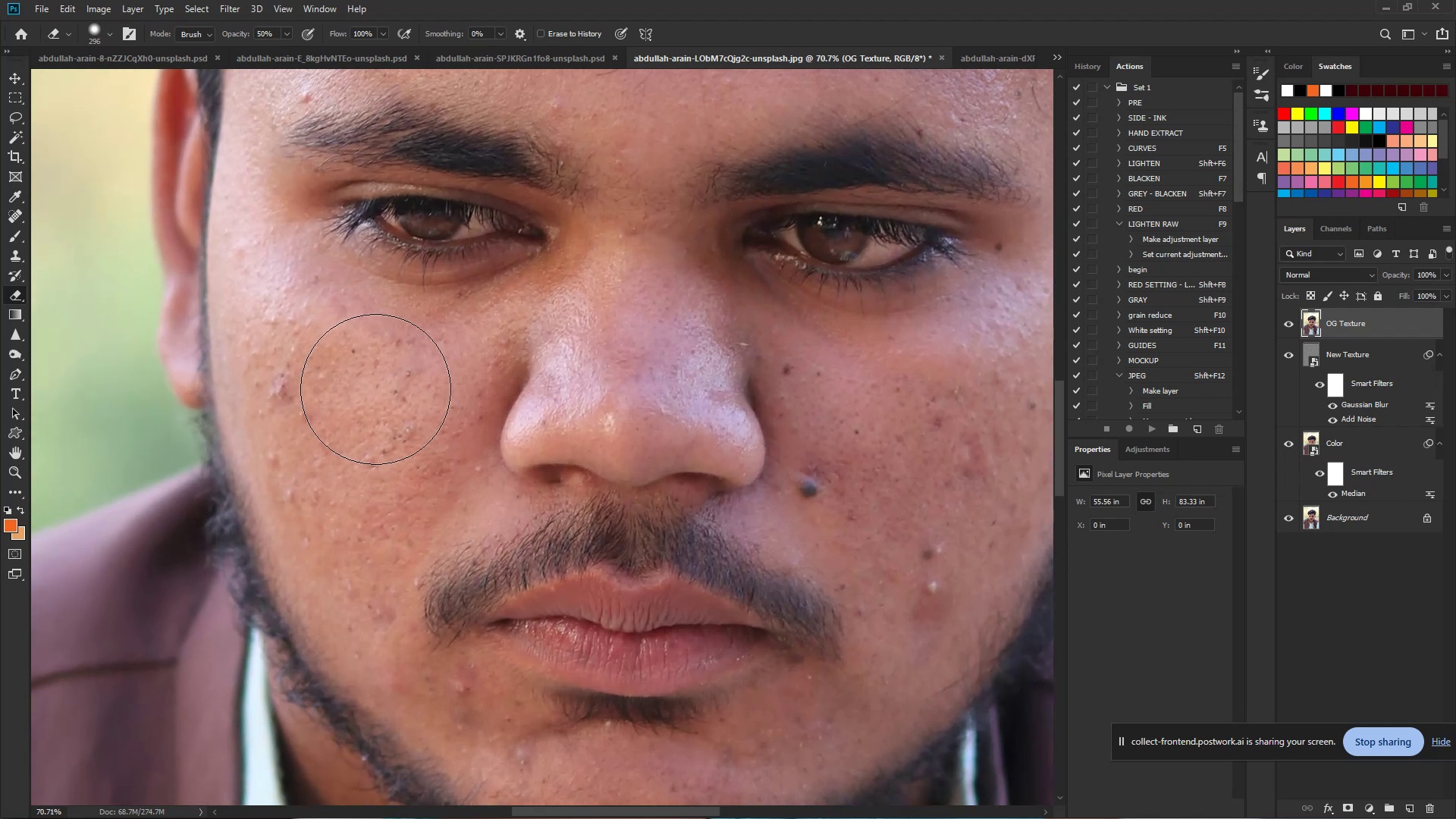 
hold_key(key=AltLeft, duration=0.63)
 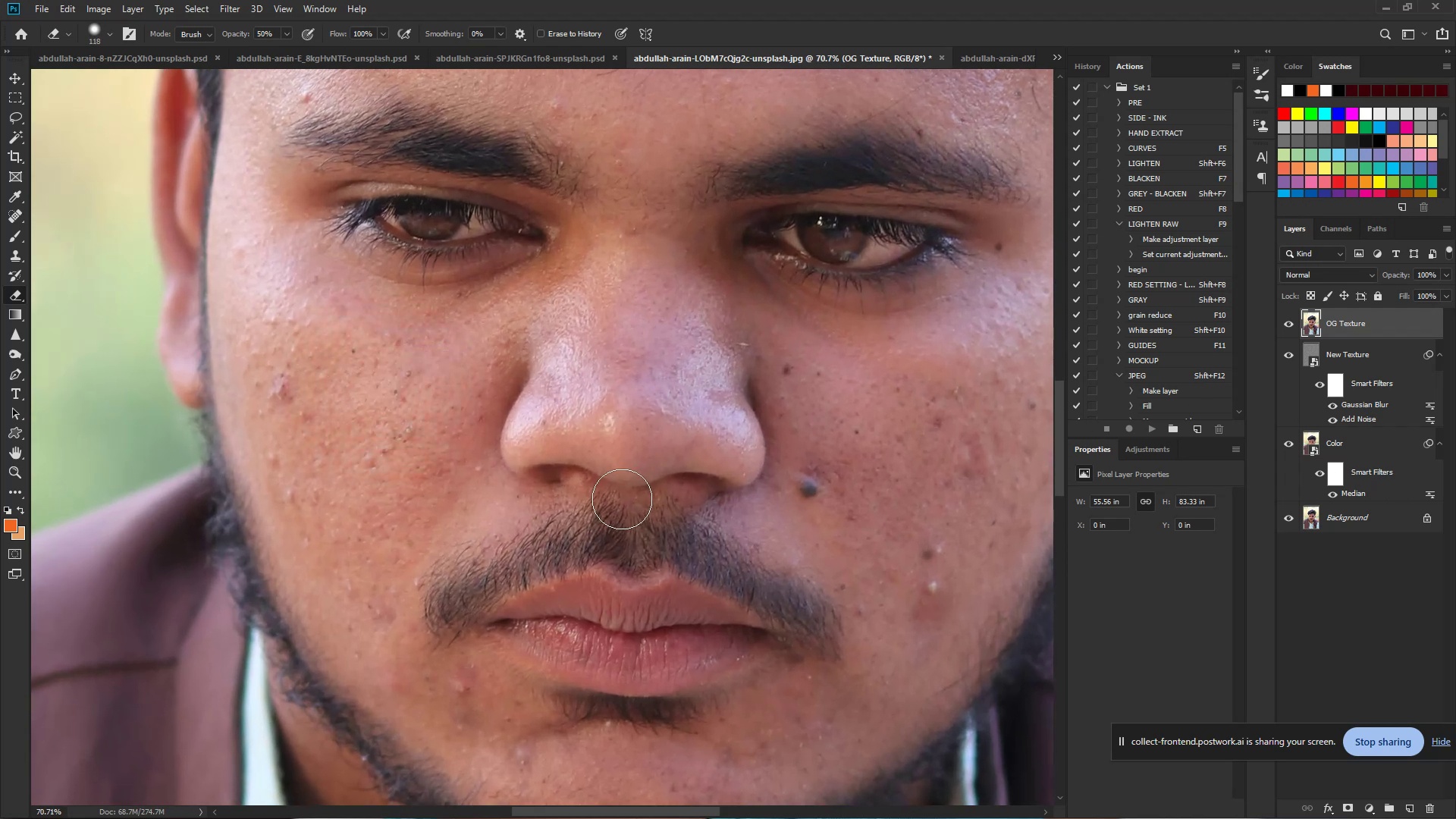 
key(J)
 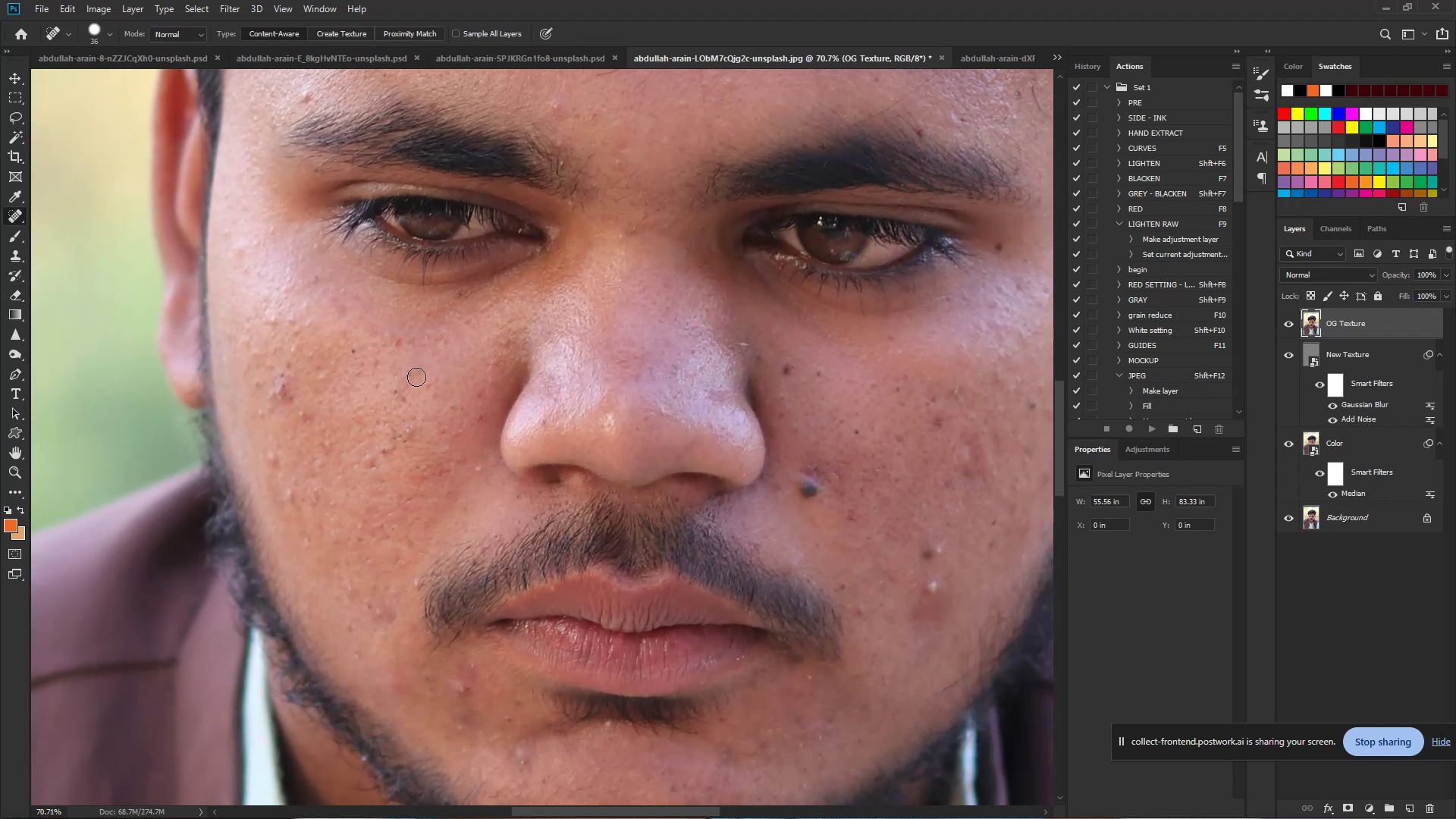 
left_click([407, 372])
 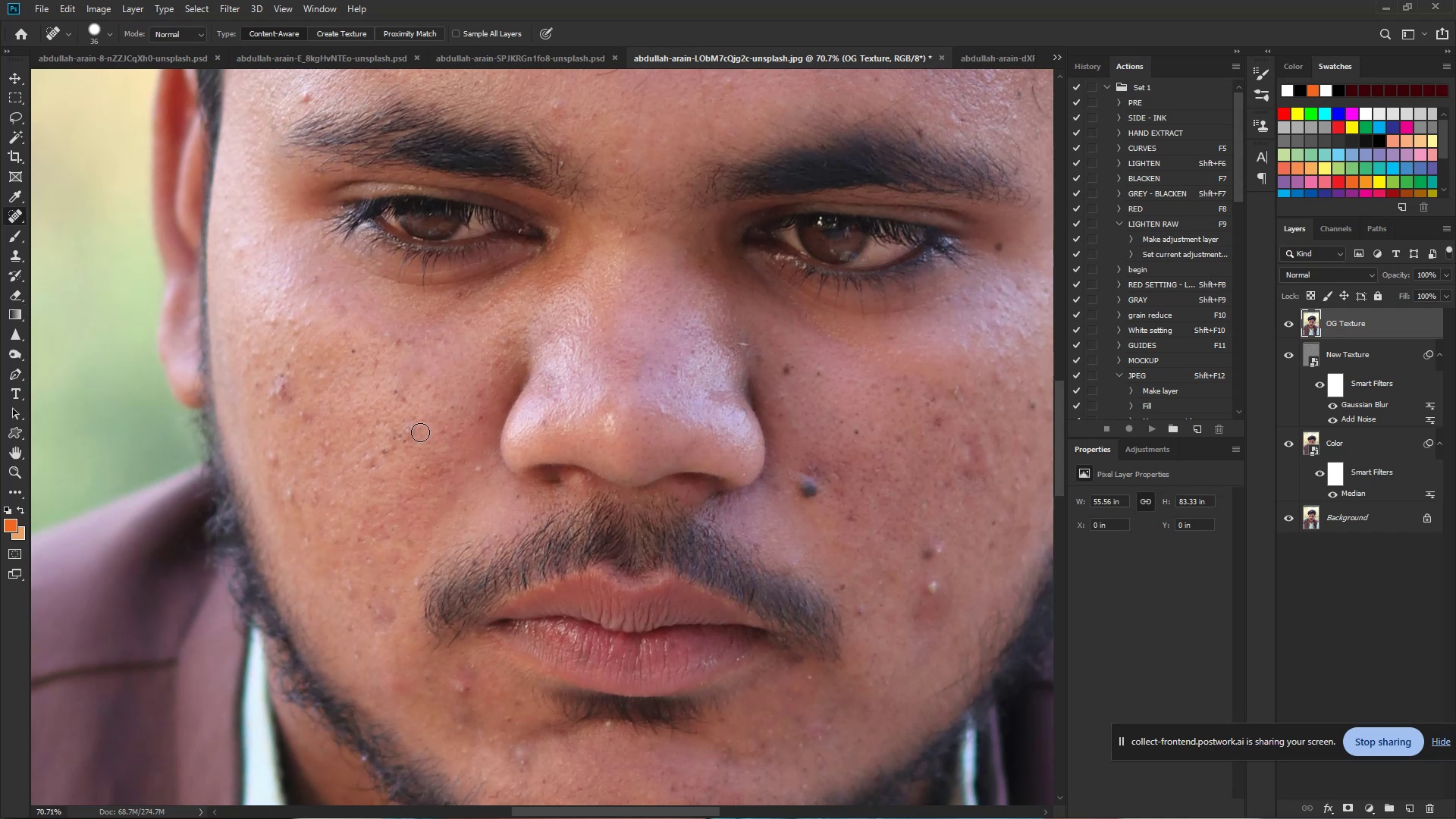 
left_click([406, 431])
 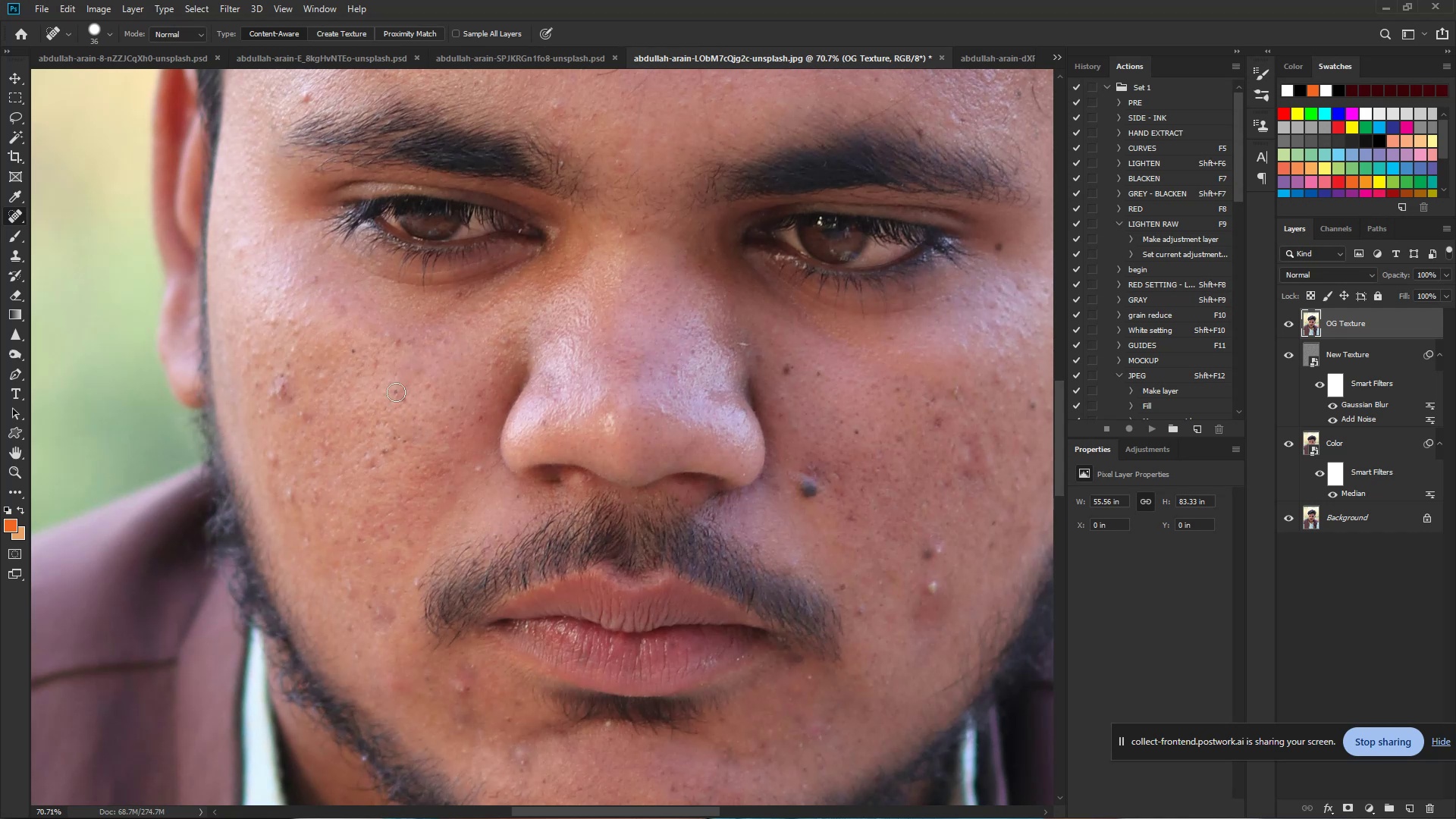 
left_click([396, 392])
 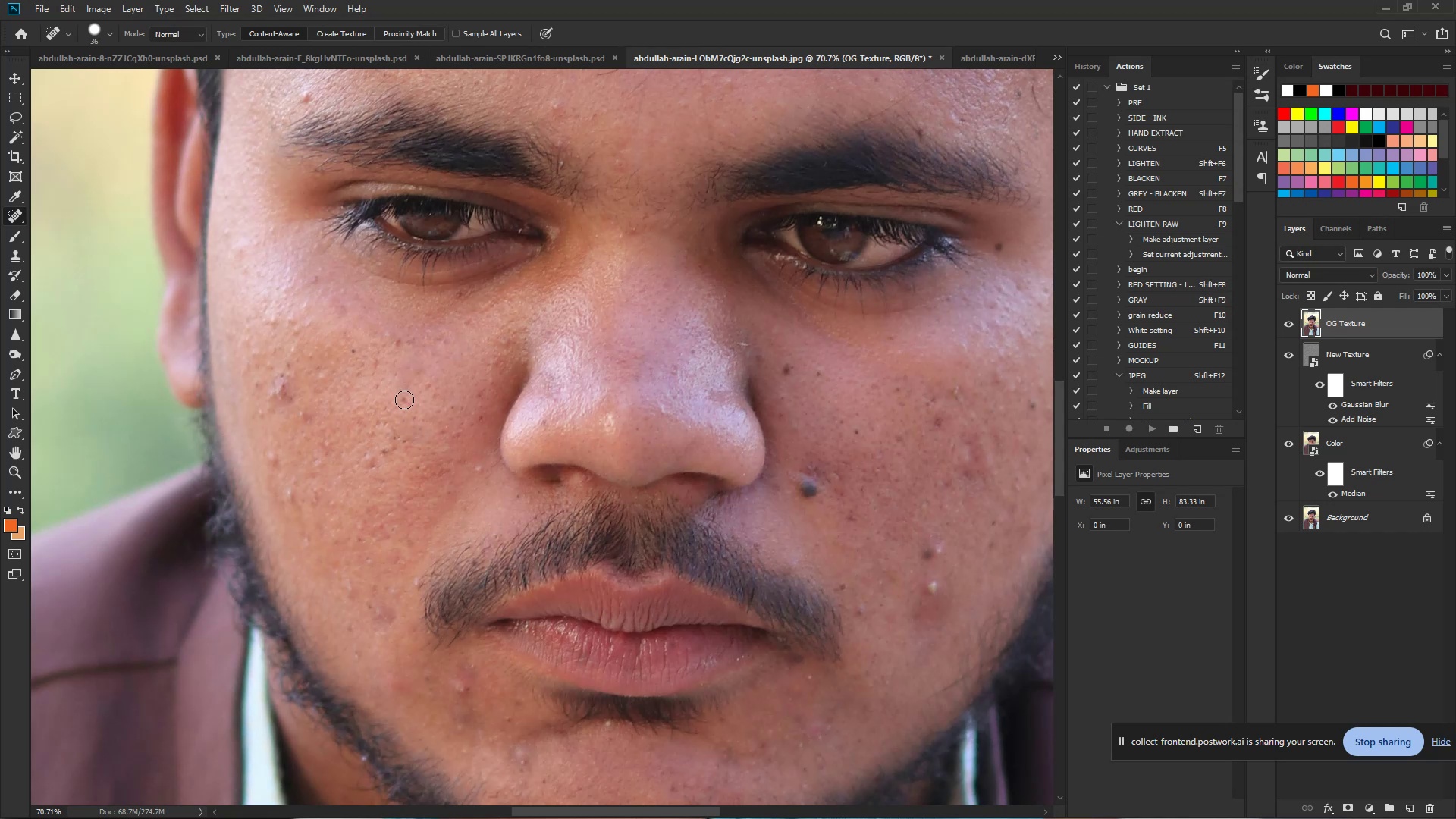 
left_click([404, 400])
 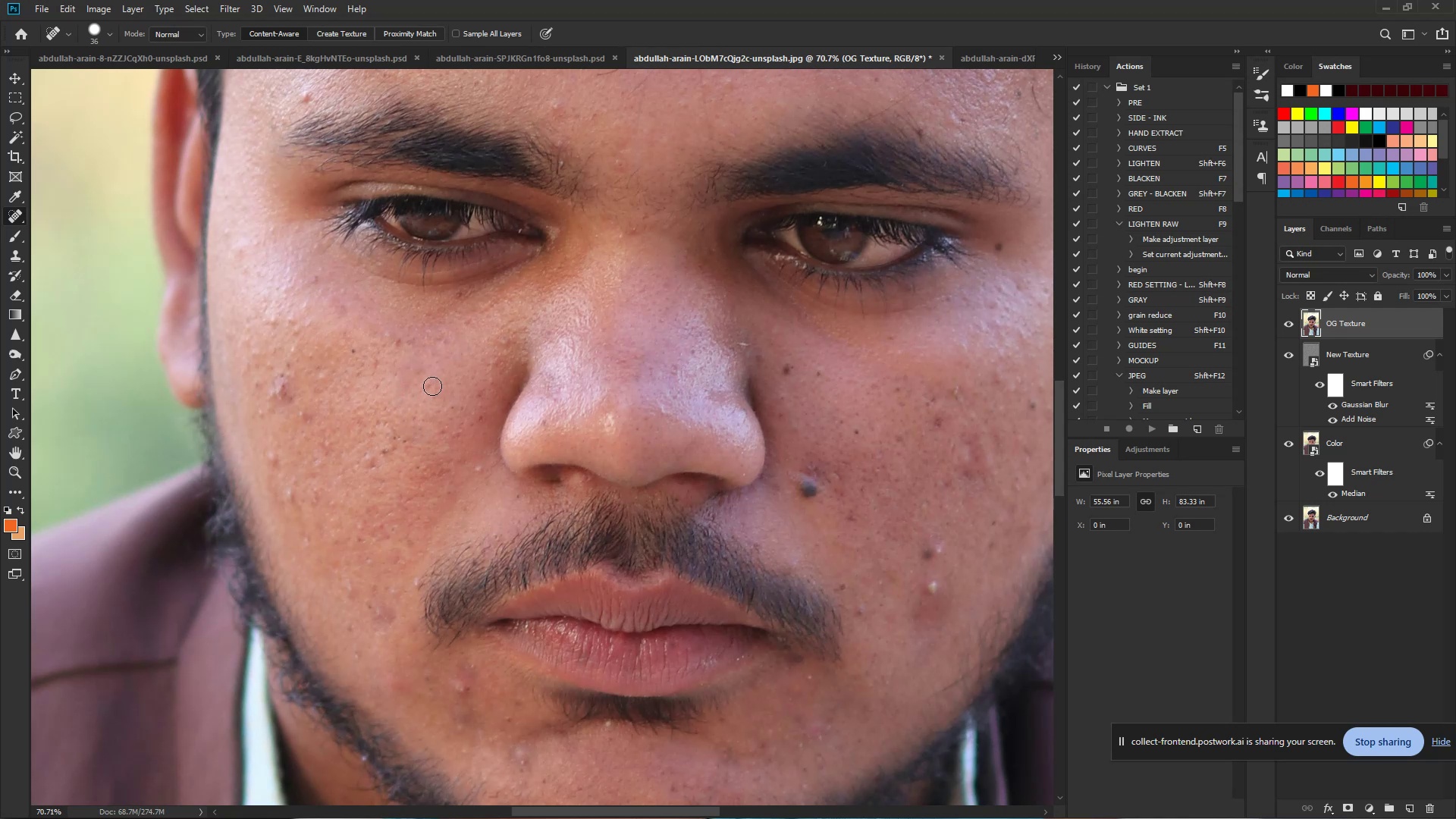 
left_click([432, 386])
 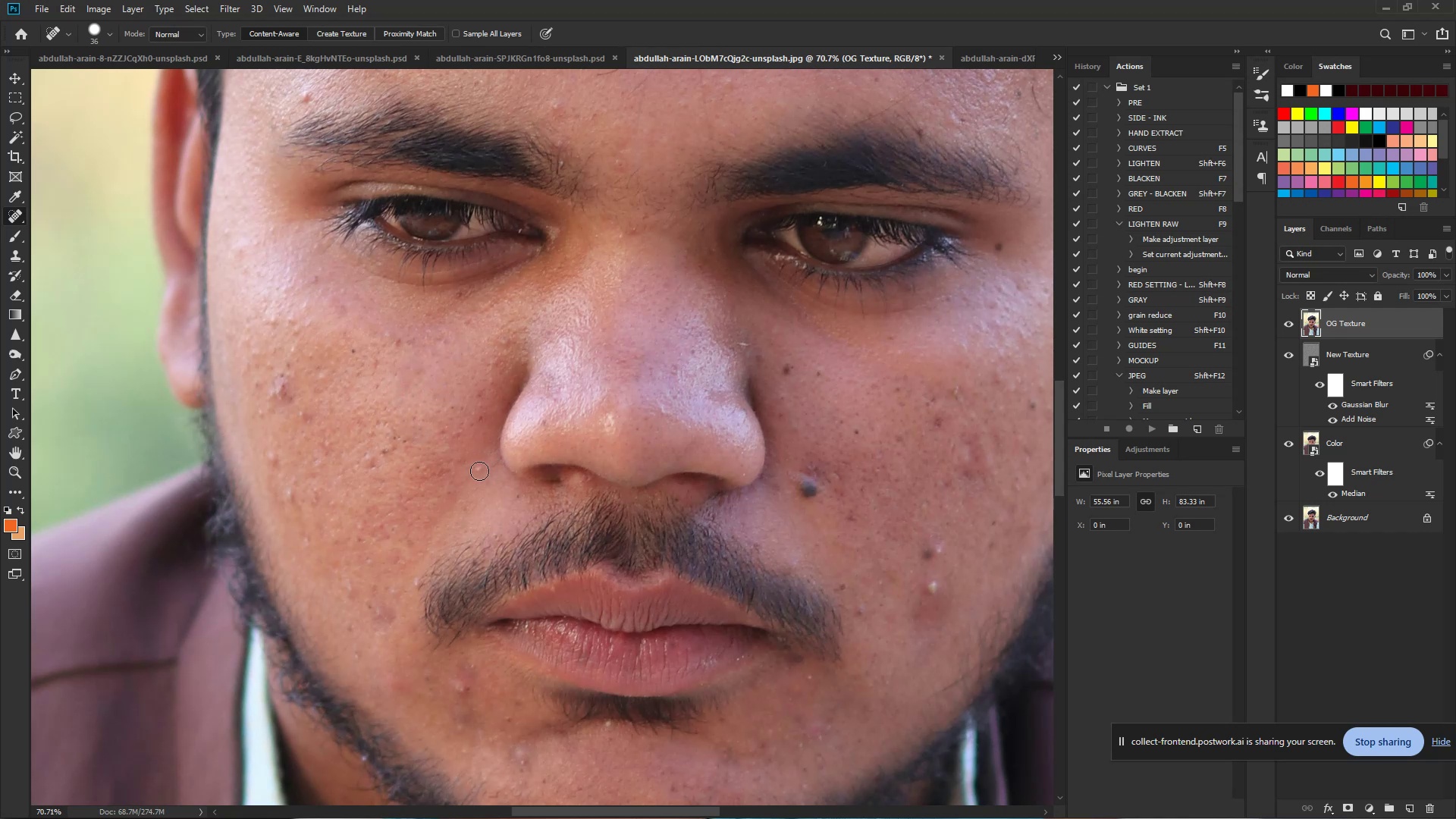 
left_click([477, 470])
 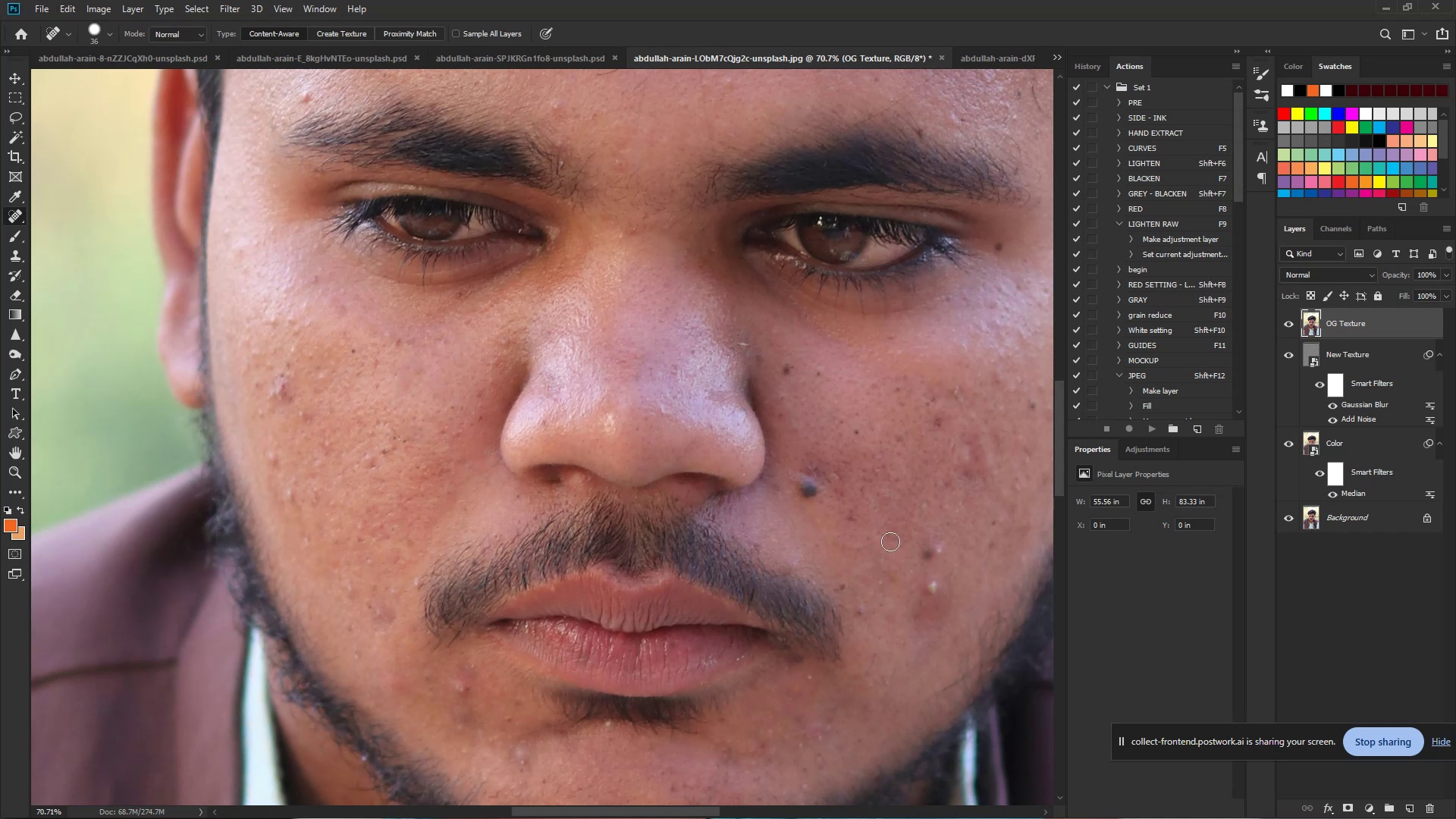 
left_click([855, 520])
 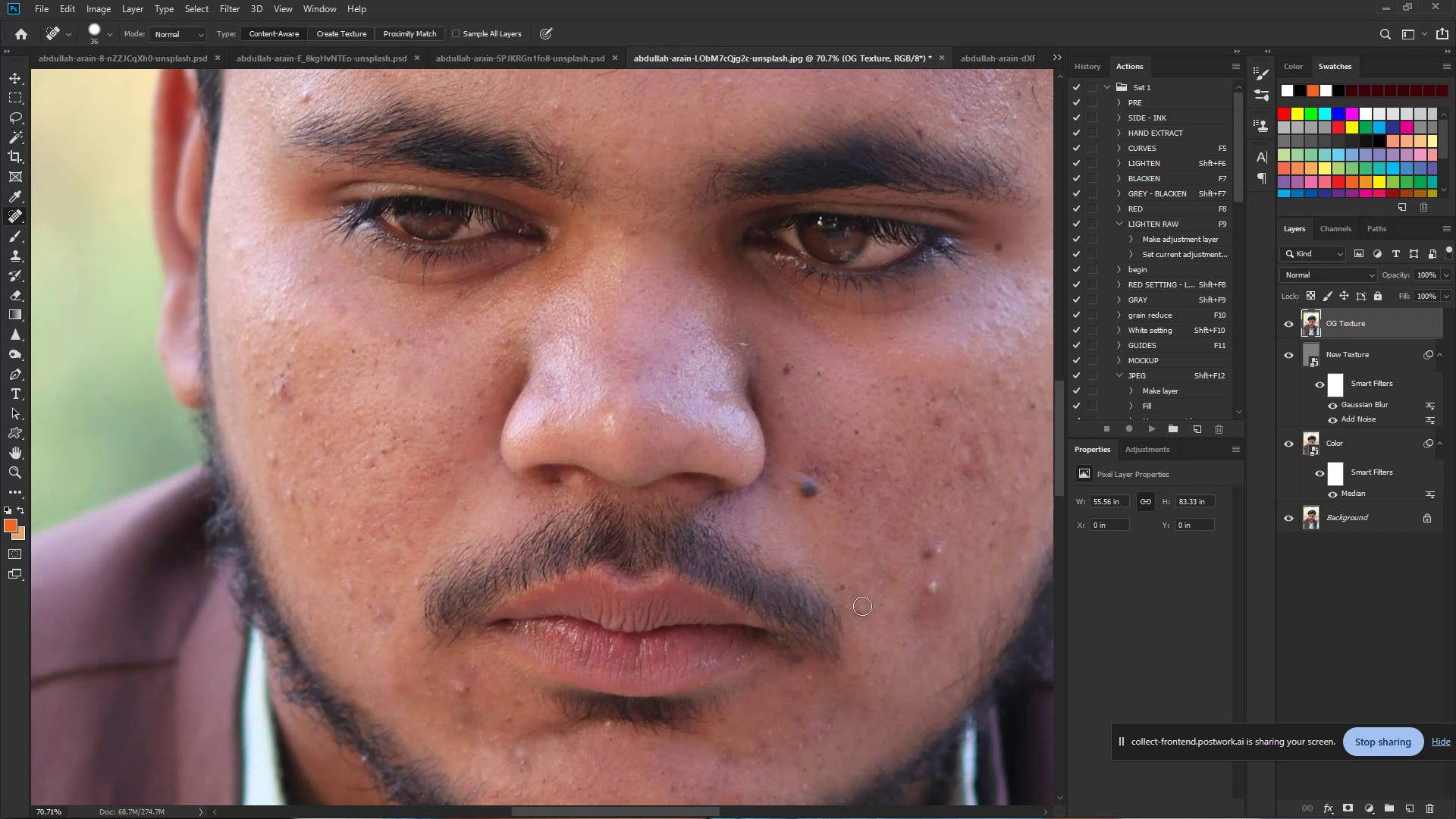 
left_click([862, 609])
 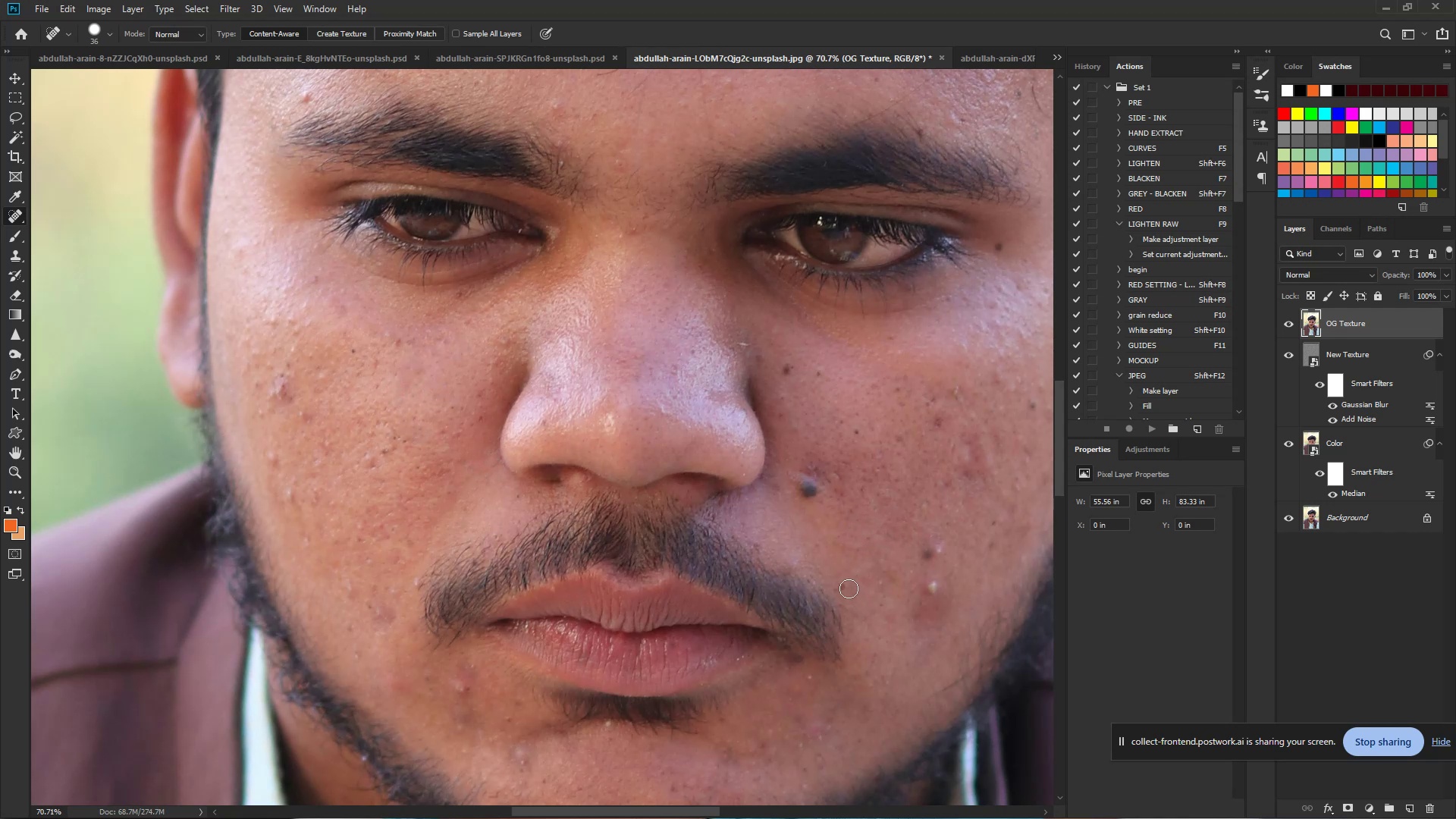 
left_click([844, 584])
 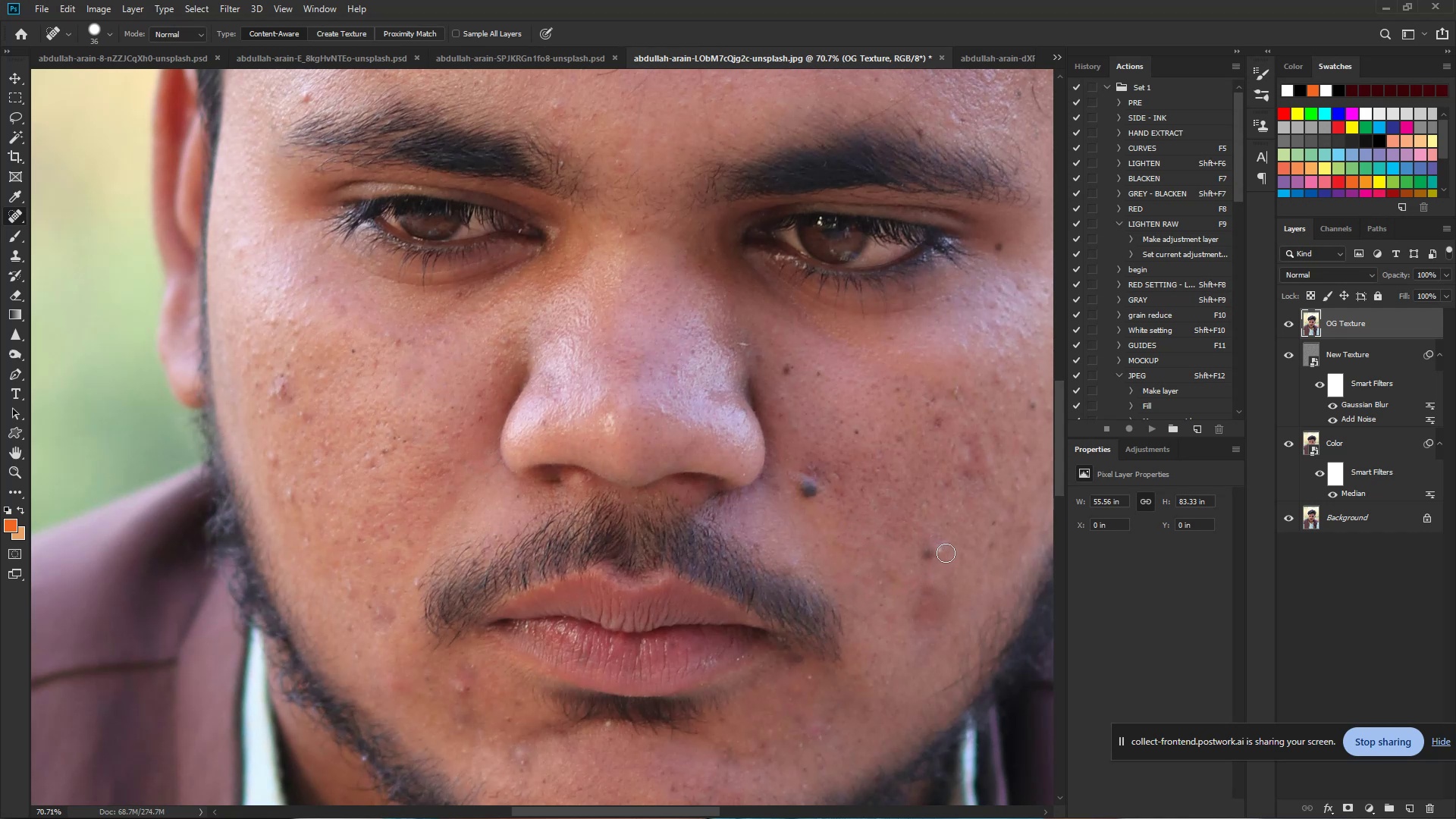 
left_click([945, 550])
 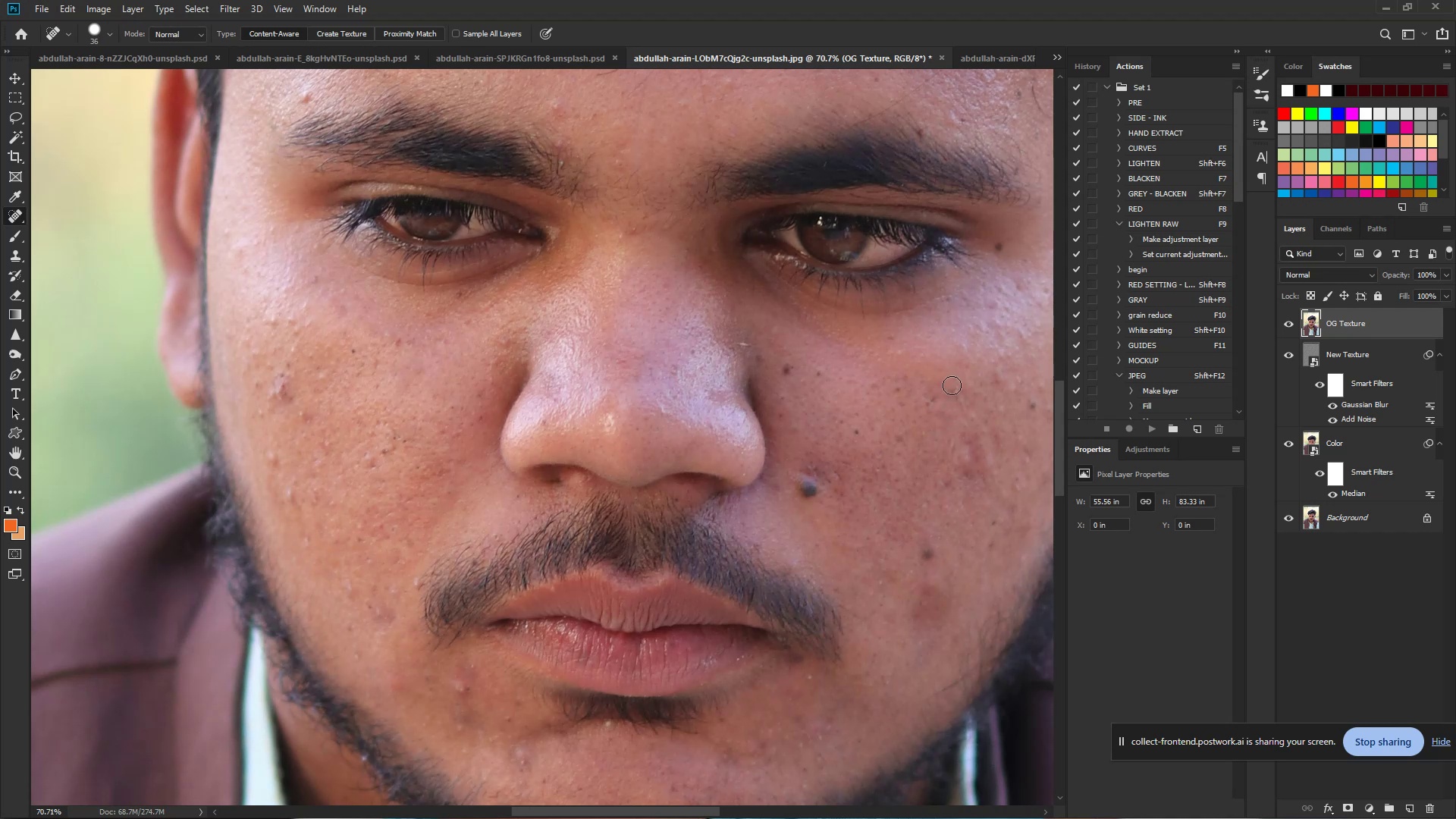 
left_click([956, 391])
 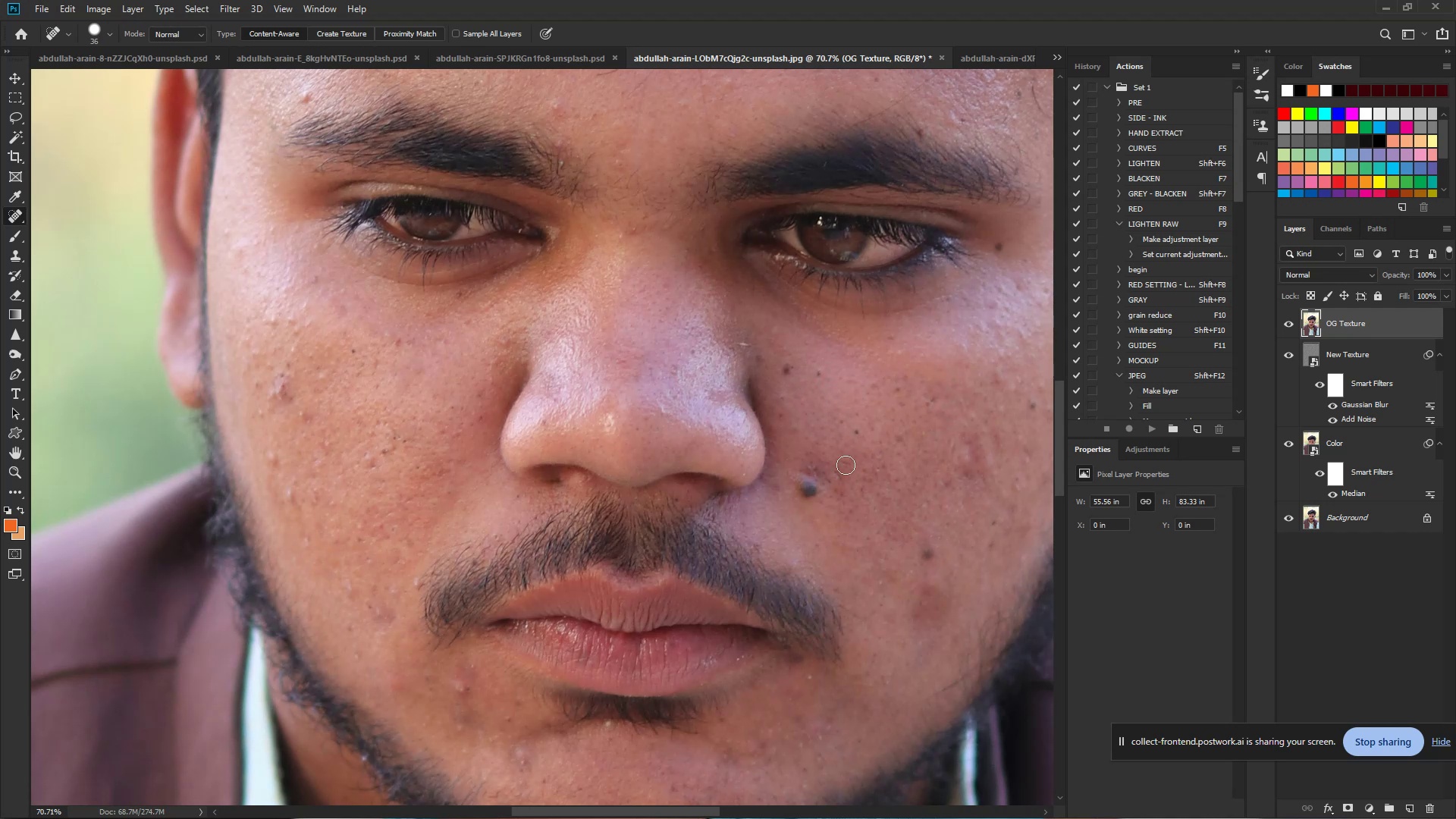 
left_click([833, 469])
 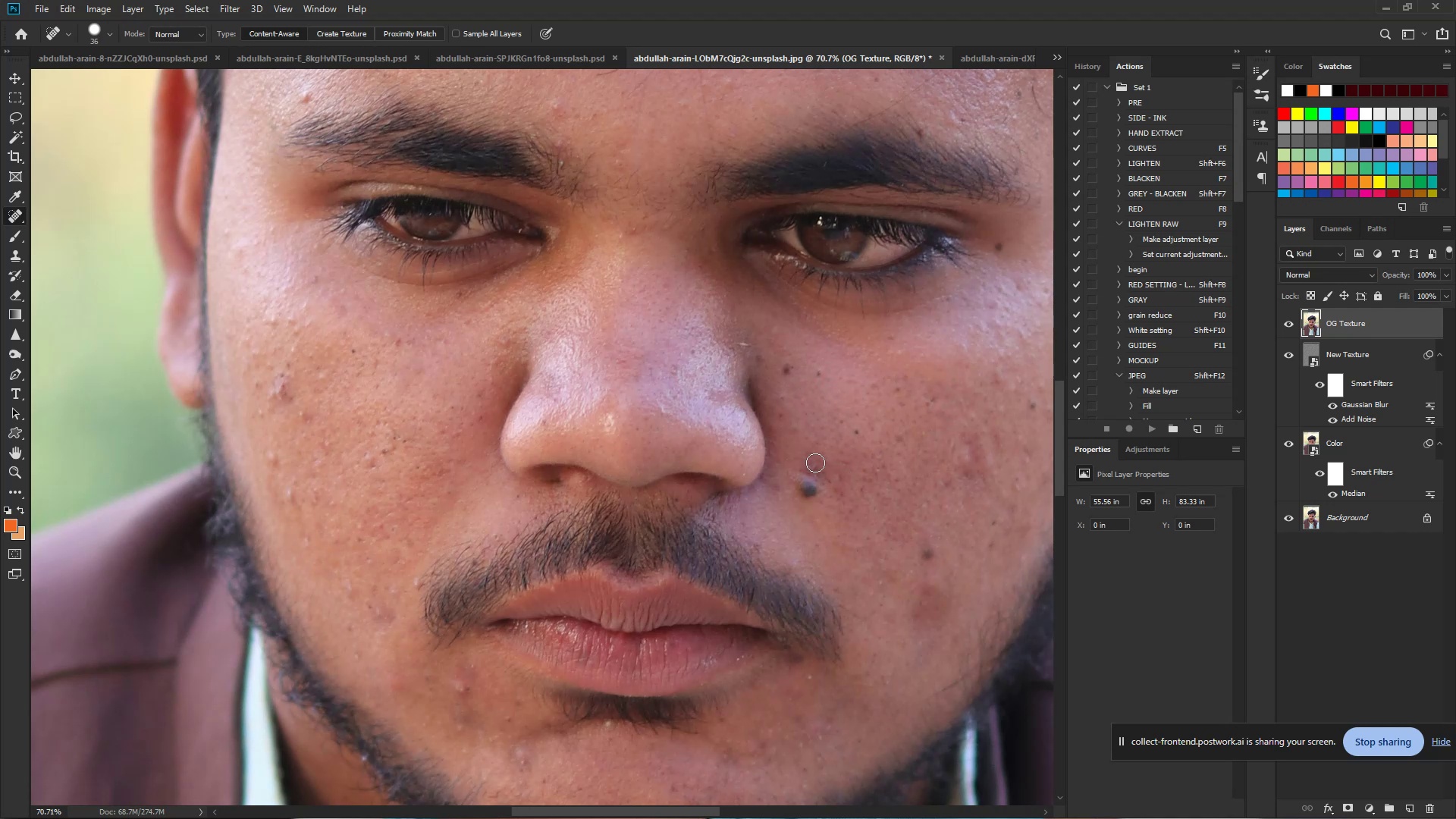 
left_click_drag(start_coordinate=[812, 463], to_coordinate=[819, 467])
 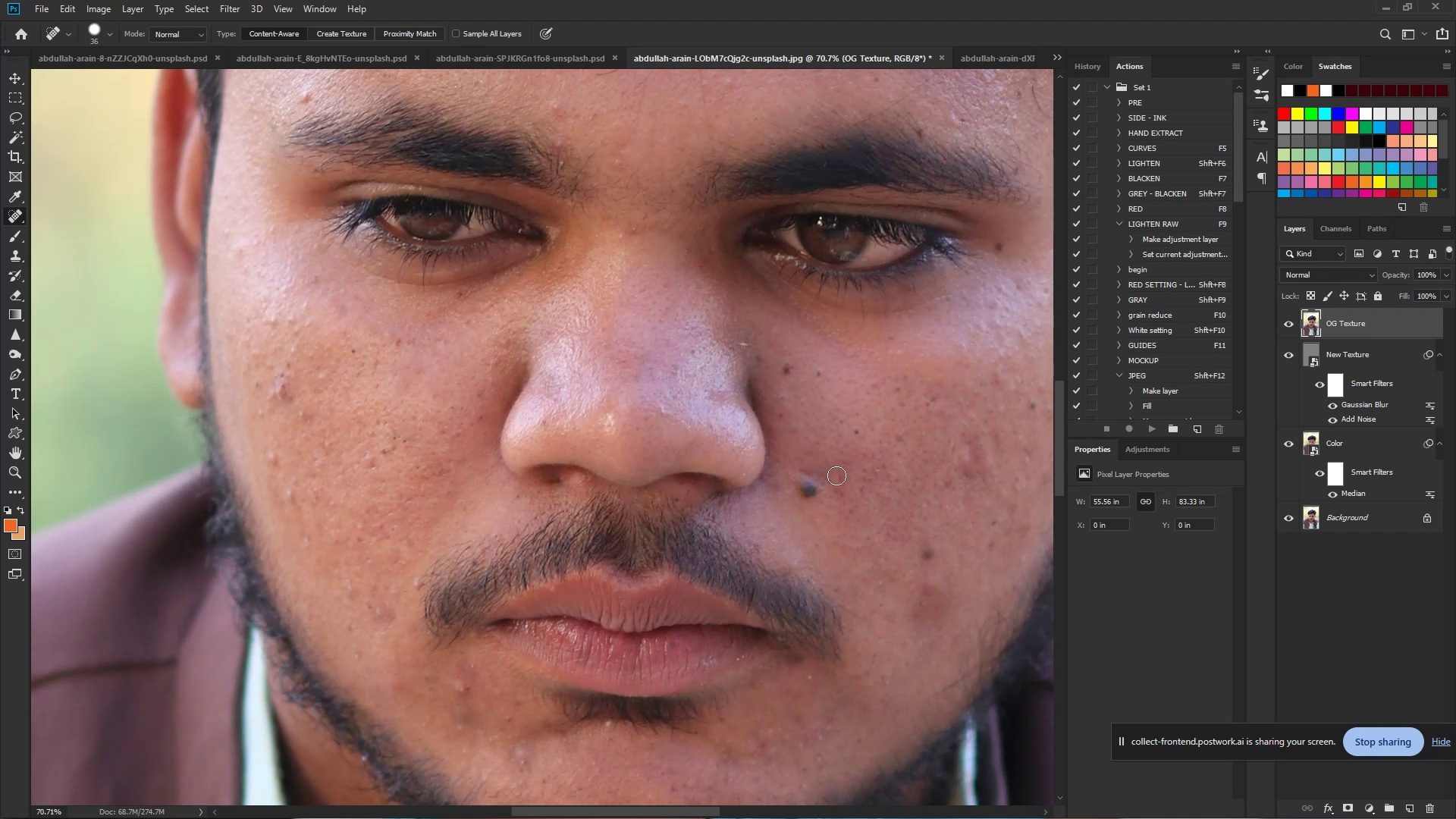 
left_click([836, 476])
 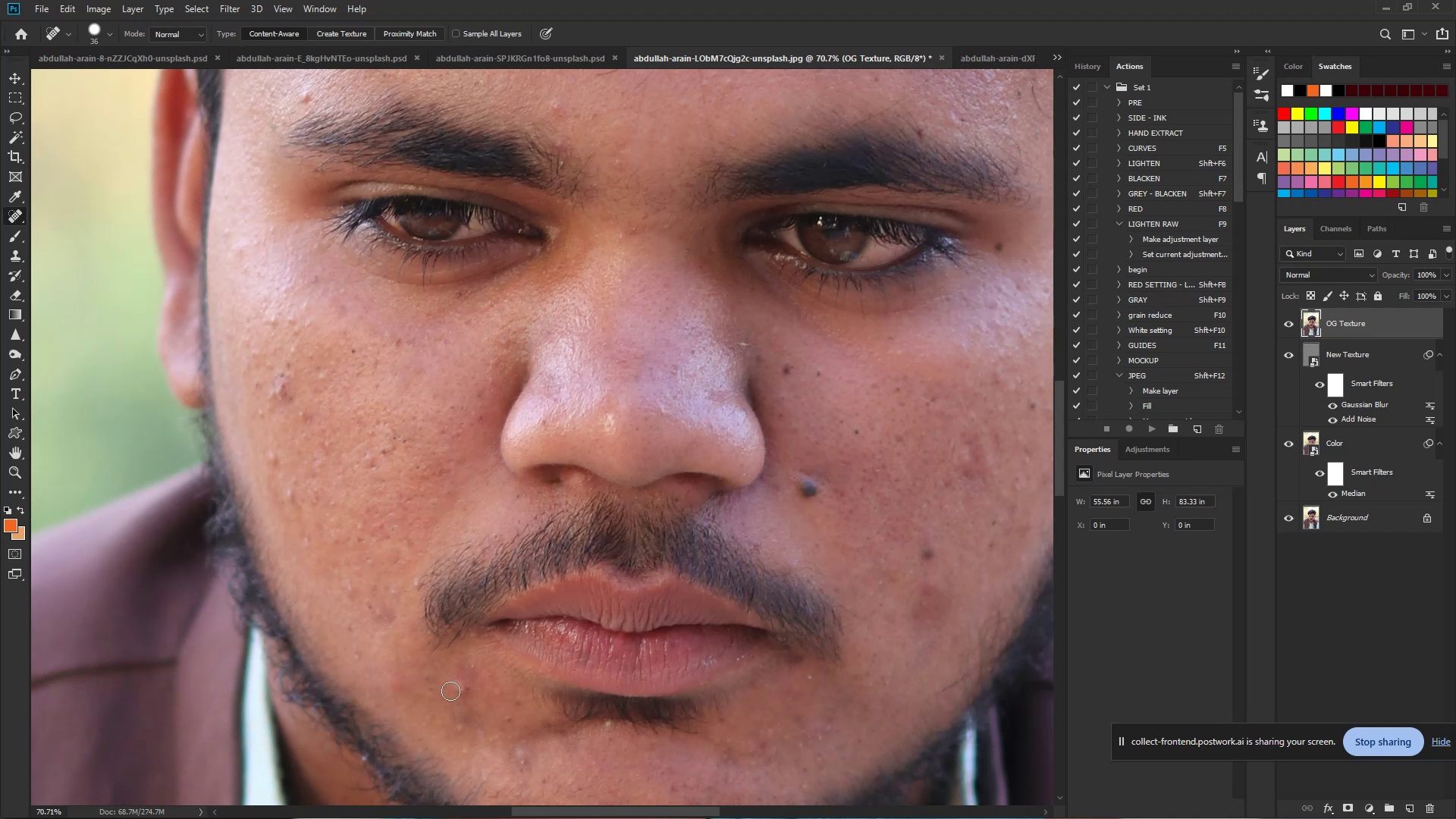 
left_click_drag(start_coordinate=[458, 685], to_coordinate=[462, 685])
 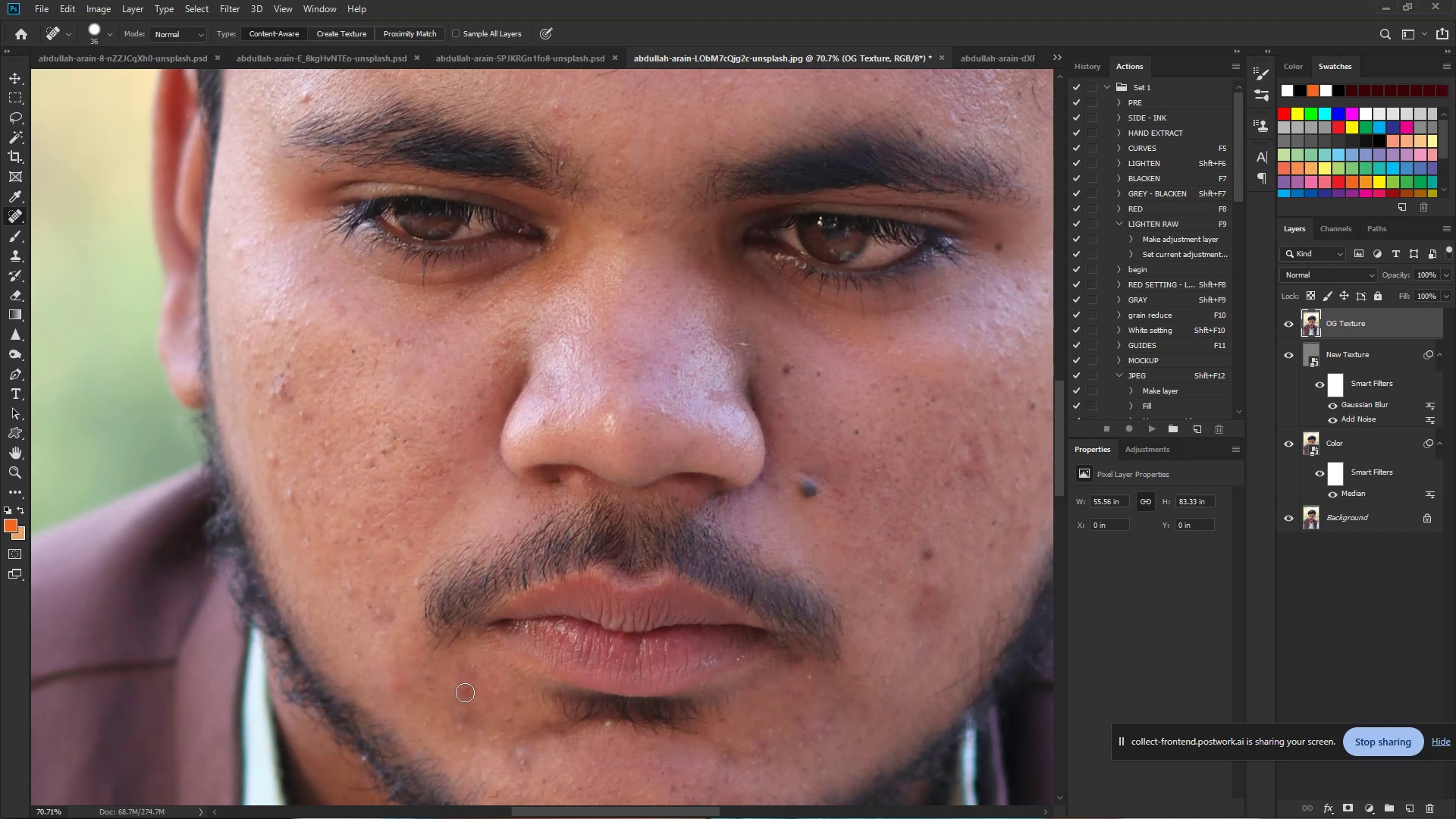 
left_click([466, 691])
 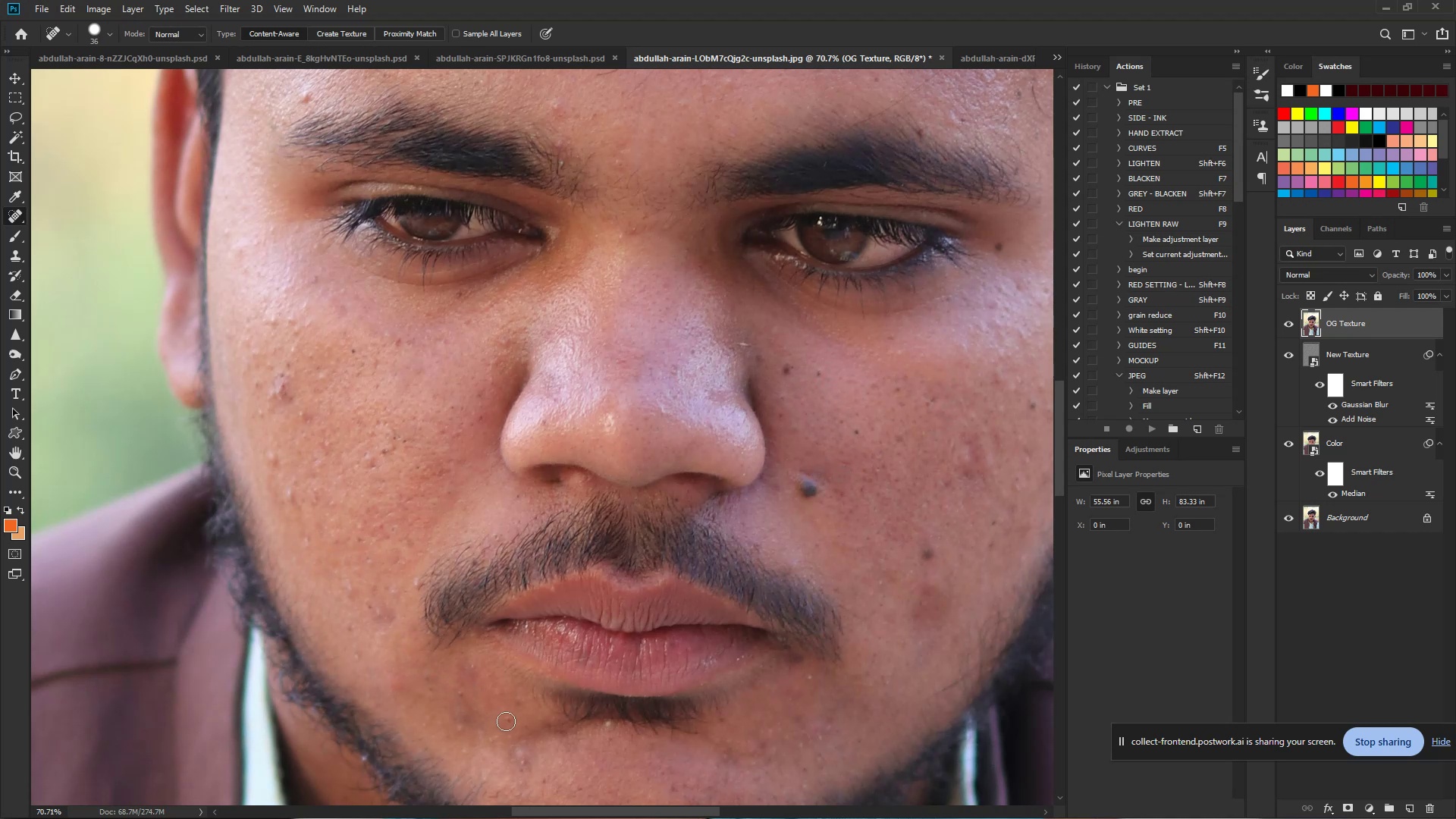 
left_click([507, 721])
 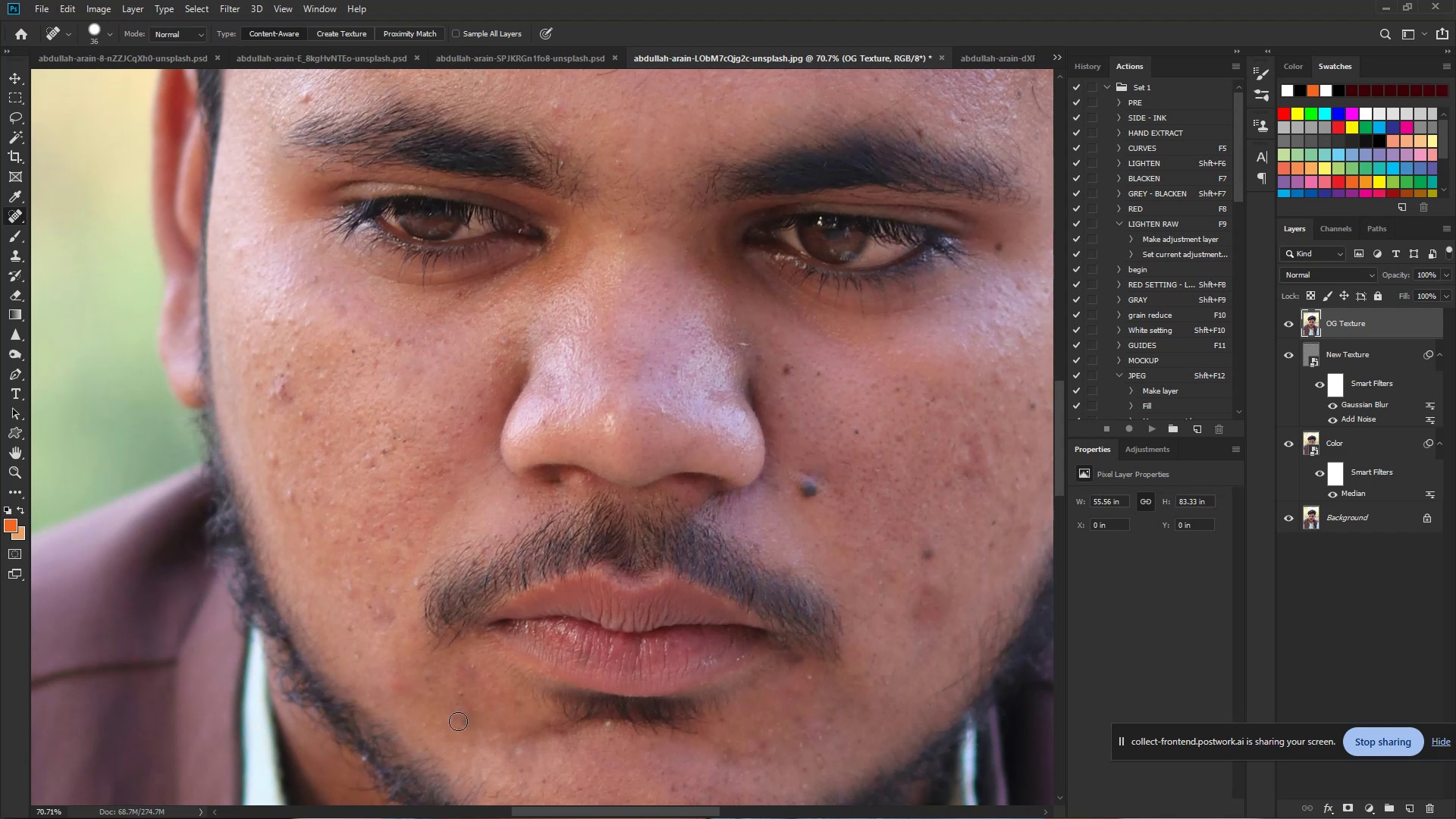 
left_click([458, 694])
 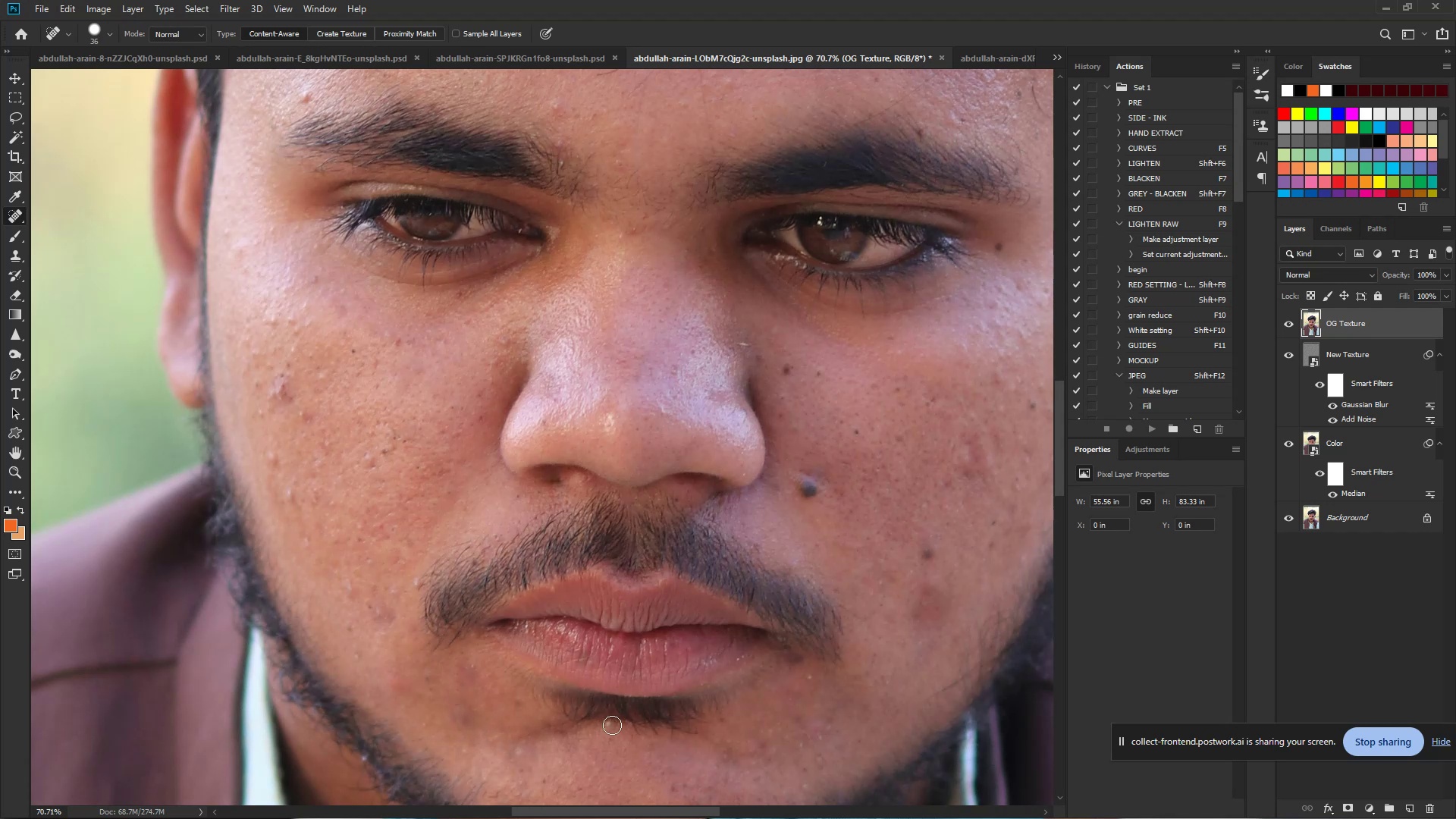 
left_click([610, 725])
 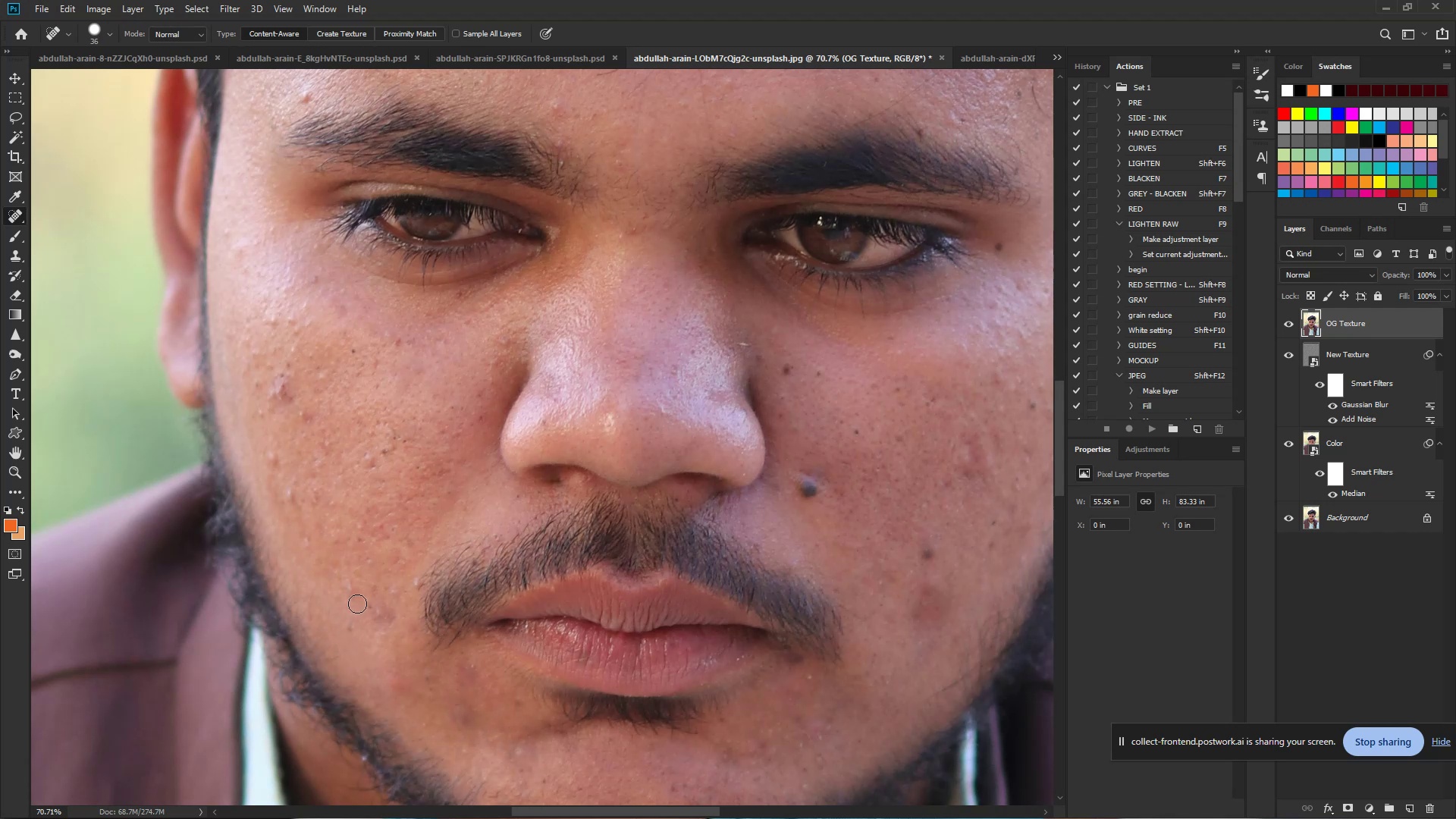 
left_click([376, 613])
 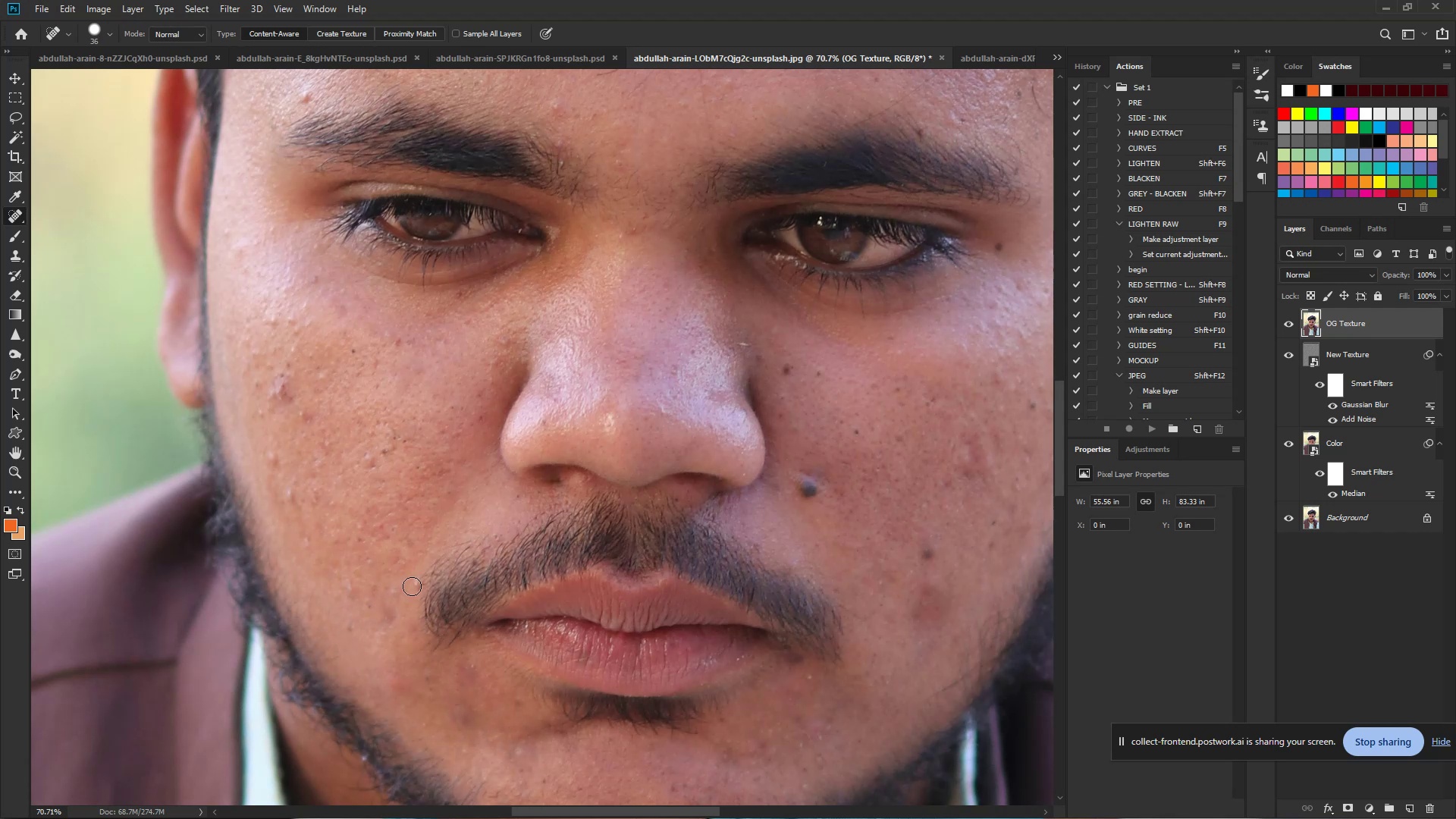 
left_click([411, 580])
 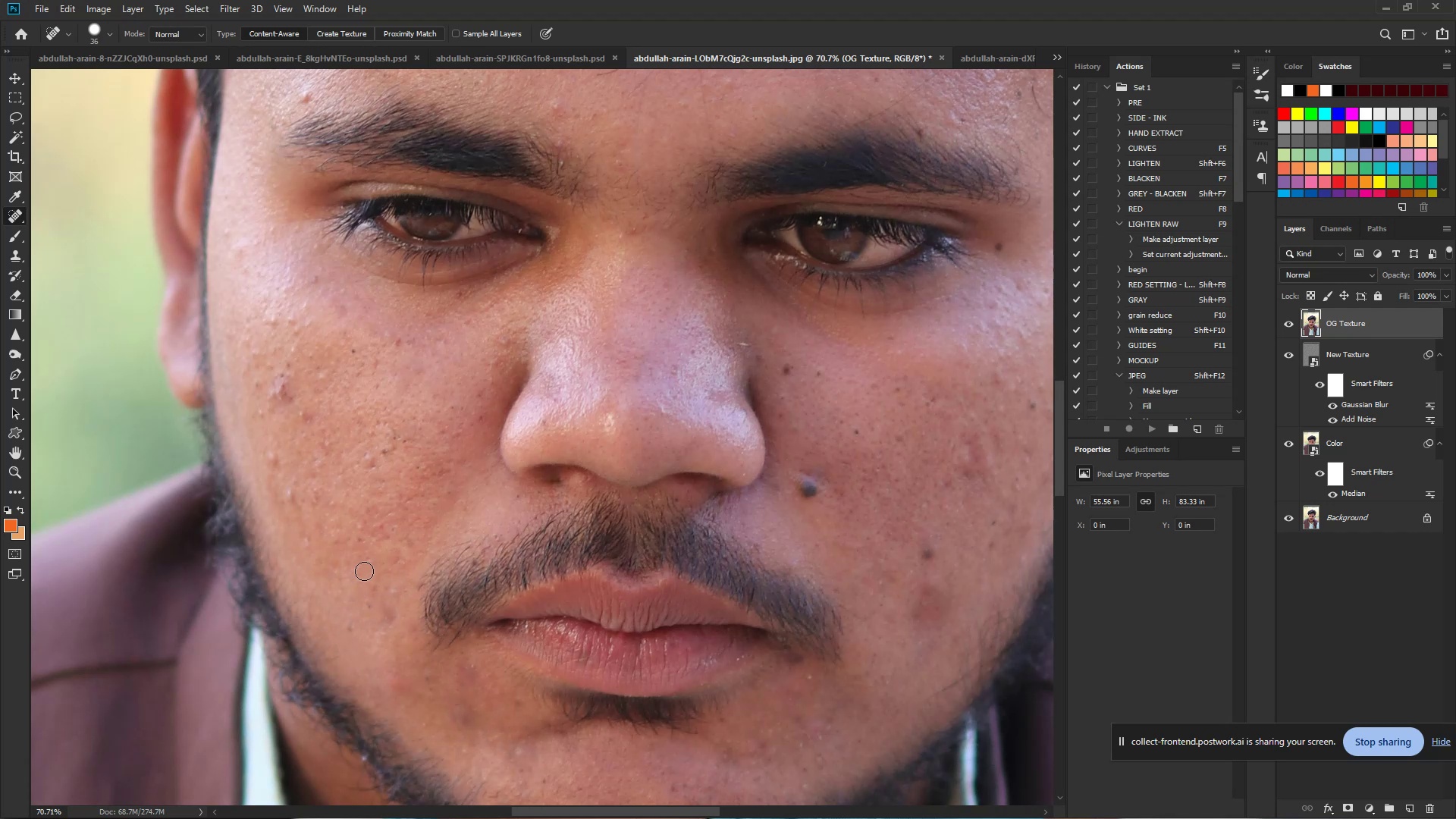 
left_click([366, 563])
 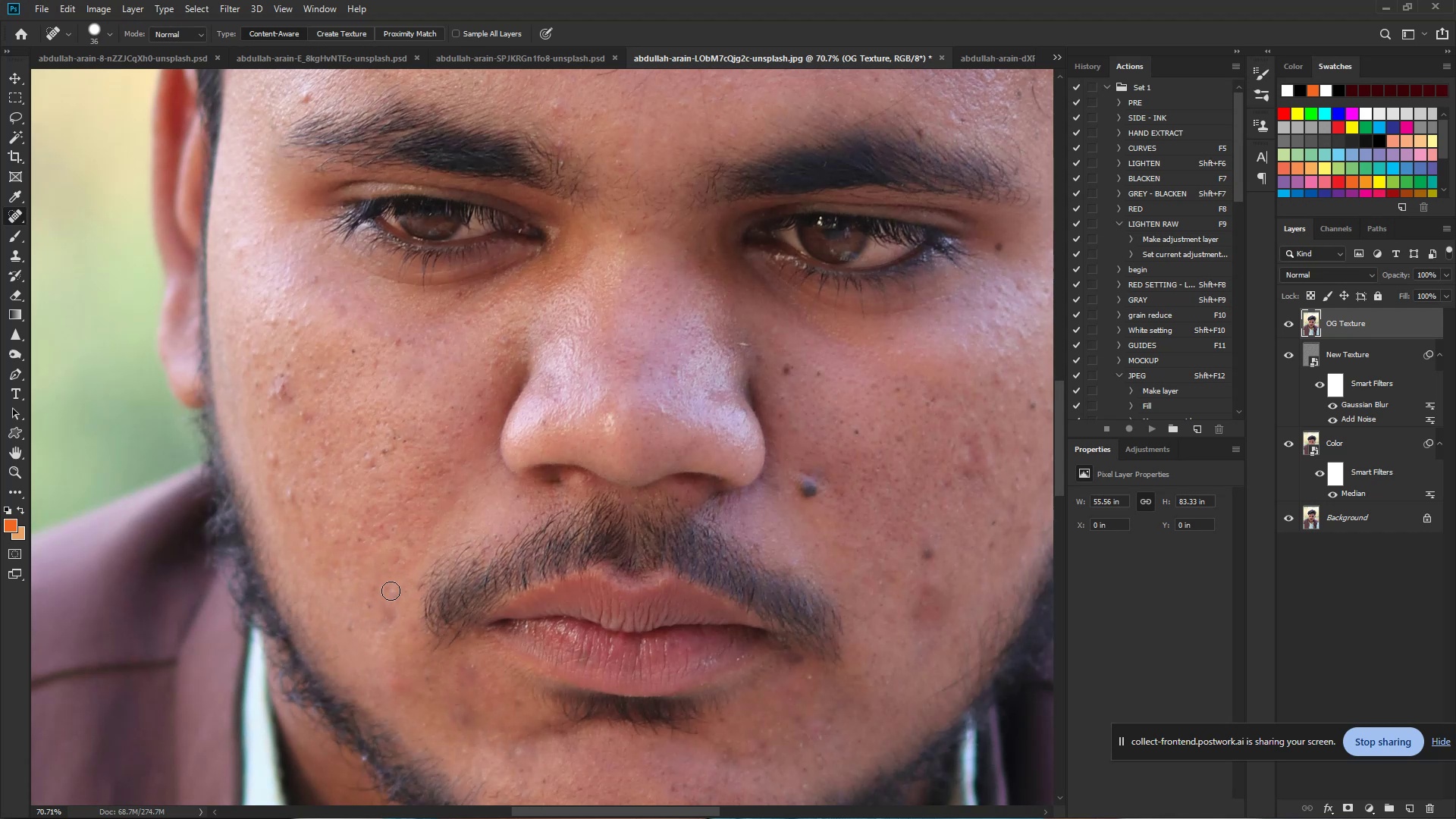 
left_click([393, 594])
 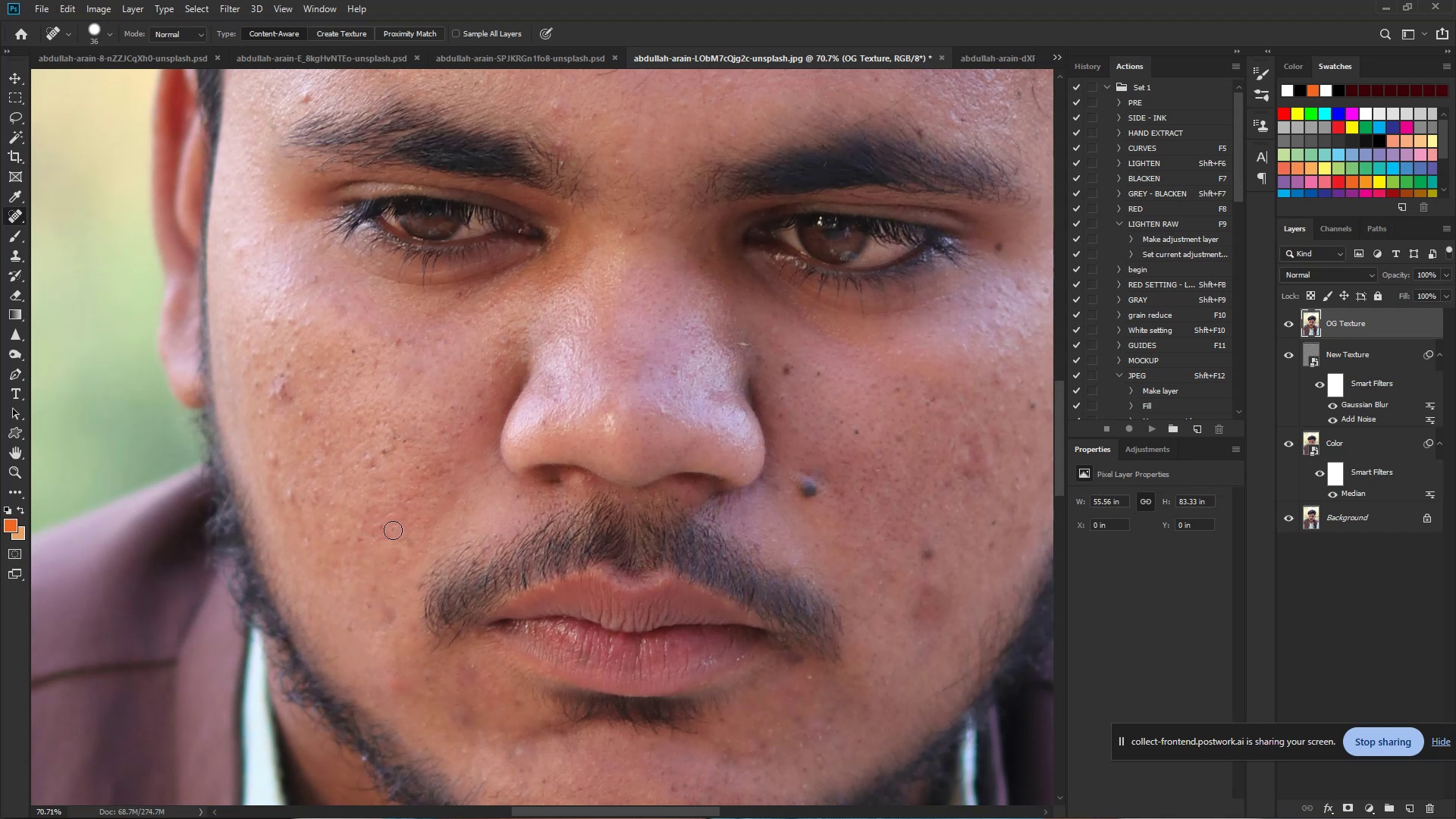 
double_click([376, 526])
 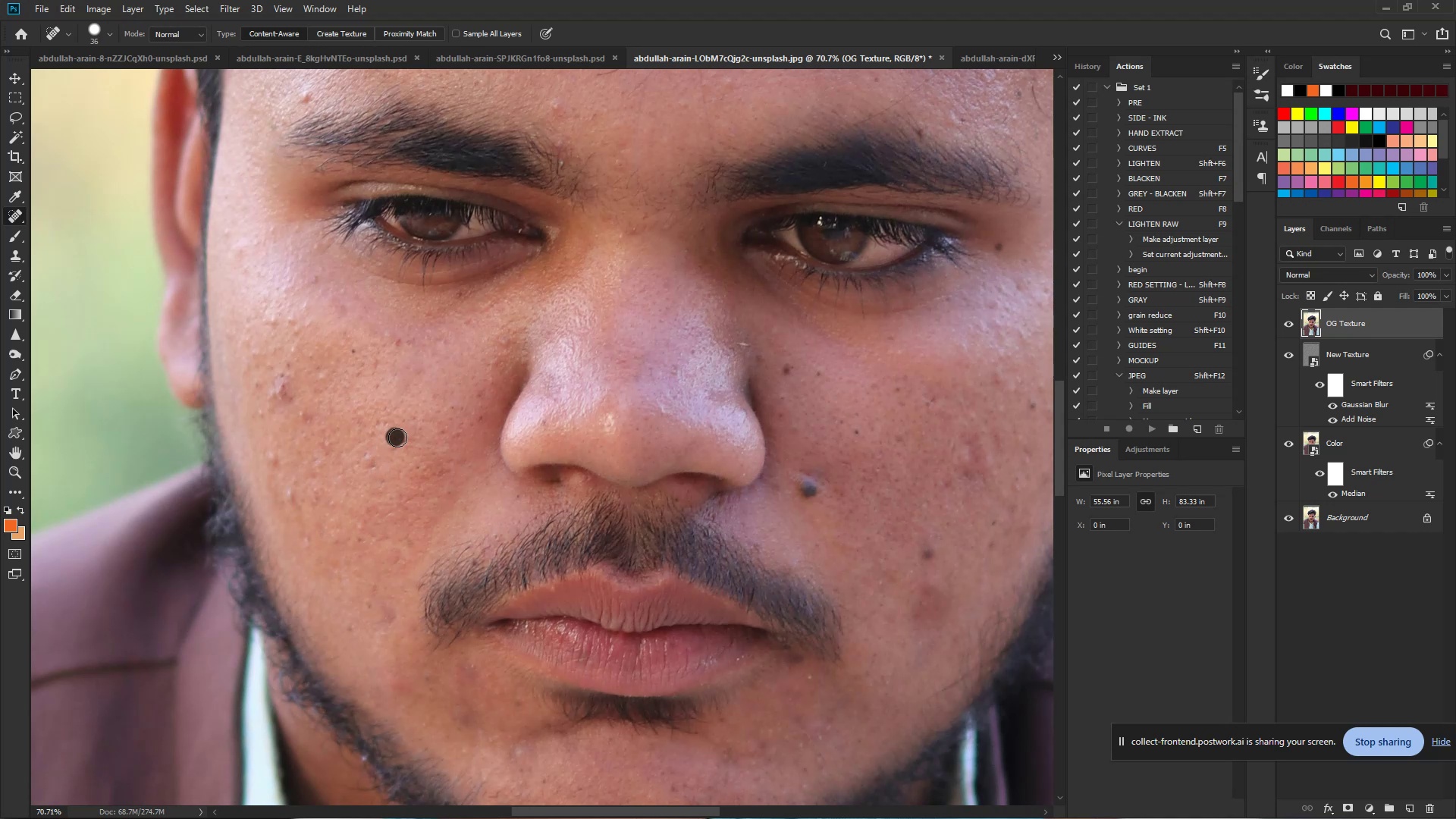 
left_click([403, 443])
 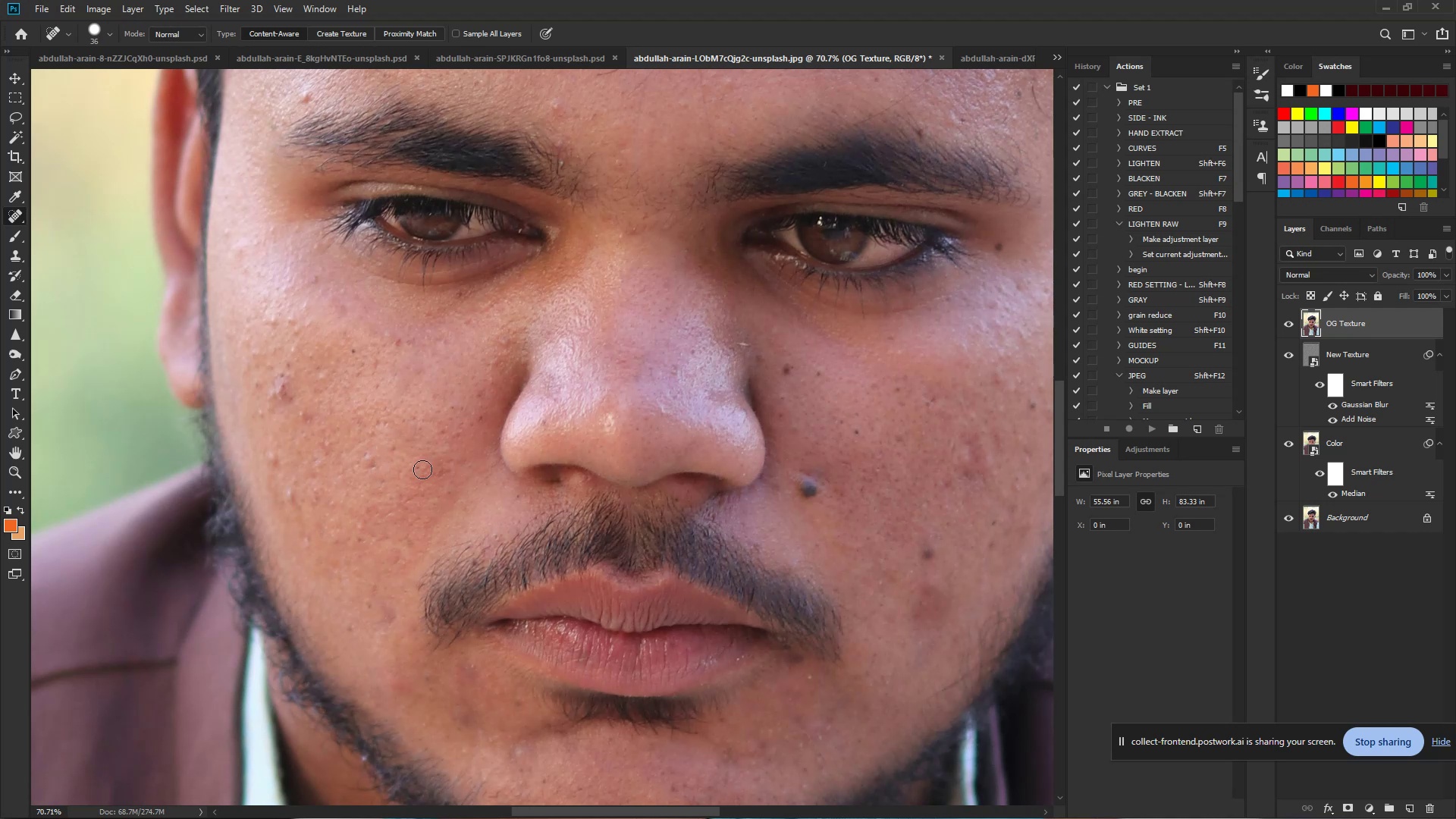 
left_click([419, 470])
 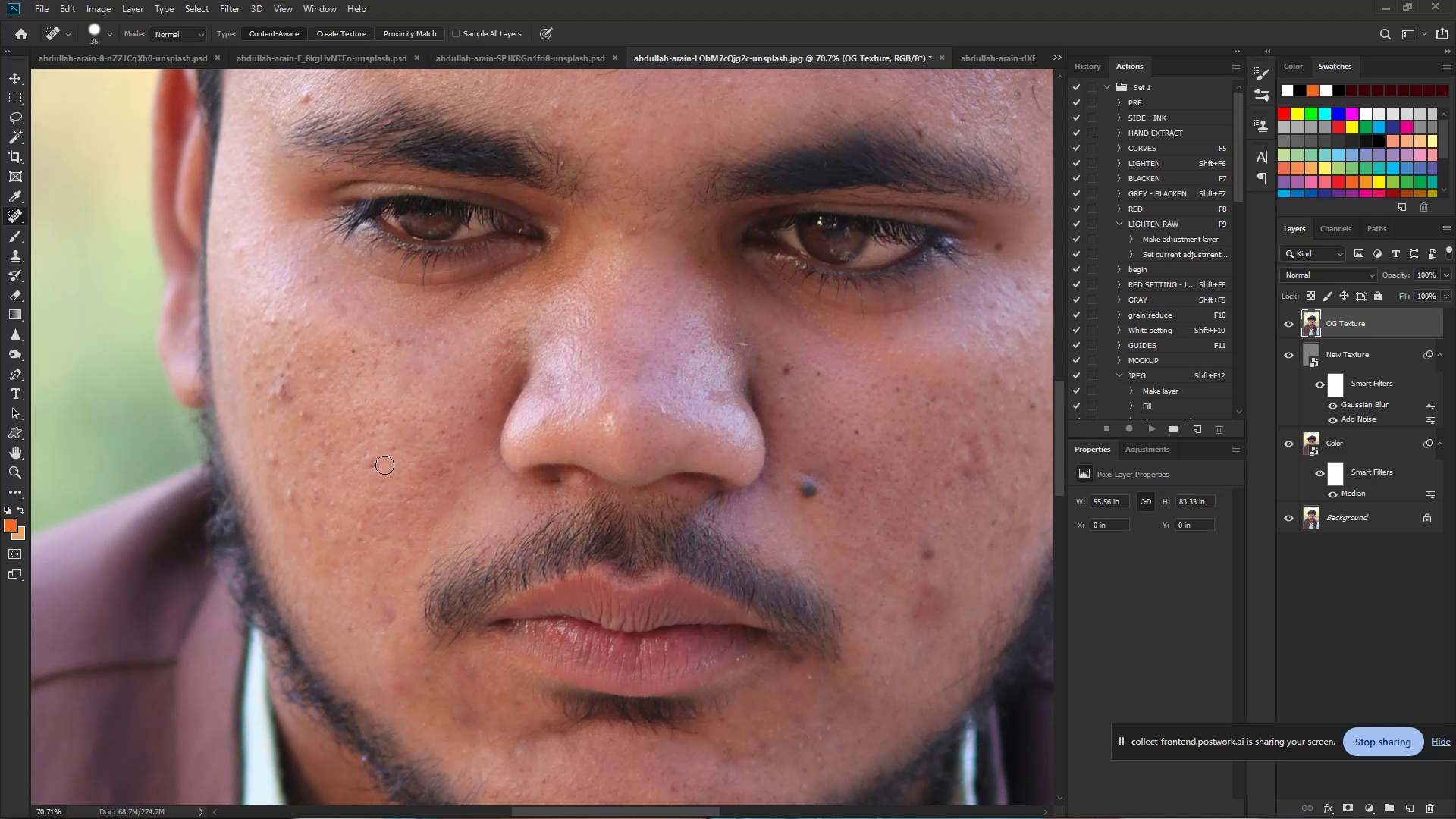 
left_click_drag(start_coordinate=[375, 467], to_coordinate=[368, 457])
 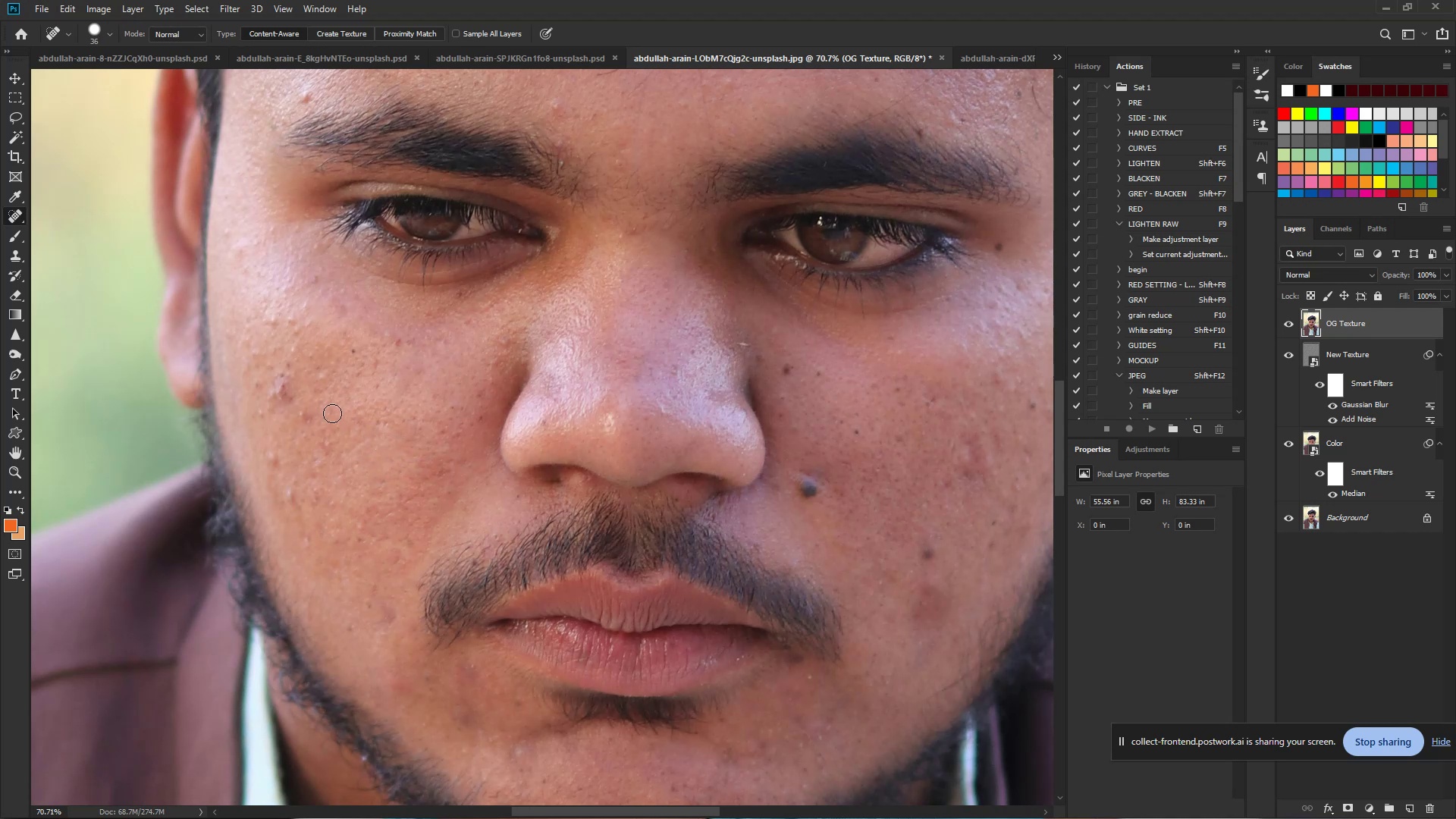 
left_click_drag(start_coordinate=[278, 396], to_coordinate=[284, 378])
 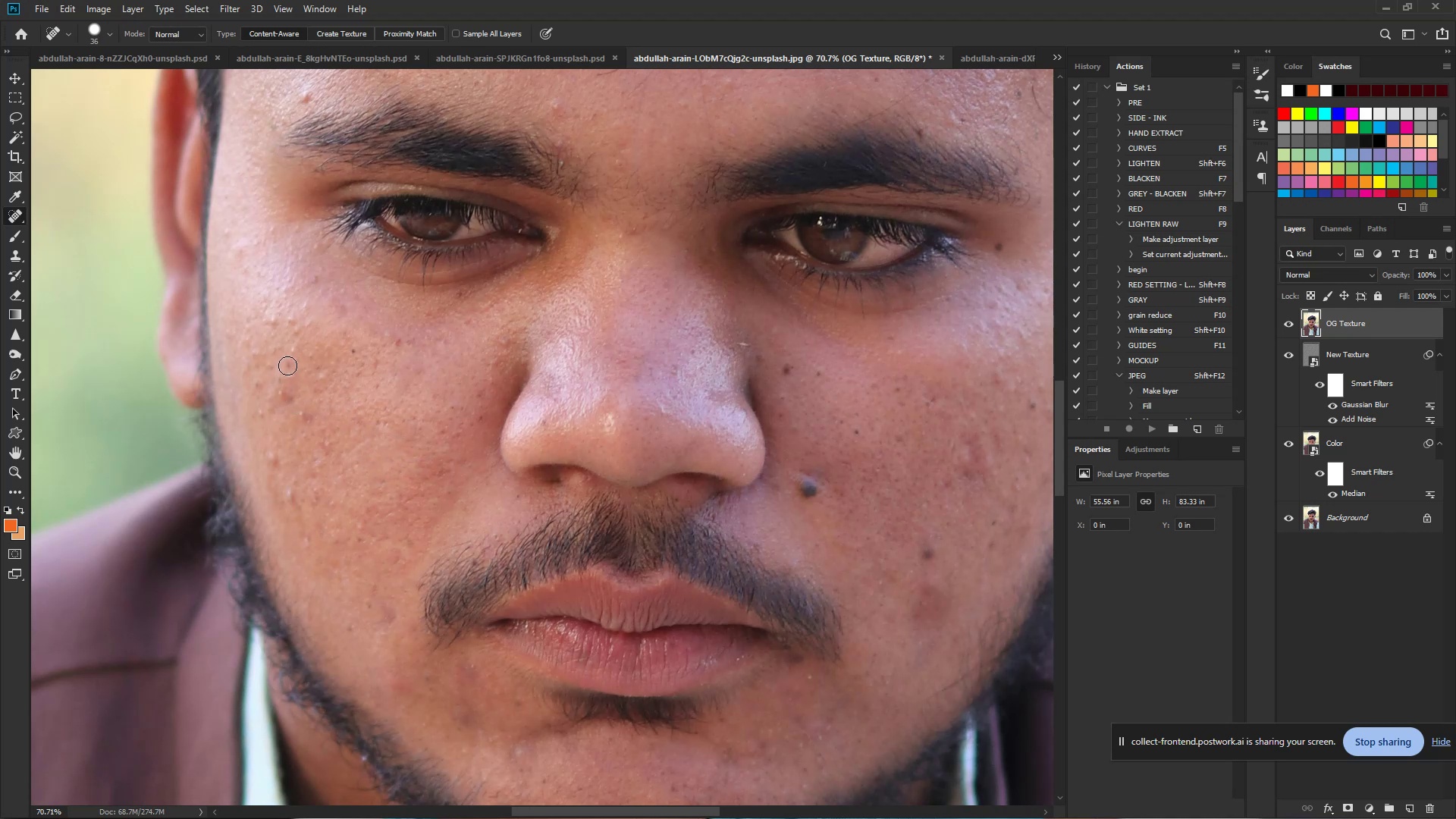 
left_click([287, 366])
 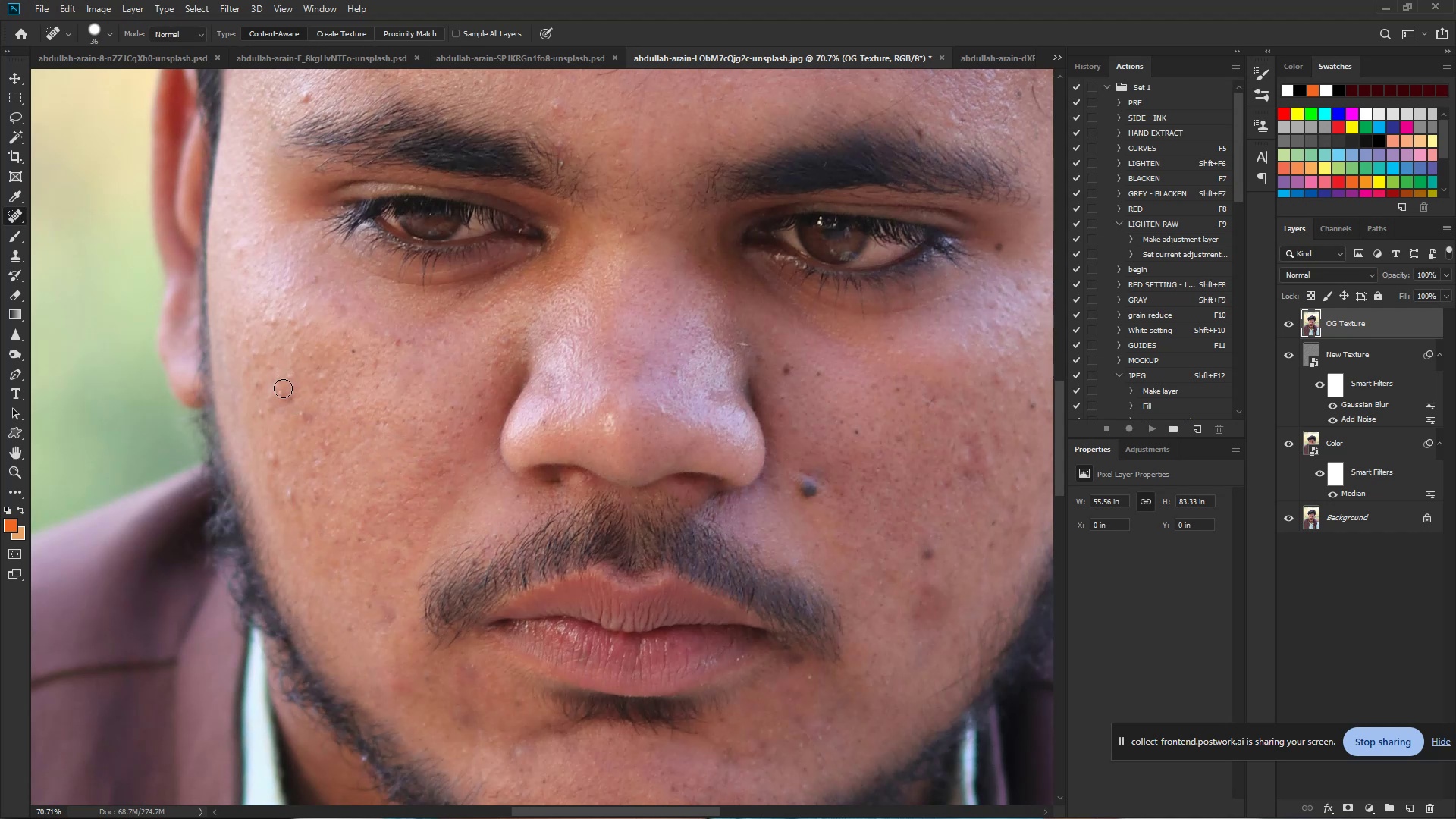 
left_click([281, 390])
 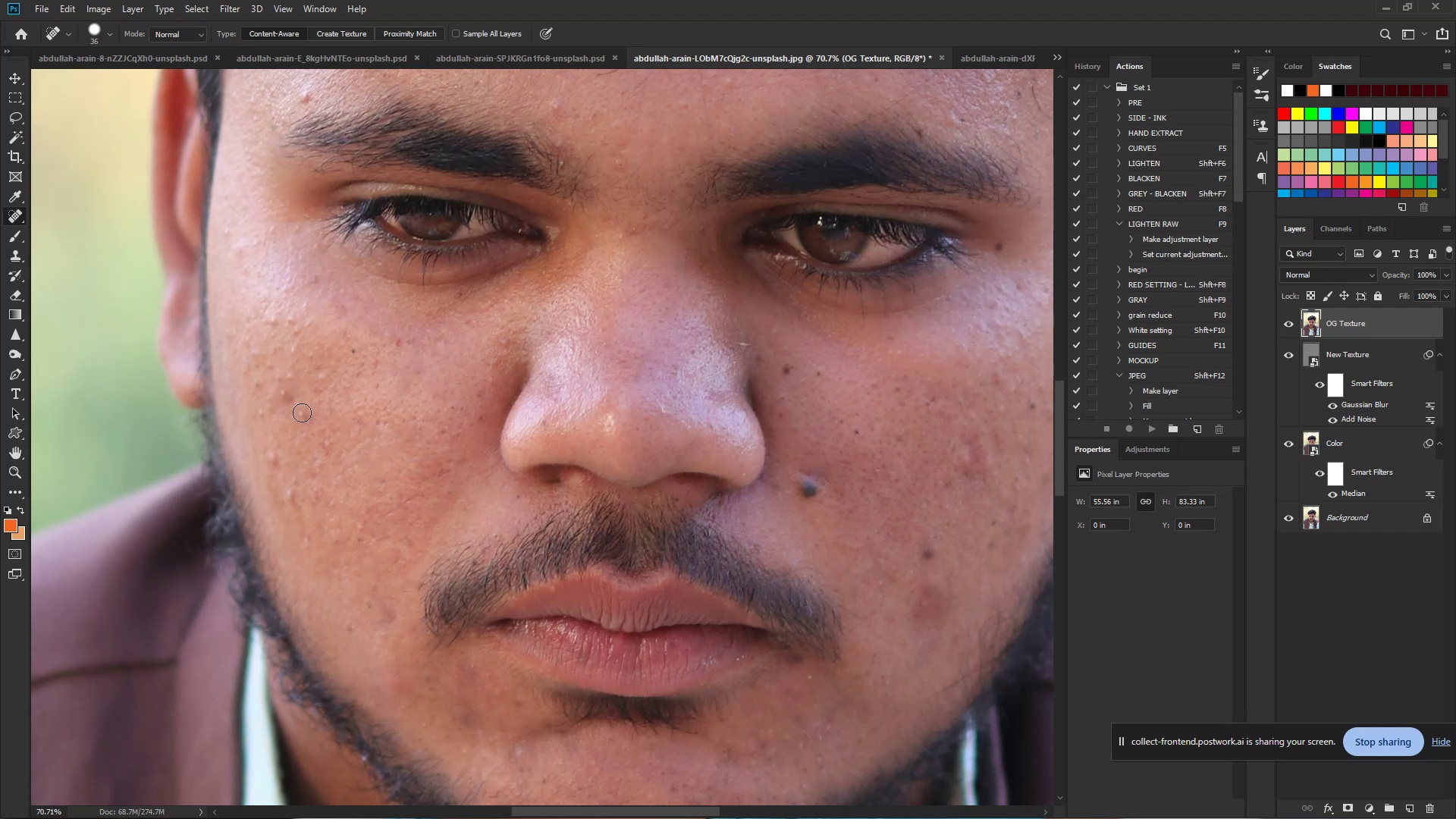 
left_click([303, 414])
 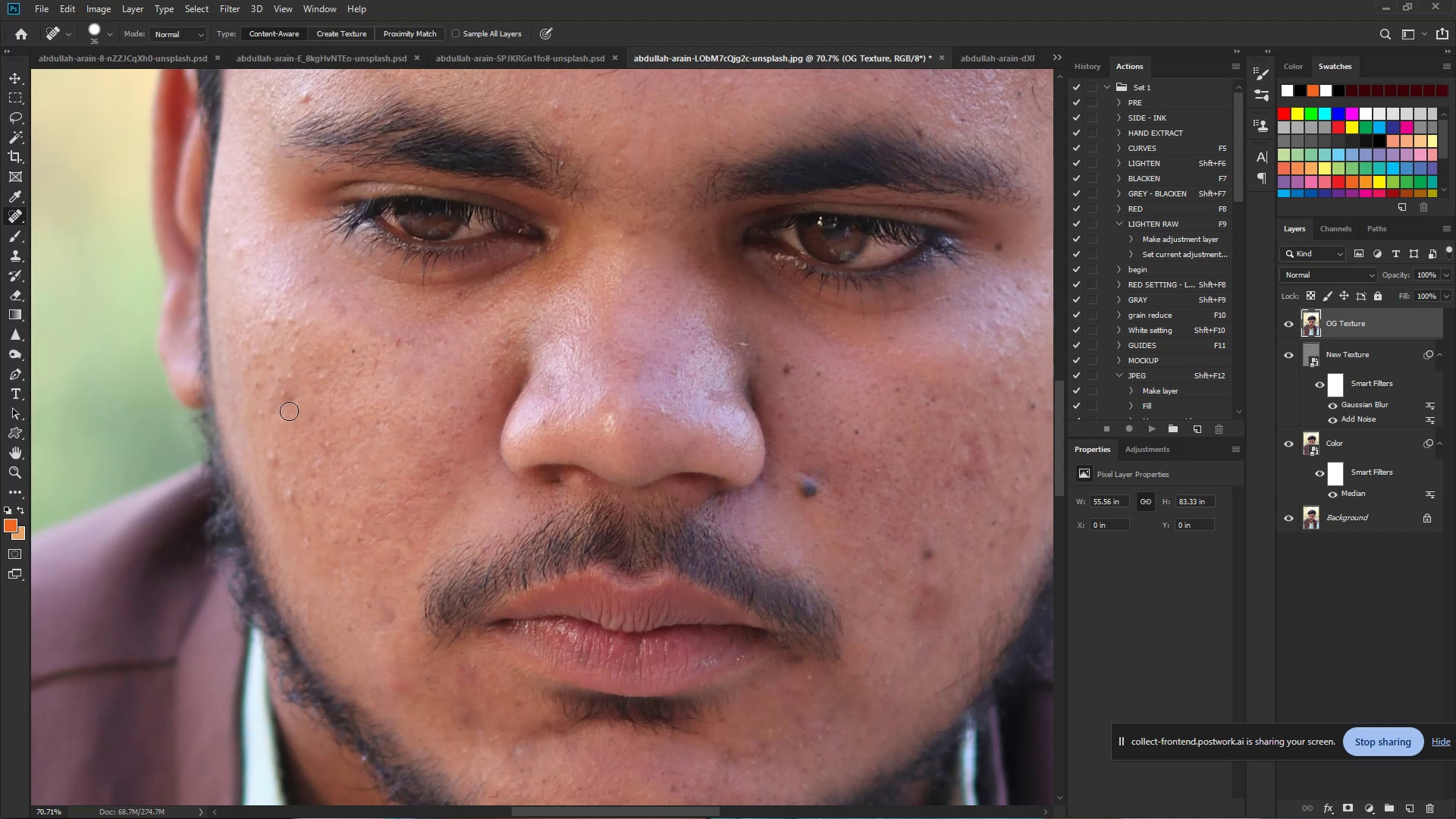 
left_click_drag(start_coordinate=[281, 399], to_coordinate=[283, 391])
 